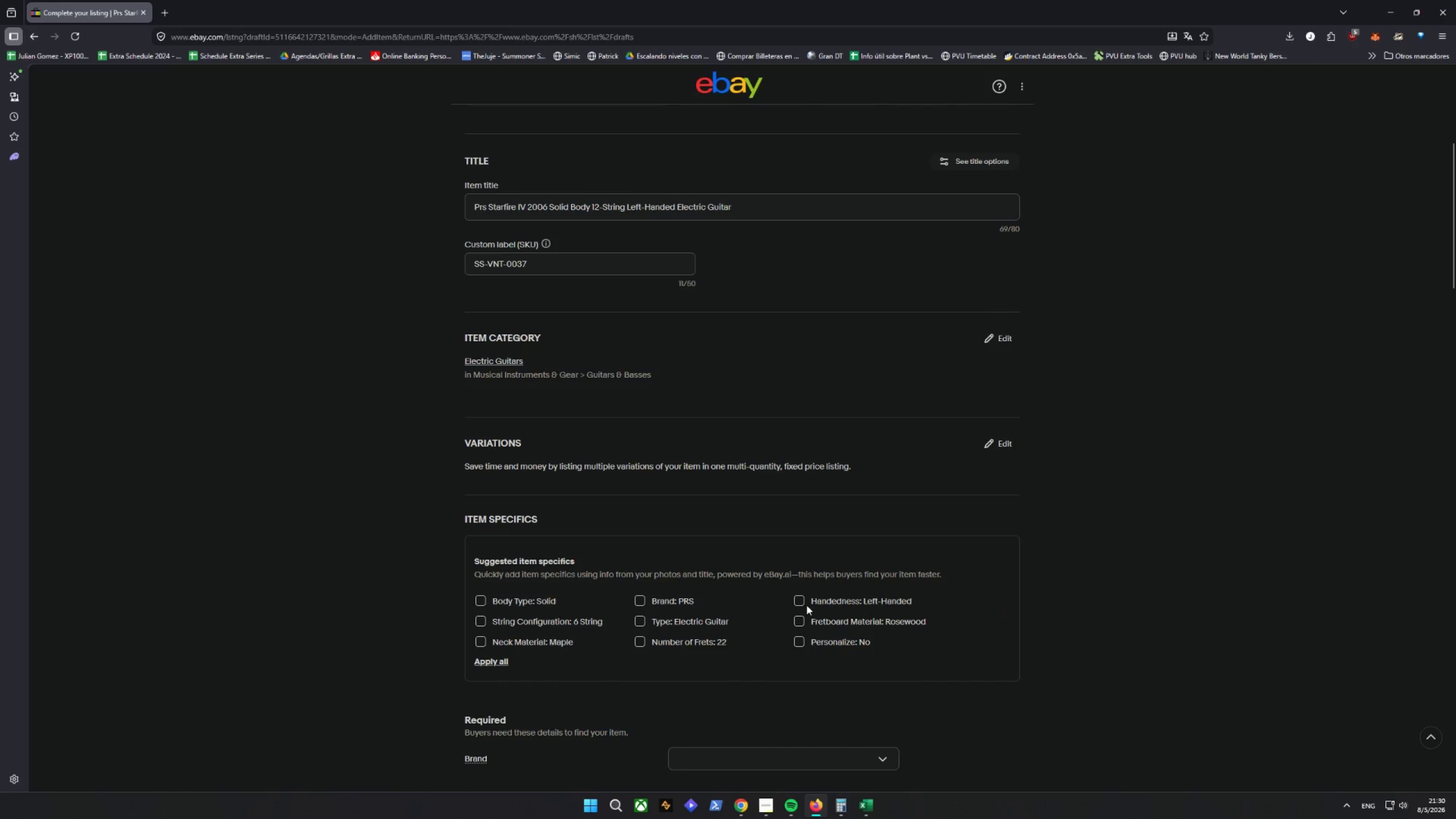 
left_click([498, 665])
 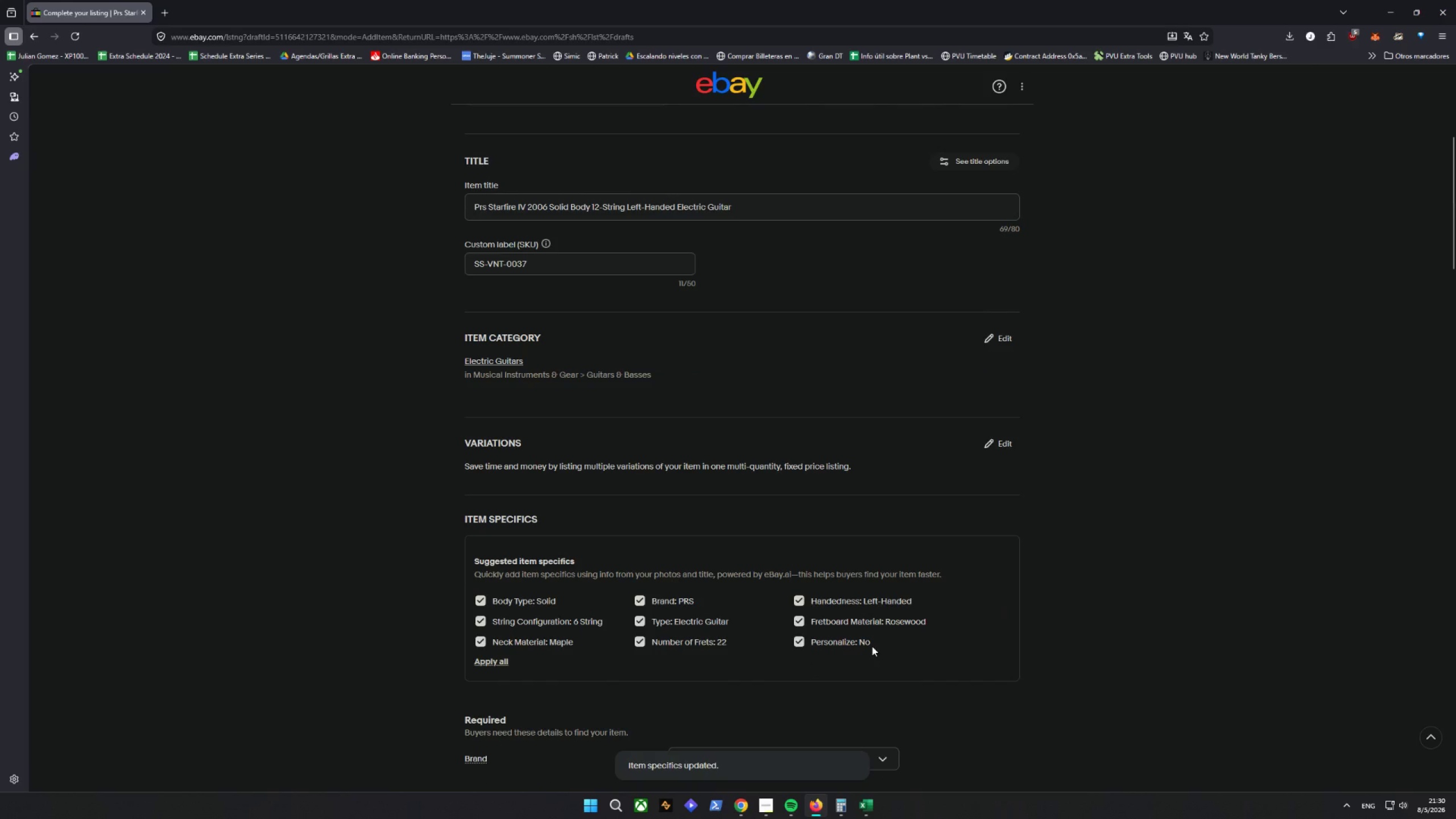 
scroll: coordinate [872, 642], scroll_direction: down, amount: 7.0
 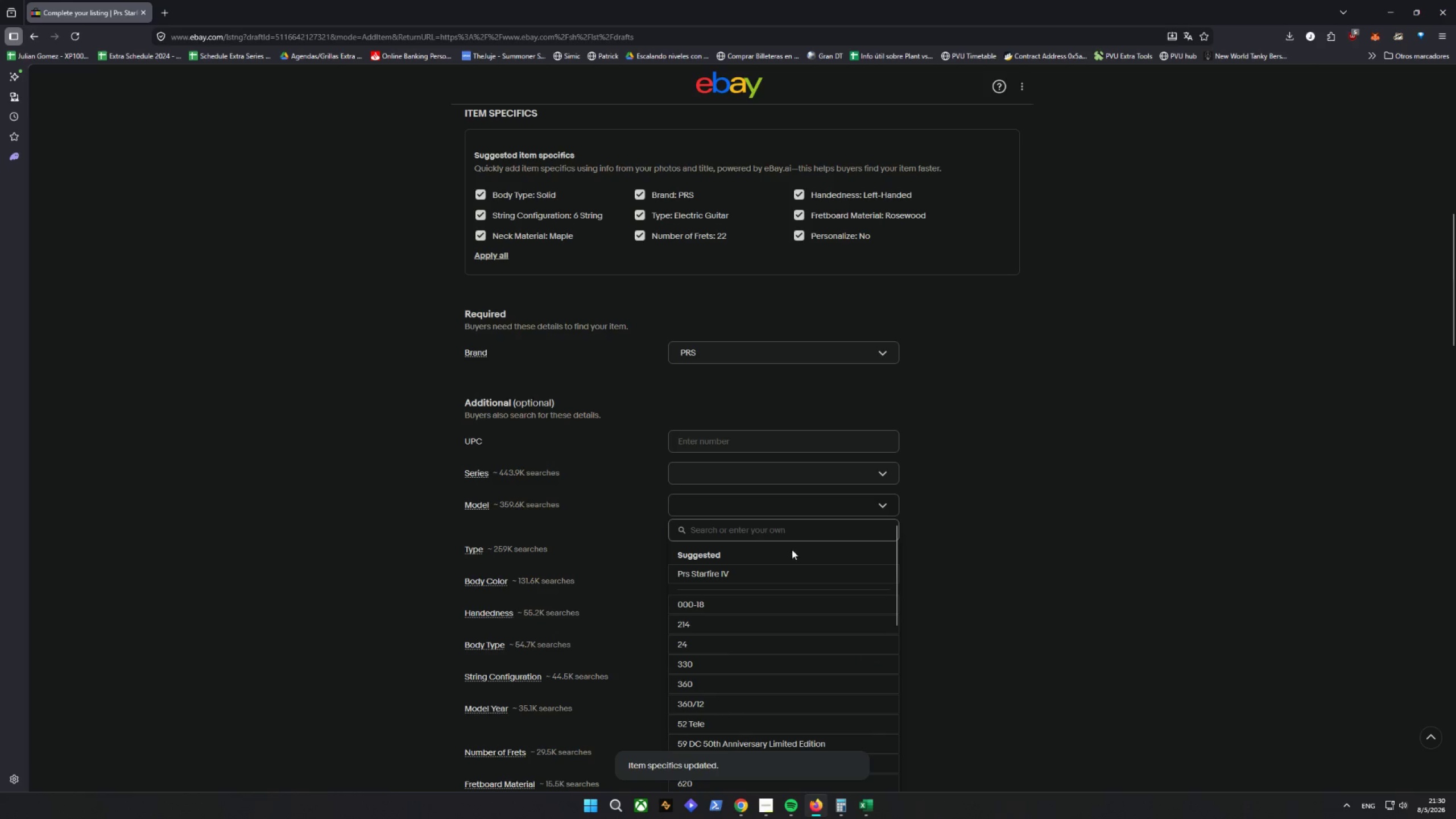 
left_click([701, 573])
 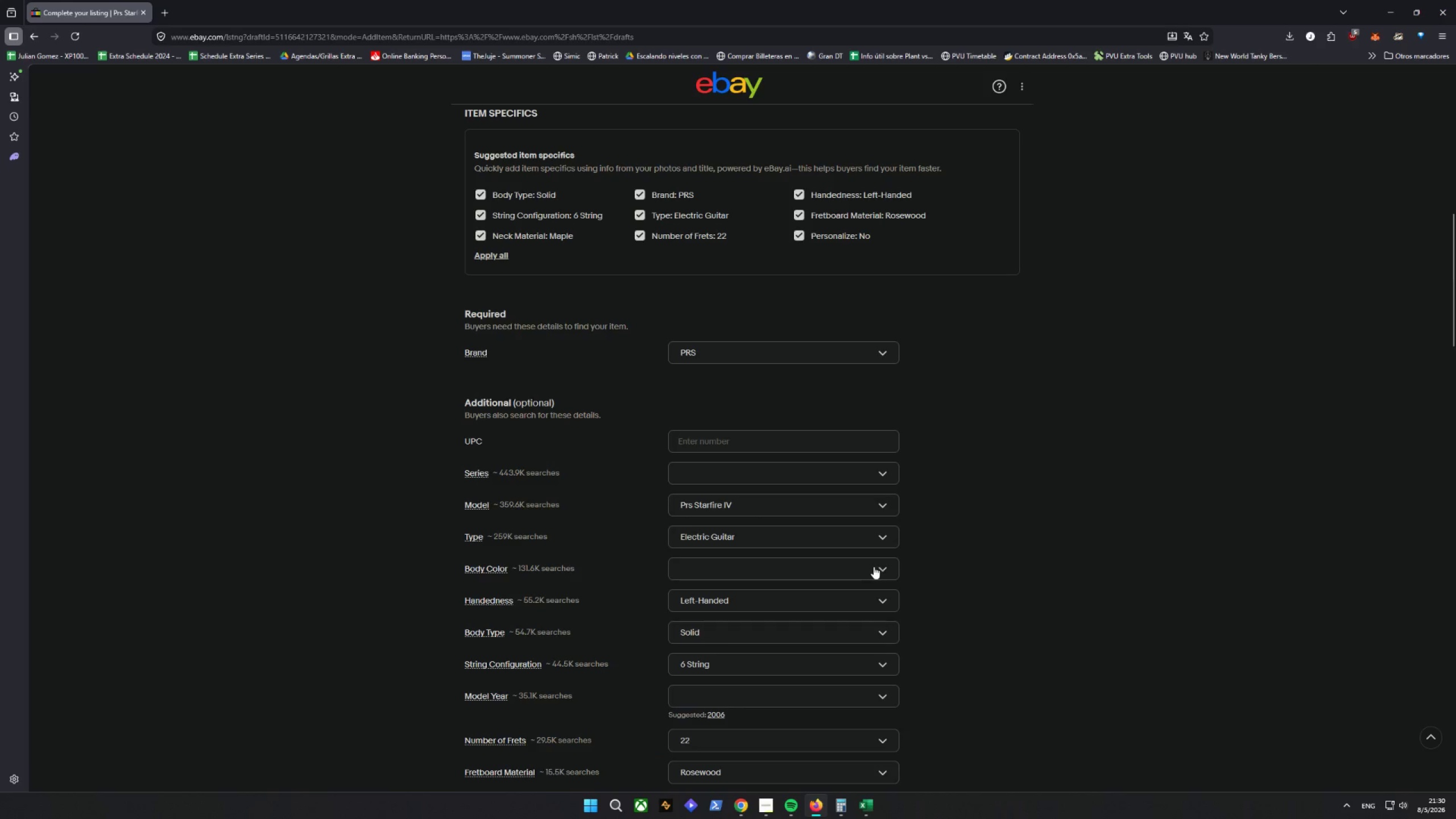 
scroll: coordinate [847, 583], scroll_direction: down, amount: 2.0
 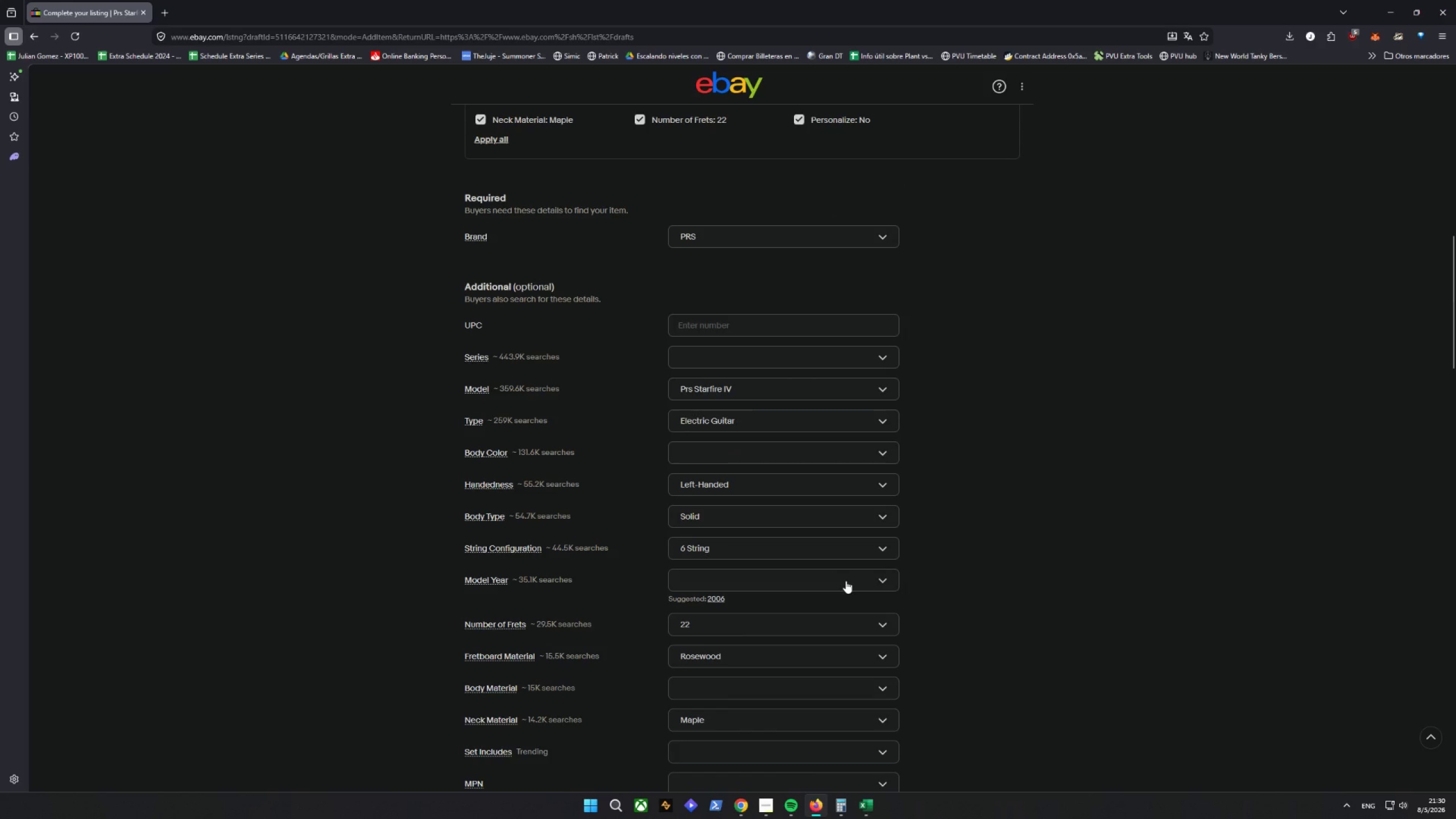 
left_click([818, 545])
 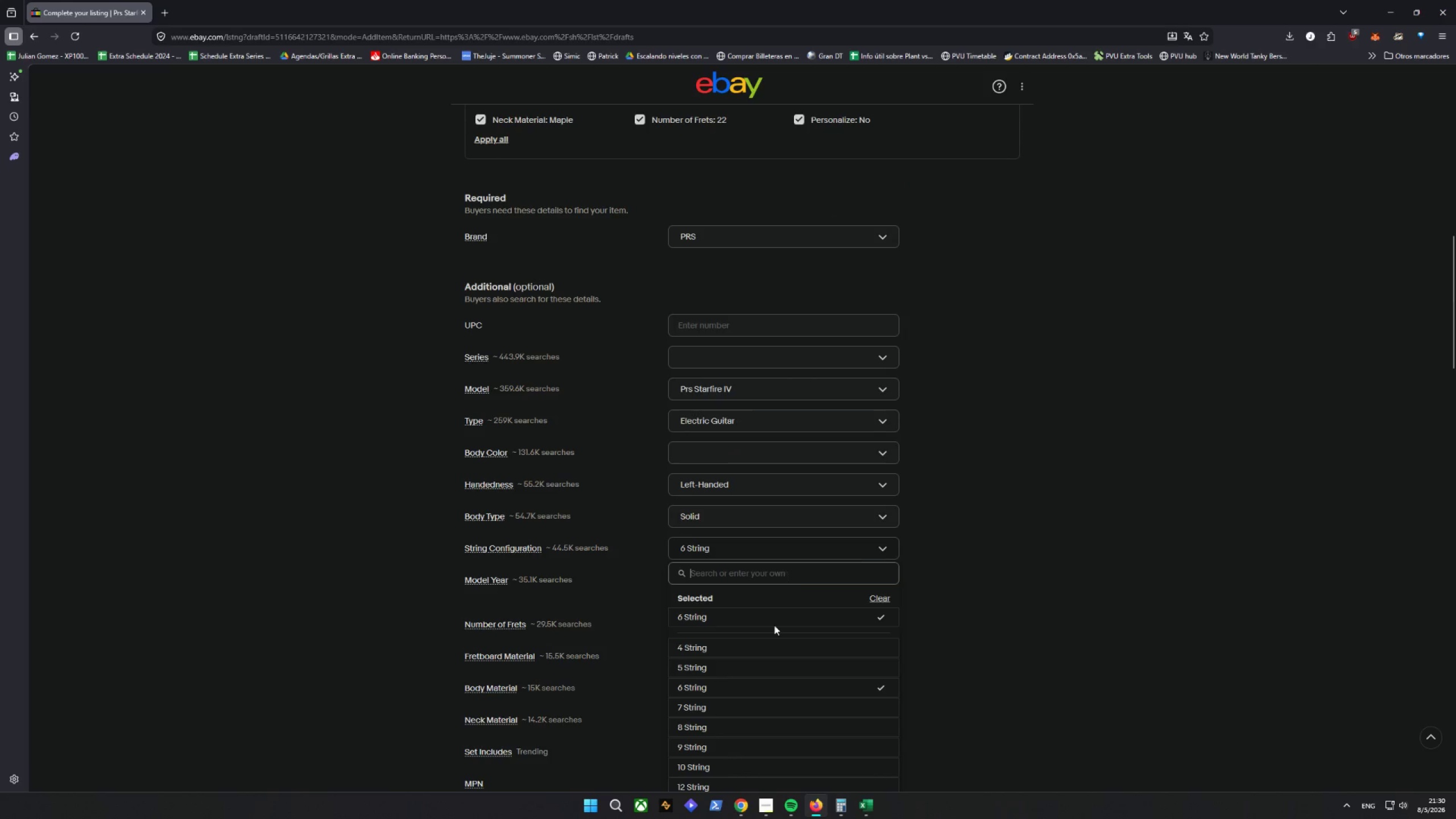 
scroll: coordinate [768, 639], scroll_direction: down, amount: 2.0
 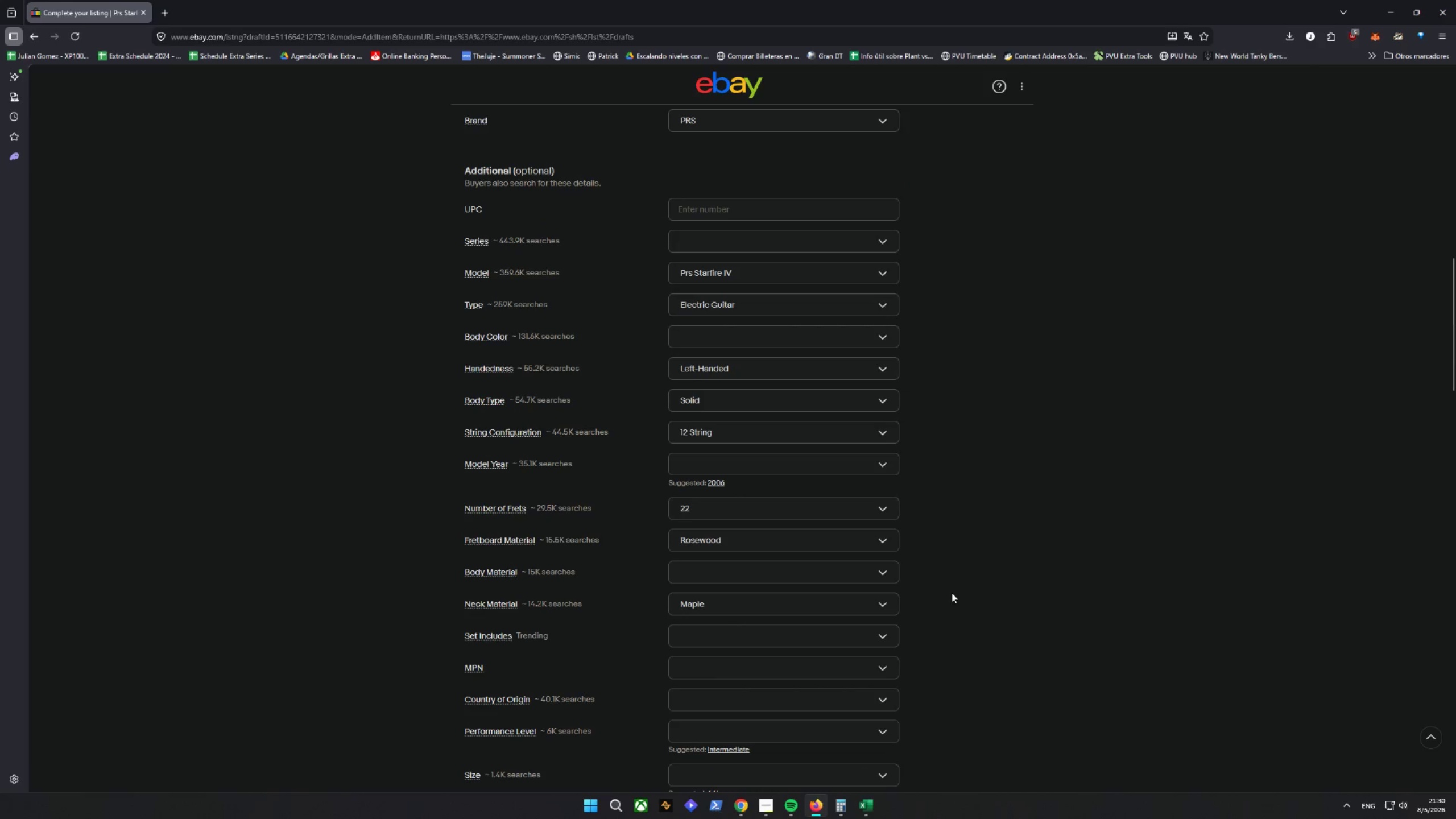 
left_click([956, 587])
 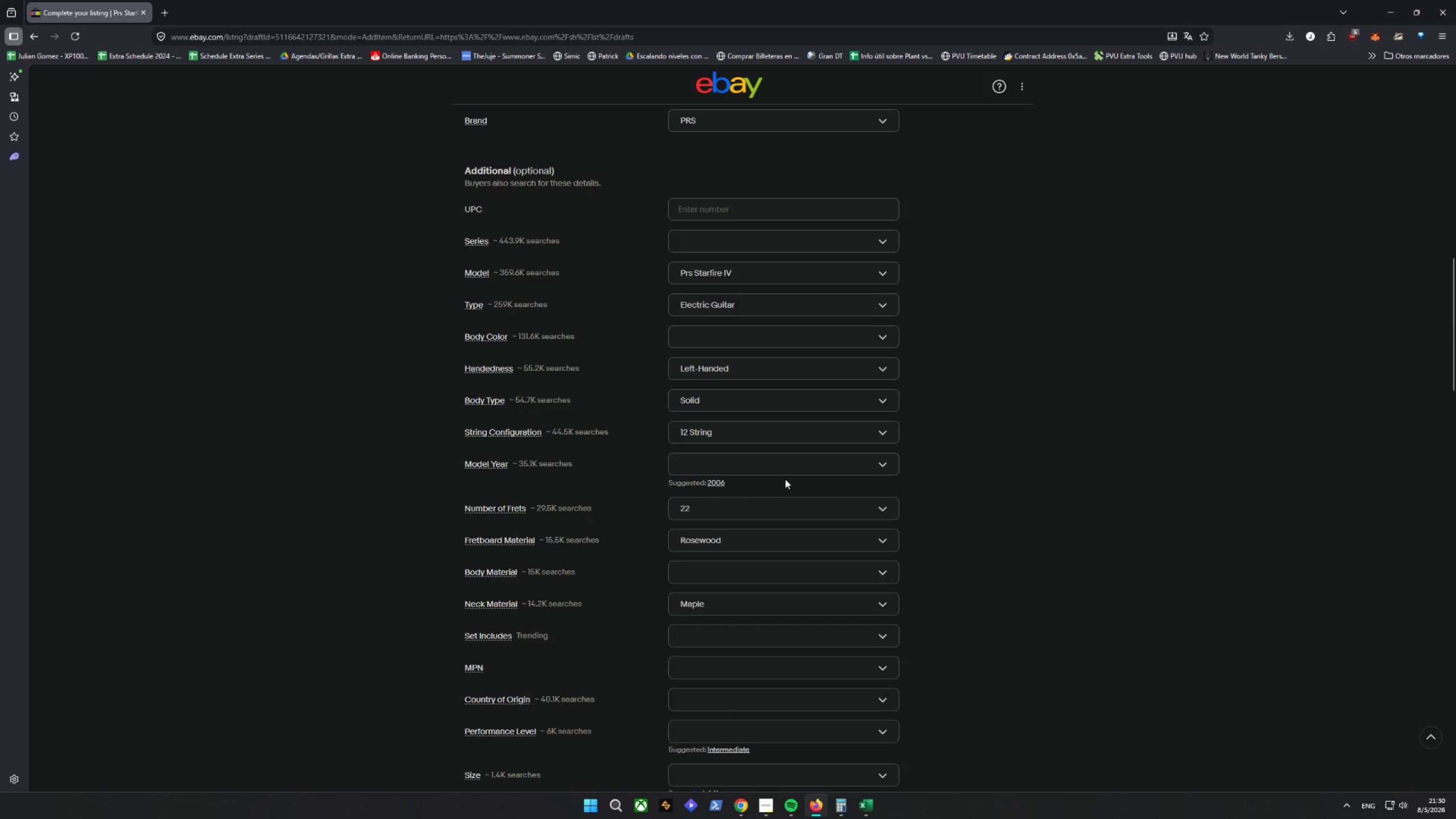 
left_click([771, 463])
 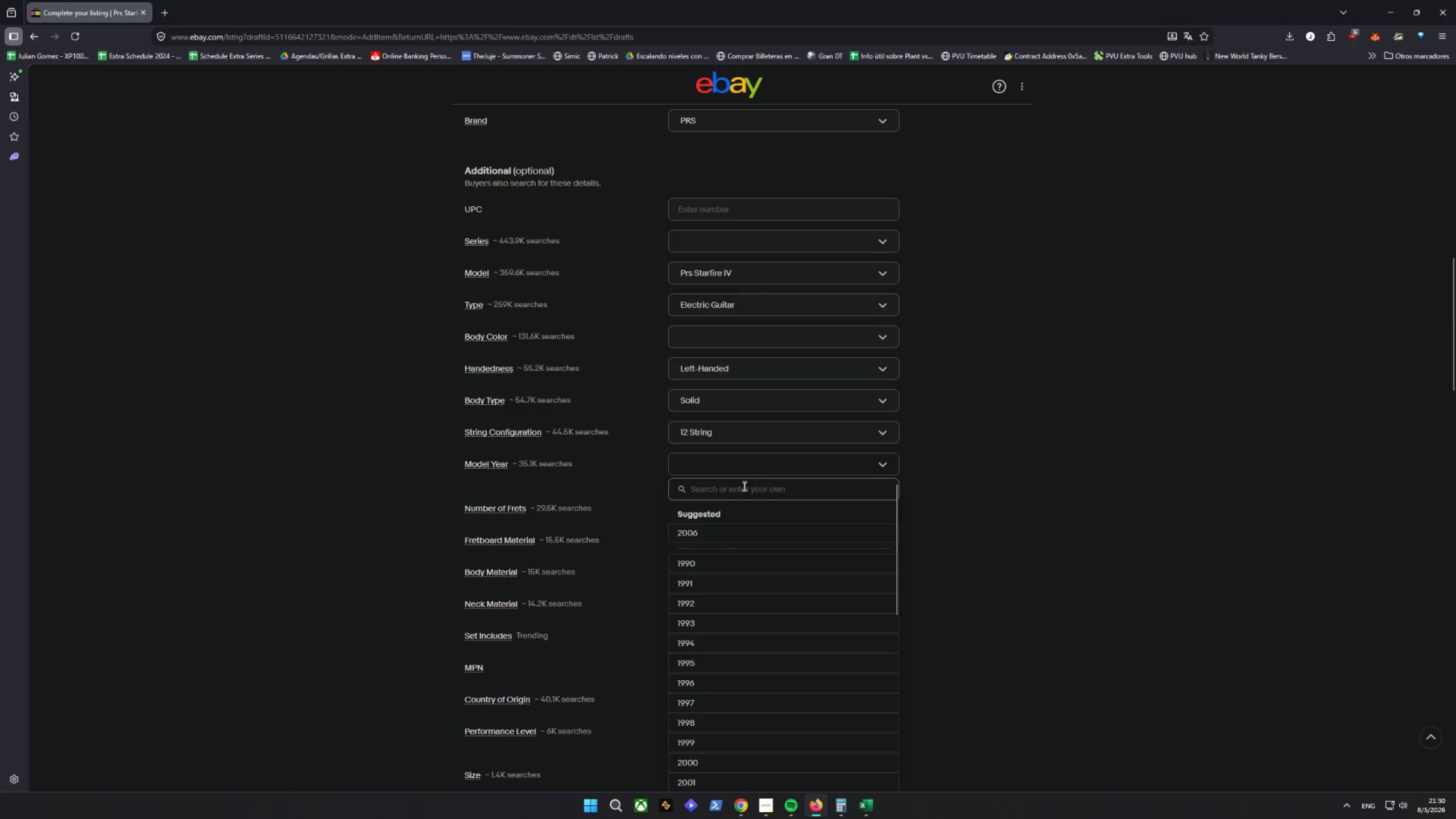 
left_click([688, 532])
 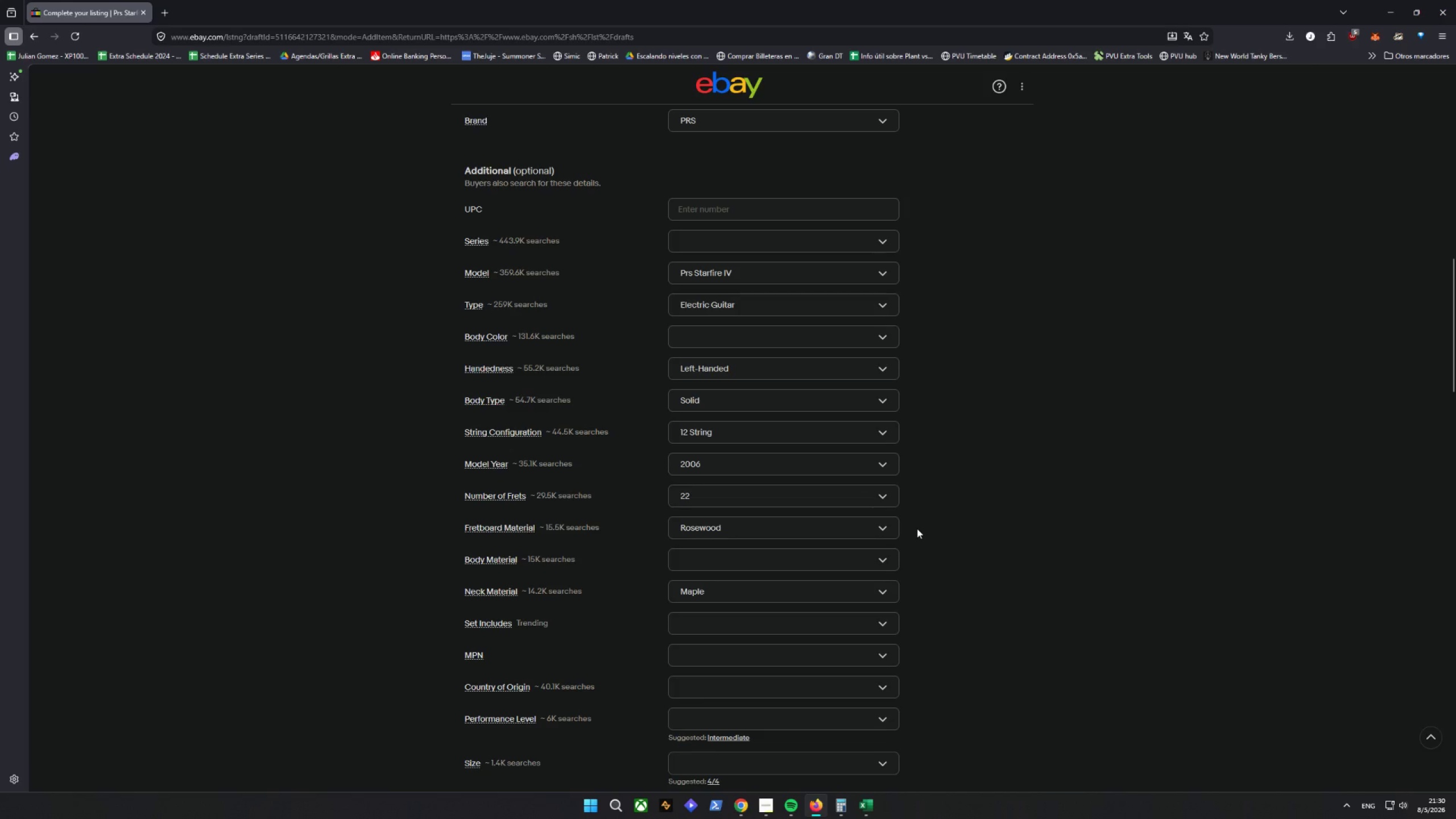 
scroll: coordinate [916, 528], scroll_direction: down, amount: 2.0
 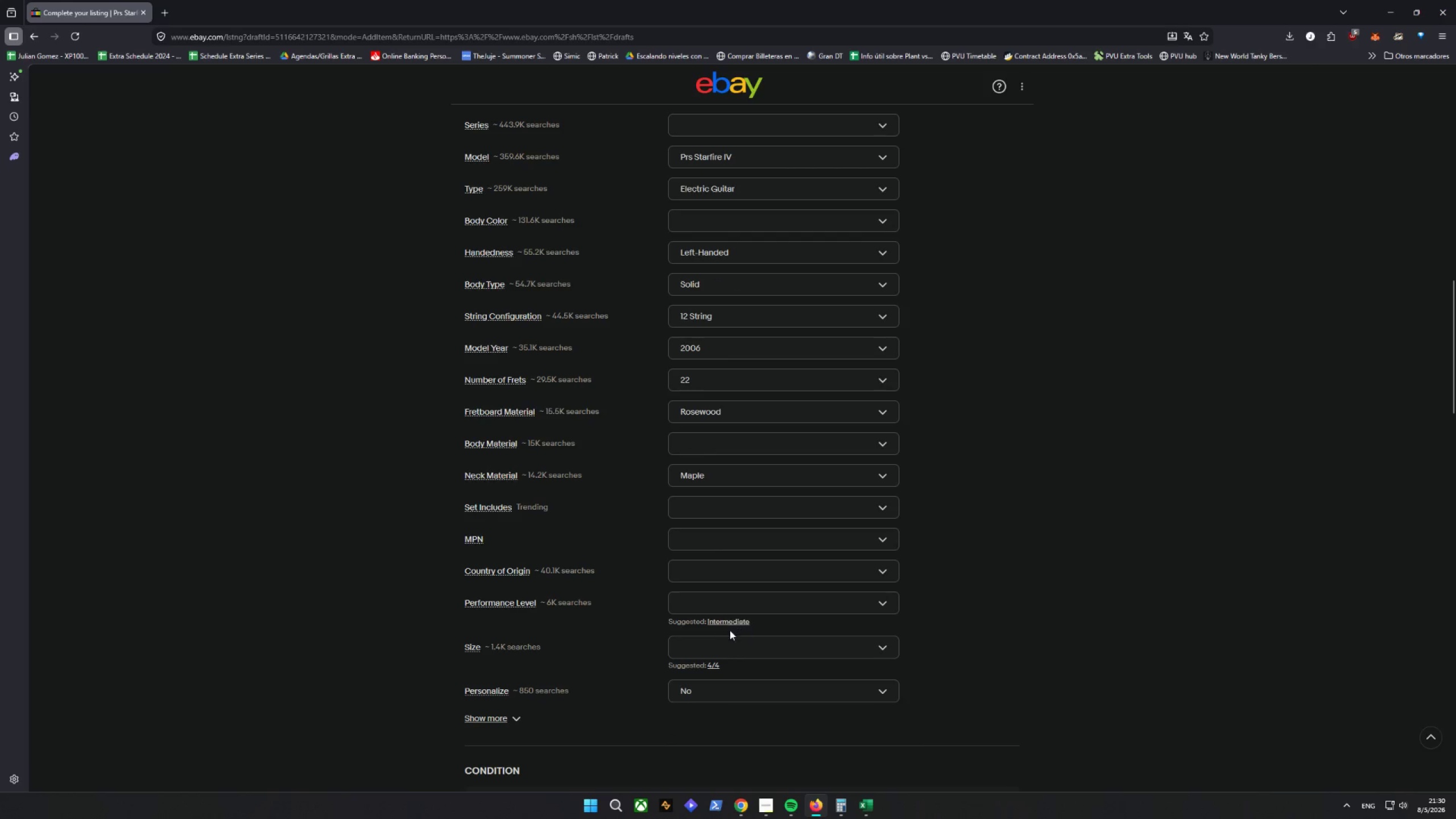 
left_click([726, 619])
 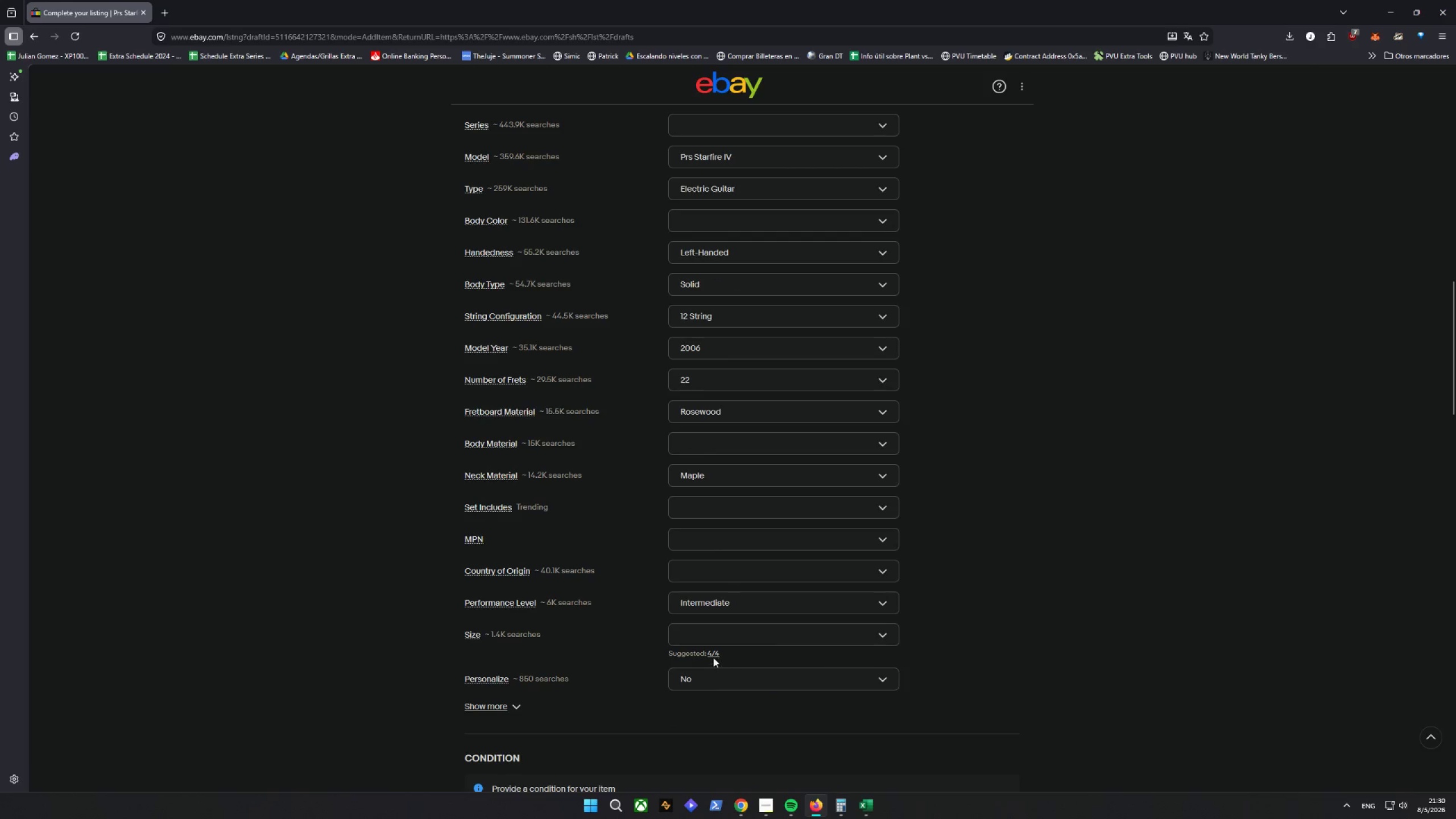 
left_click([712, 652])
 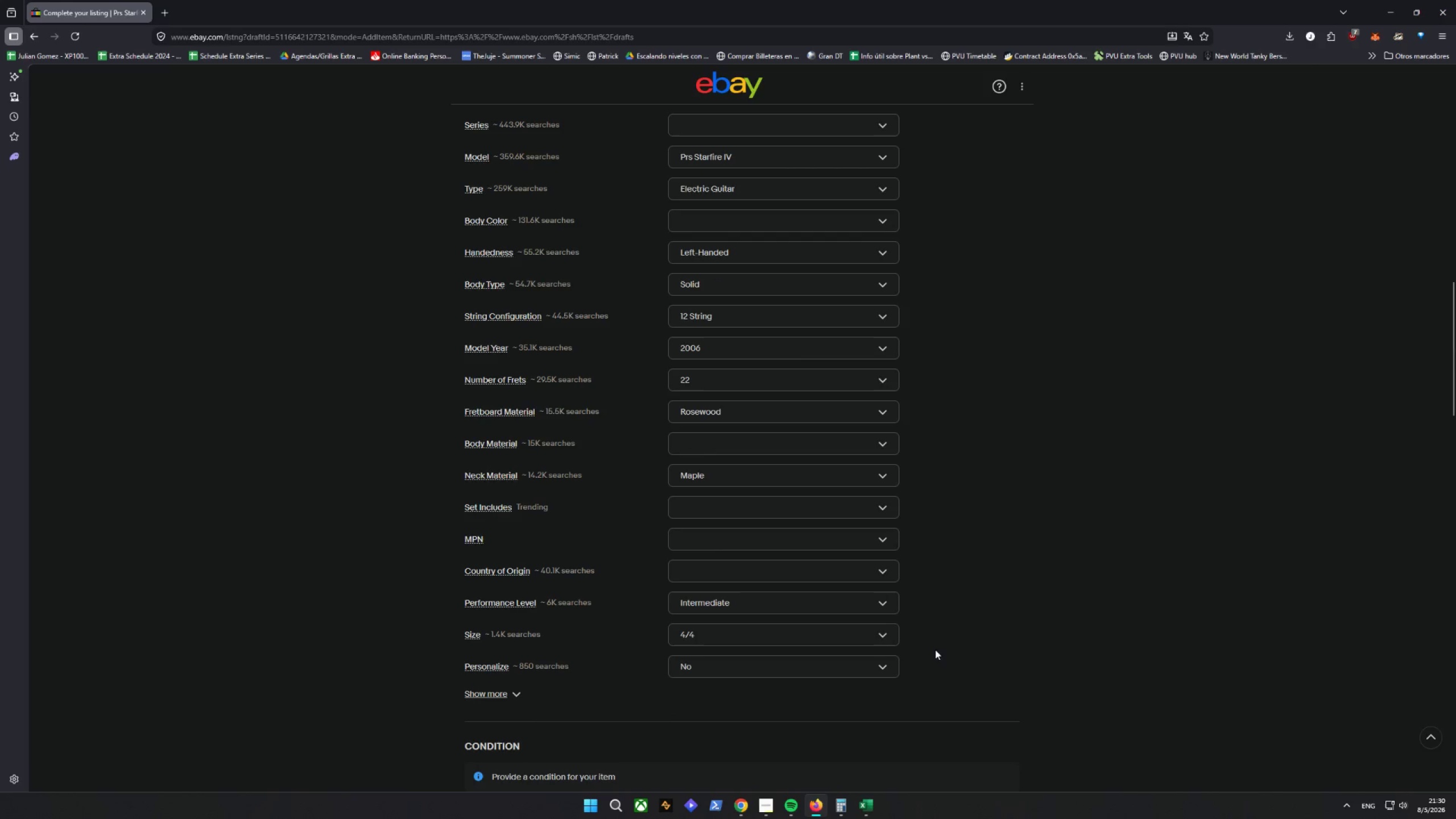 
left_click([961, 610])
 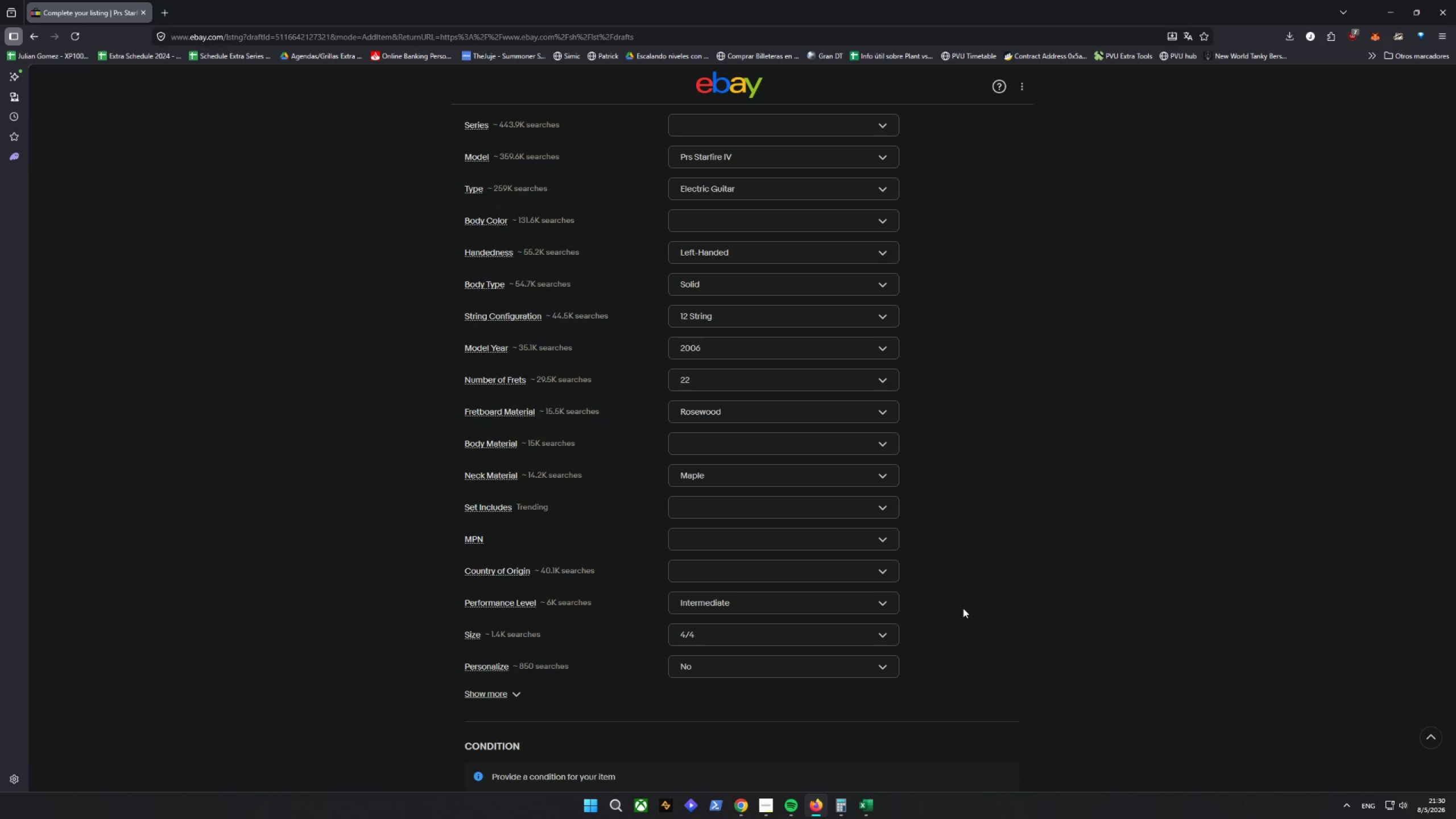 
wait(18.67)
 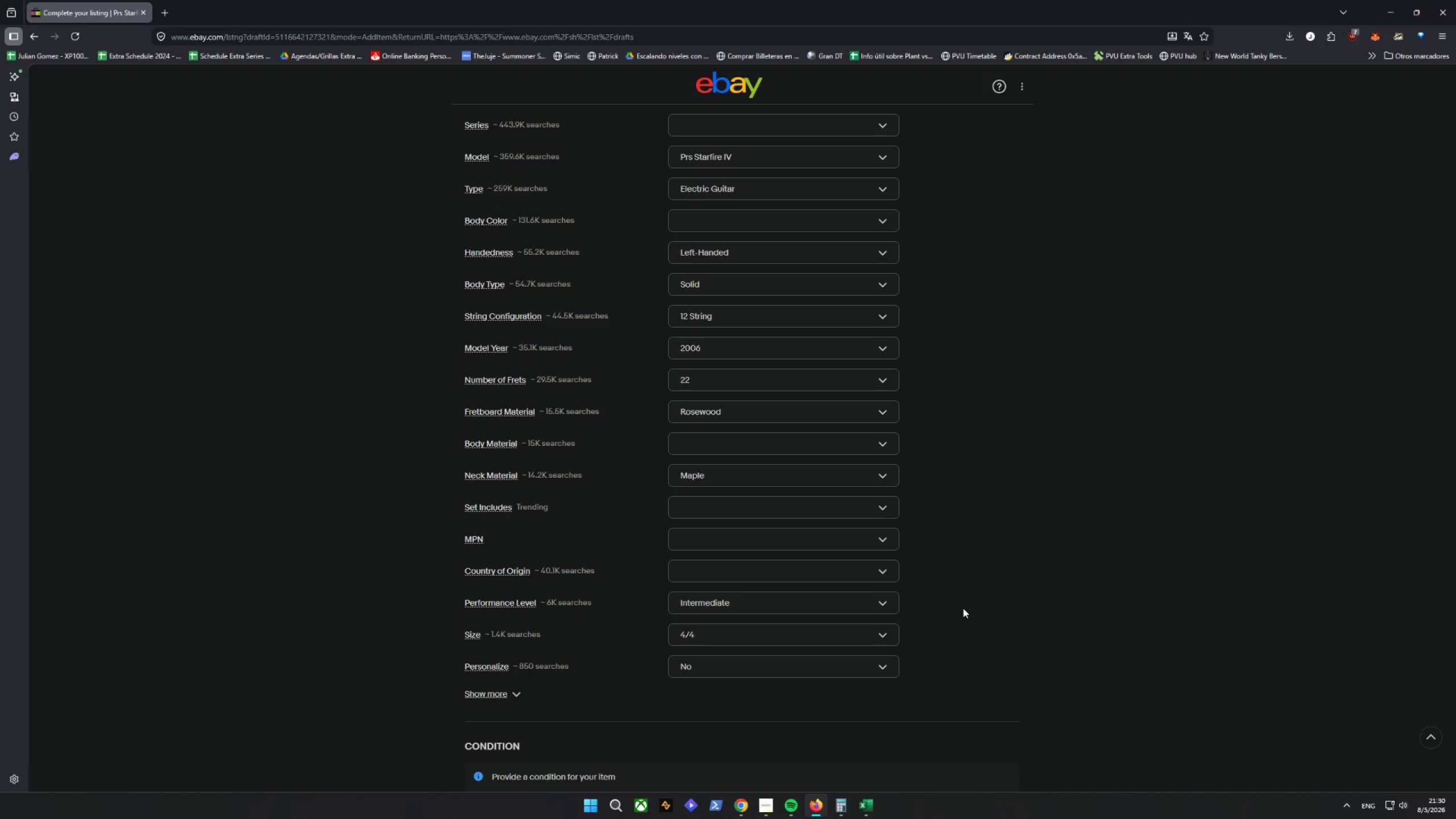 
scroll: coordinate [635, 303], scroll_direction: up, amount: 2.0
 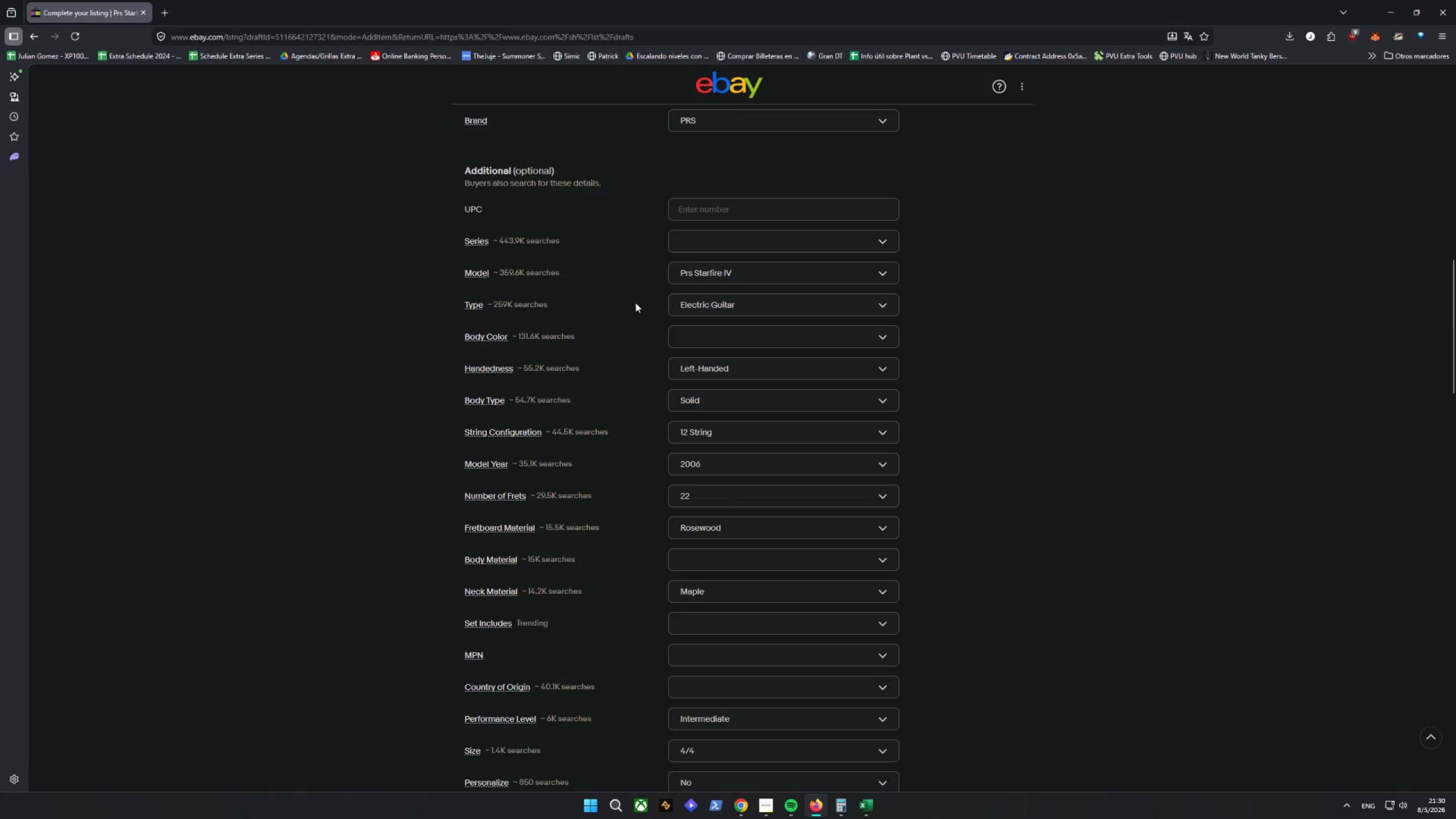 
scroll: coordinate [636, 317], scroll_direction: down, amount: 5.0
 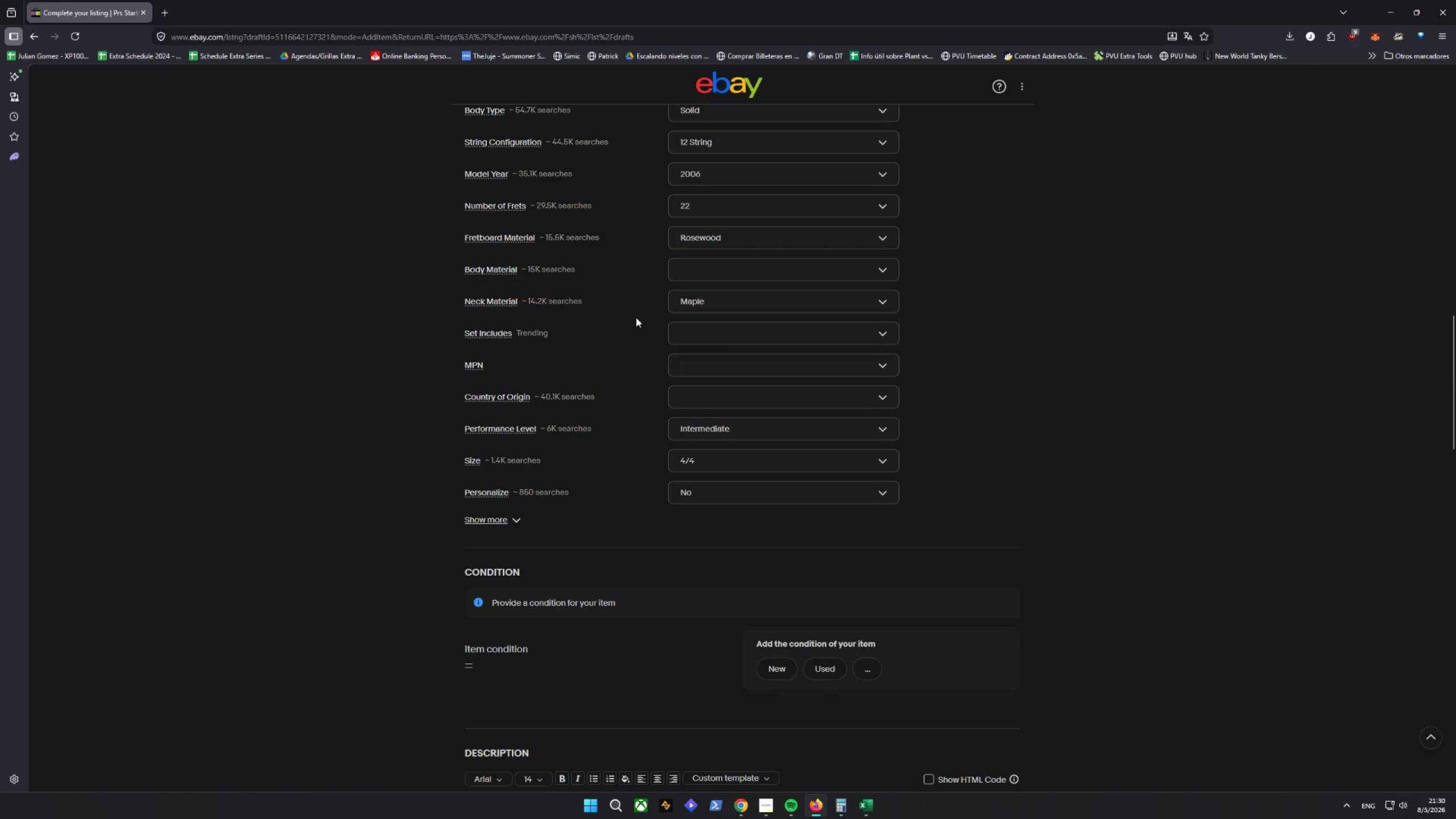 
scroll: coordinate [636, 317], scroll_direction: up, amount: 3.0
 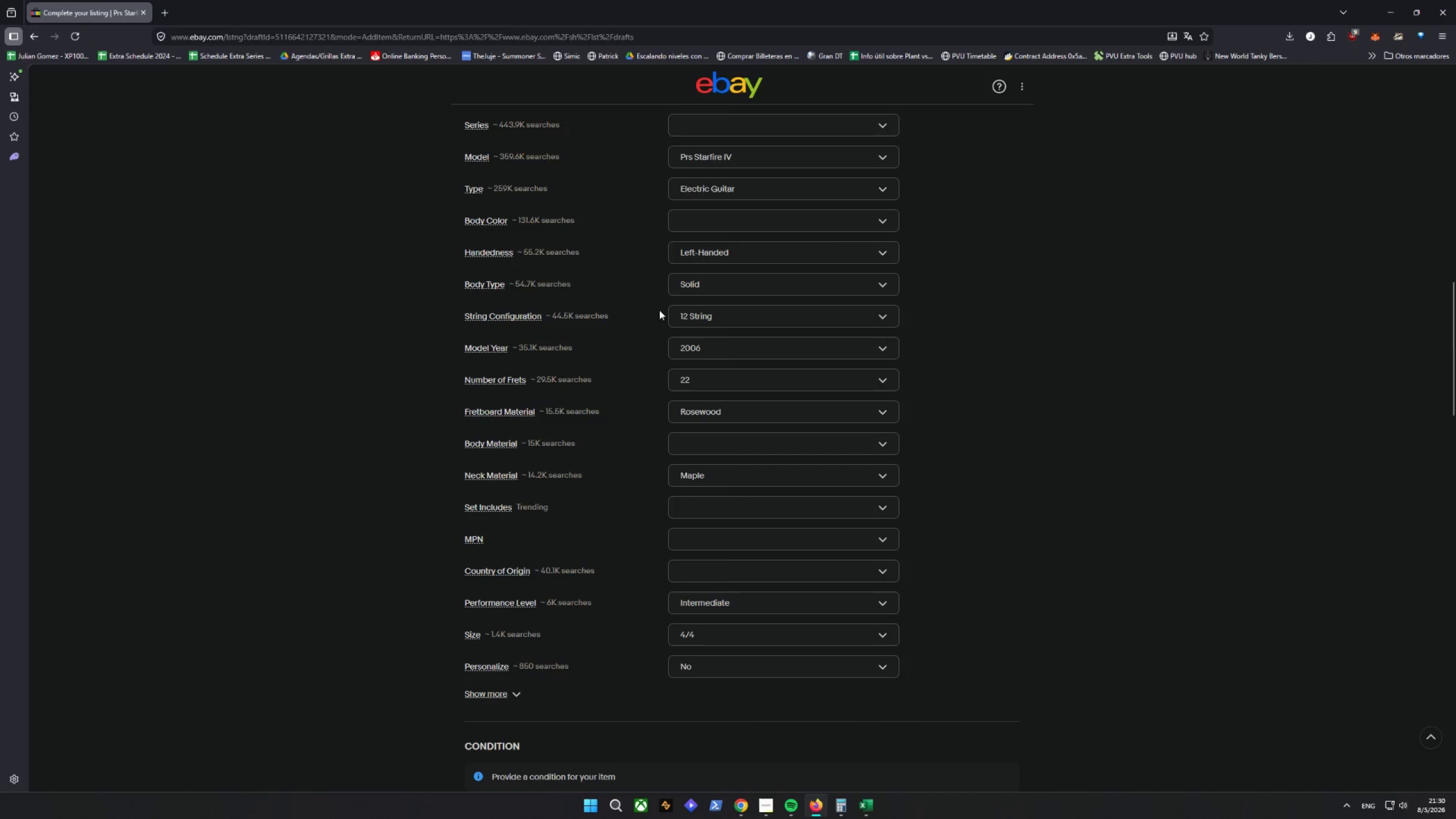 
left_click([741, 276])
 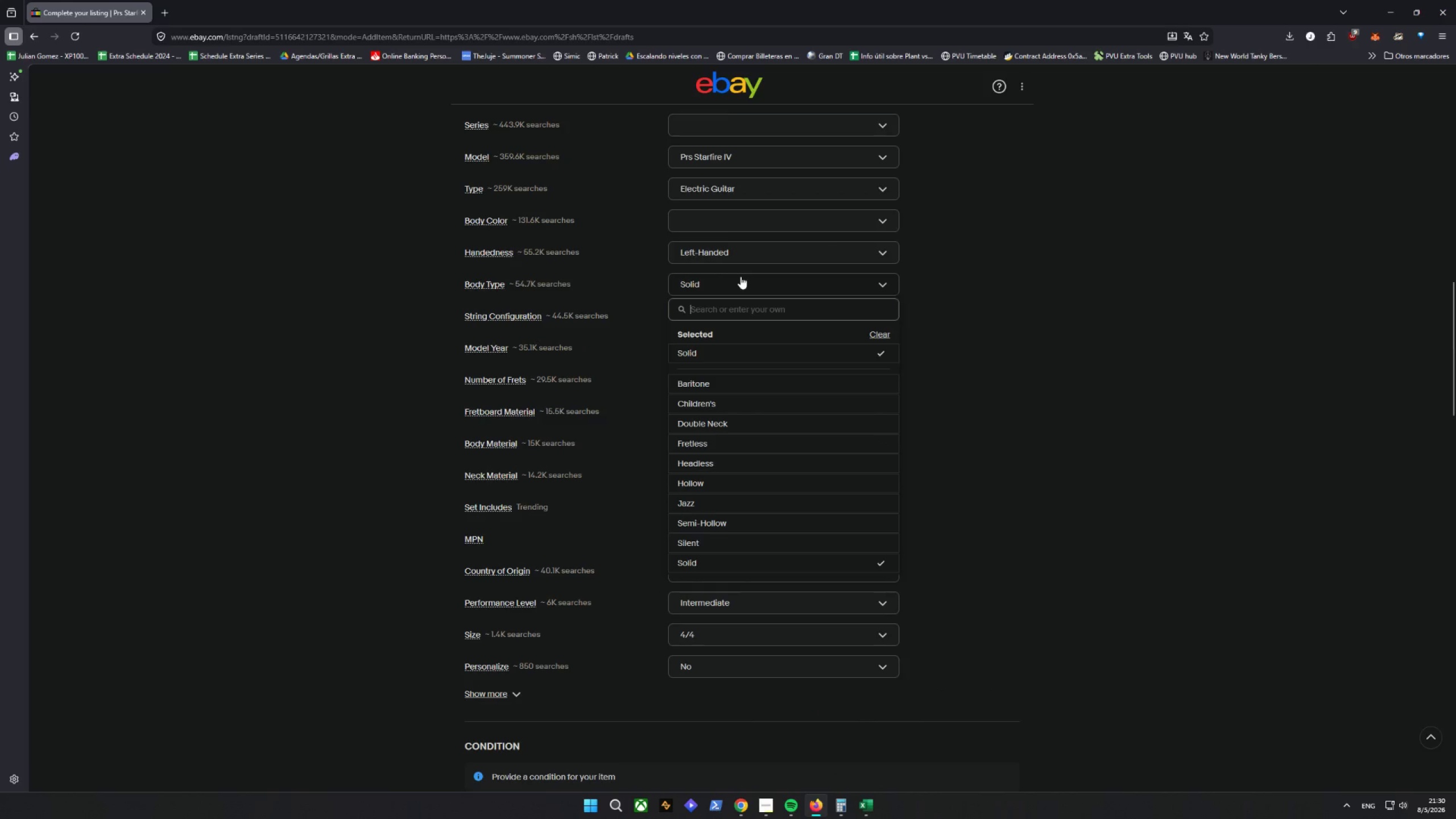 
left_click([741, 276])
 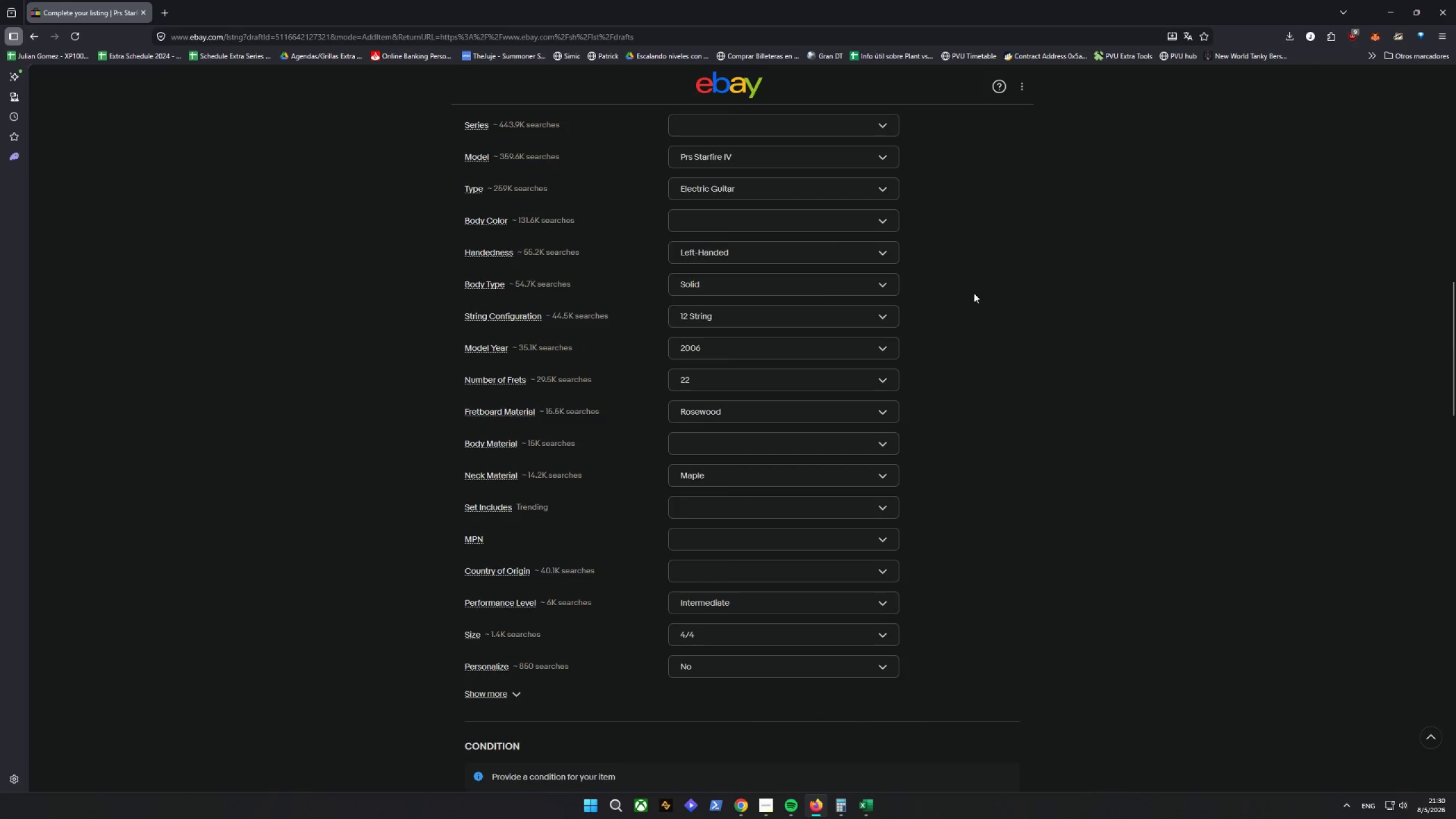 
left_click([1019, 295])
 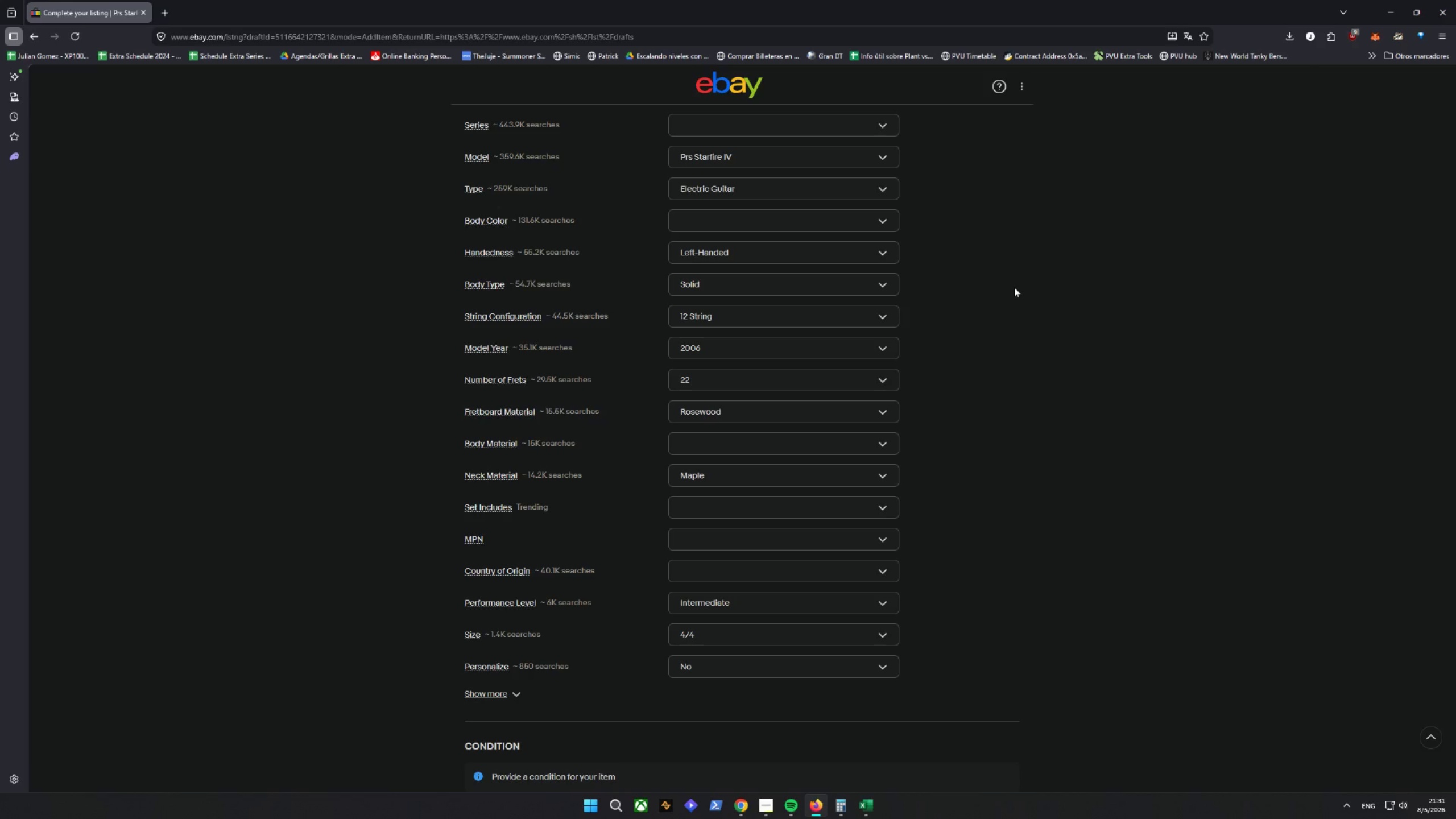 
wait(14.95)
 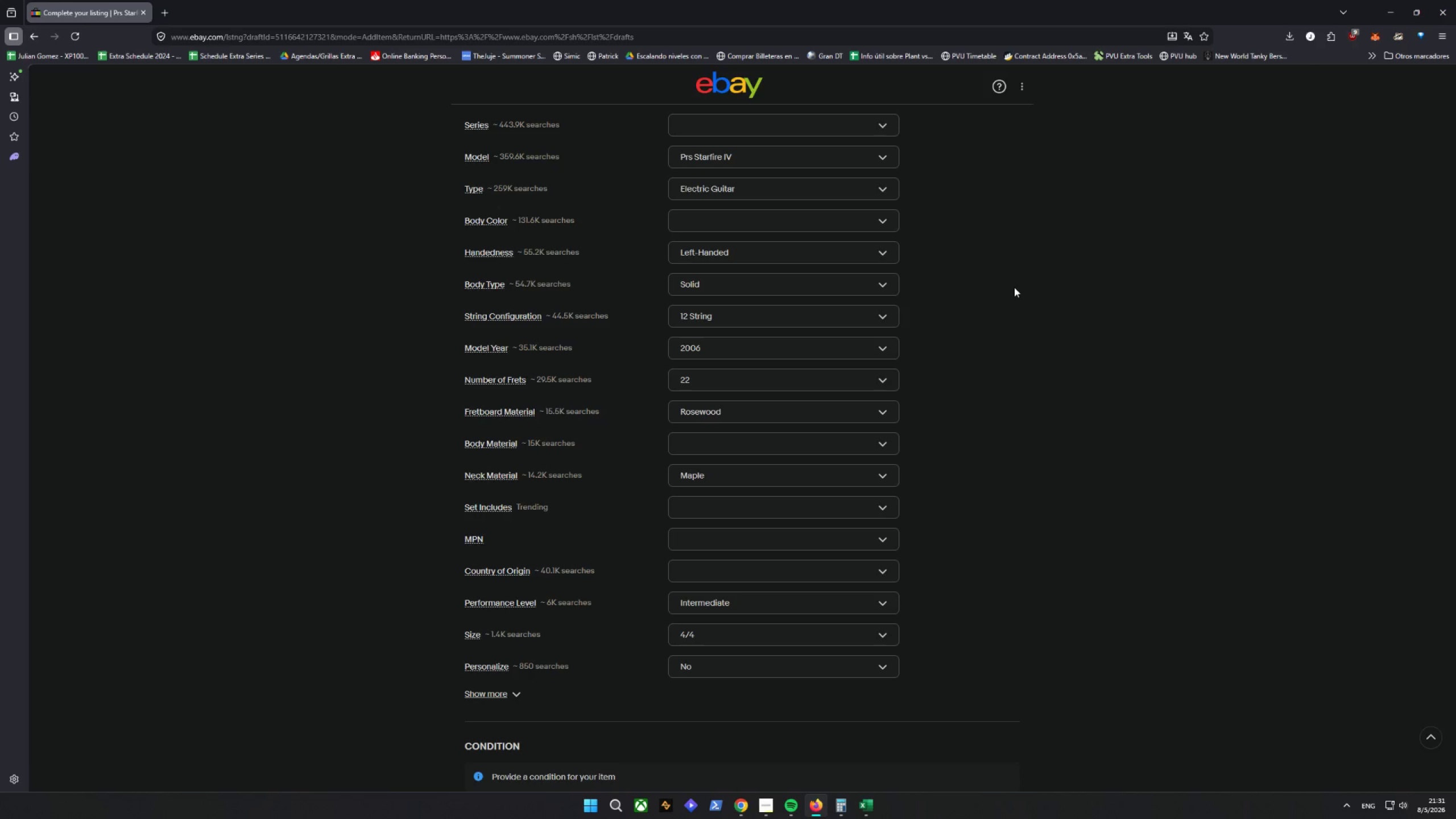 
scroll: coordinate [887, 415], scroll_direction: down, amount: 16.0
 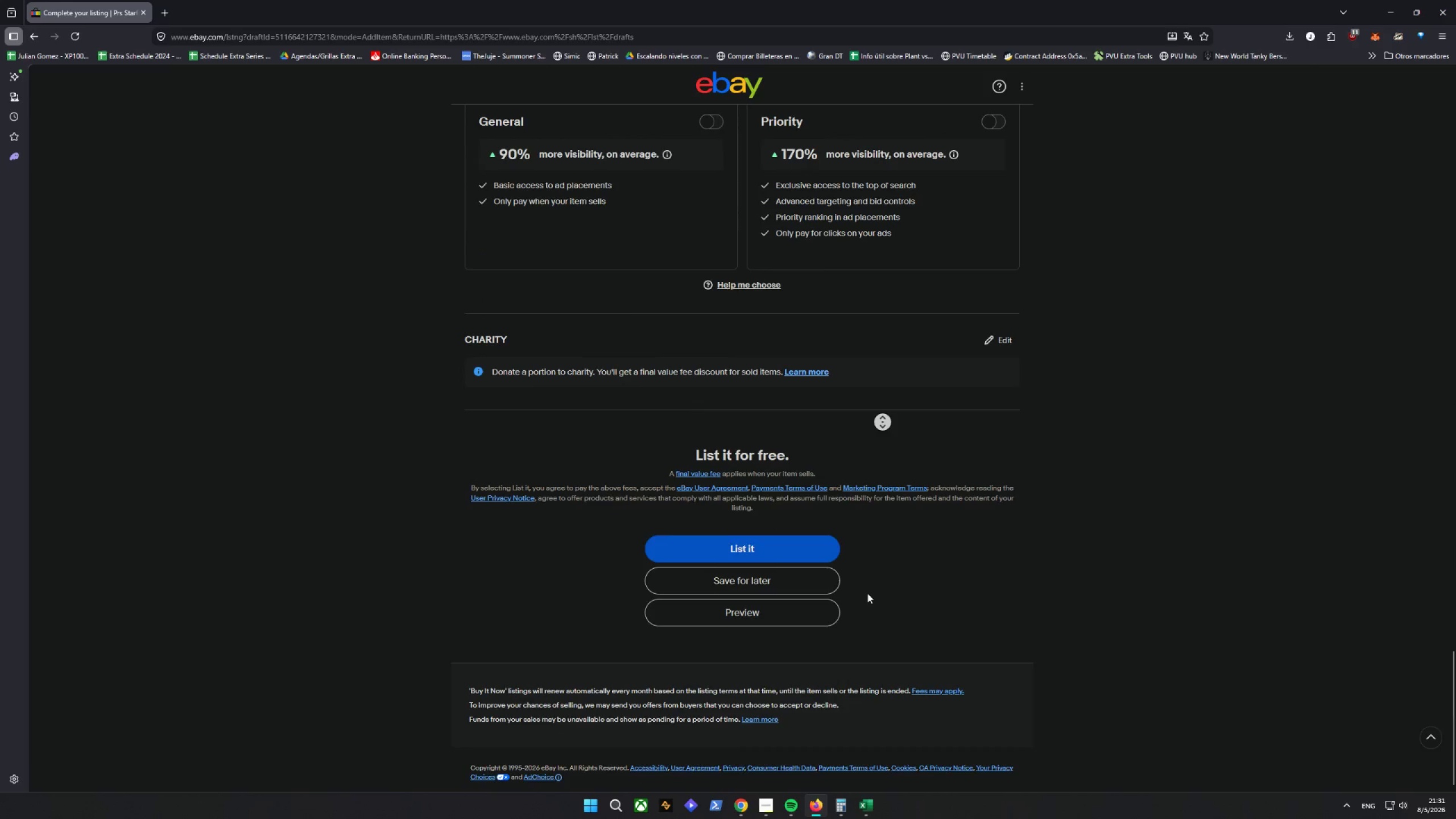 
left_click([723, 577])
 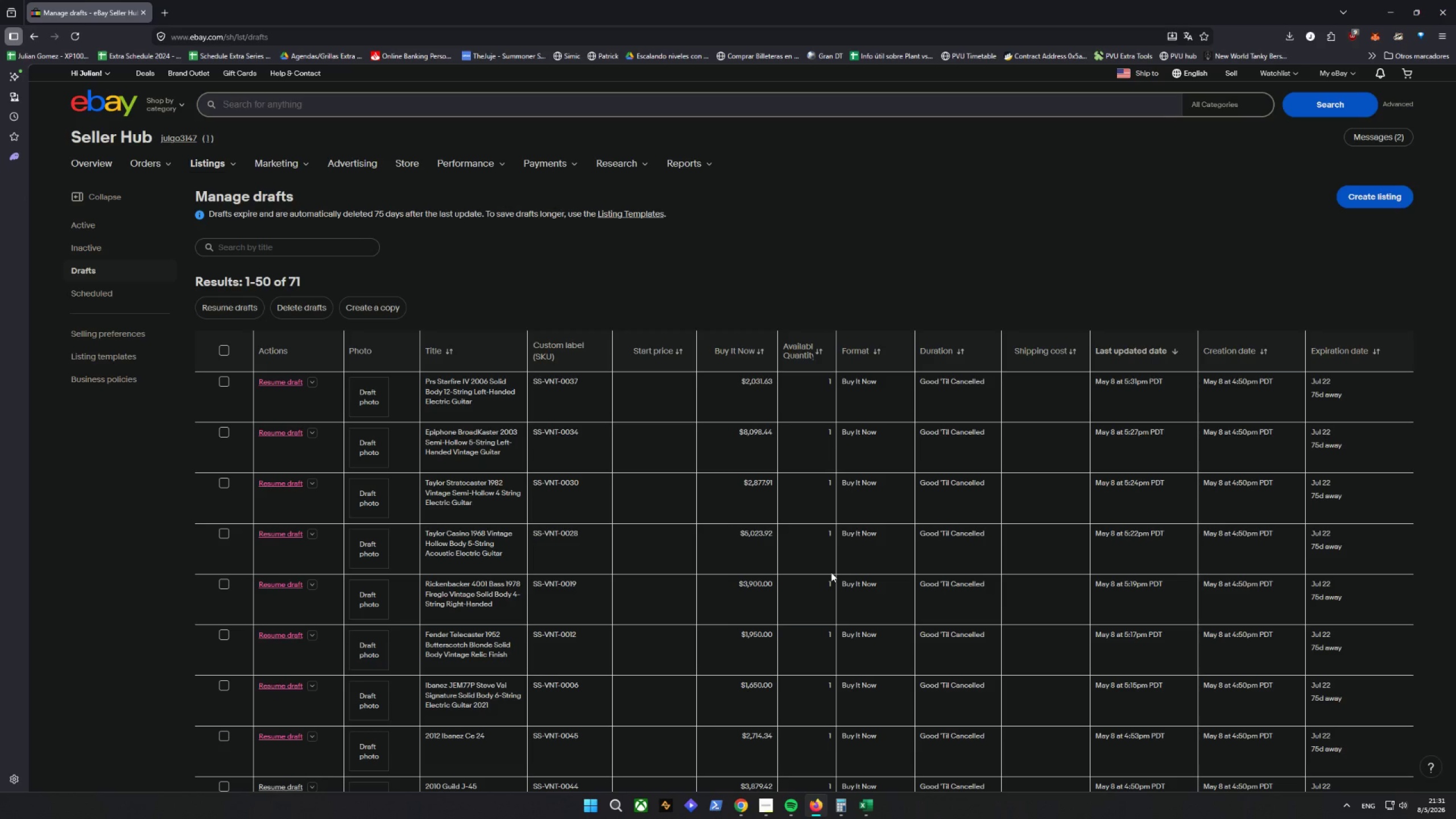 
wait(18.42)
 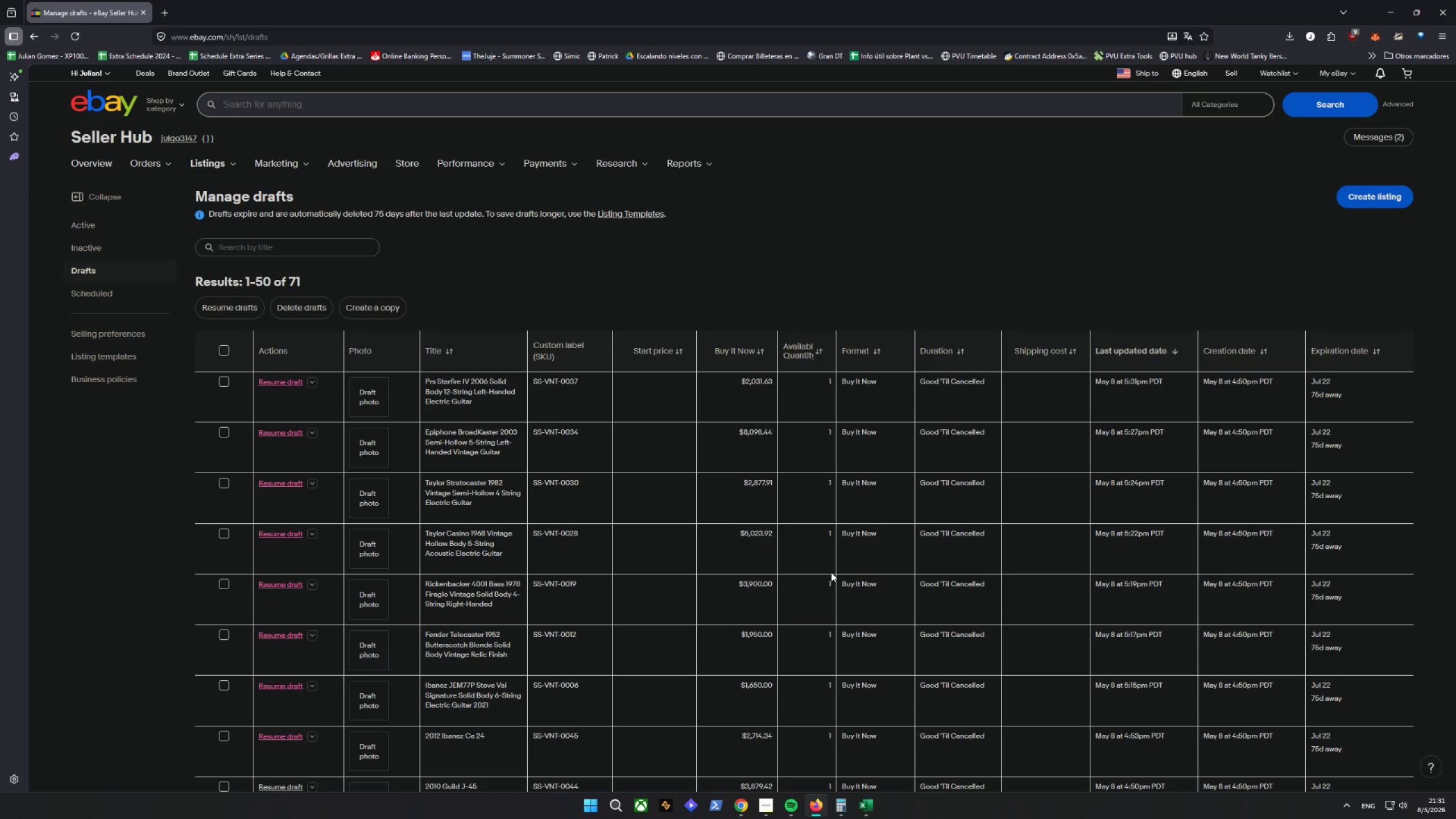 
scroll: coordinate [757, 648], scroll_direction: down, amount: 5.0
 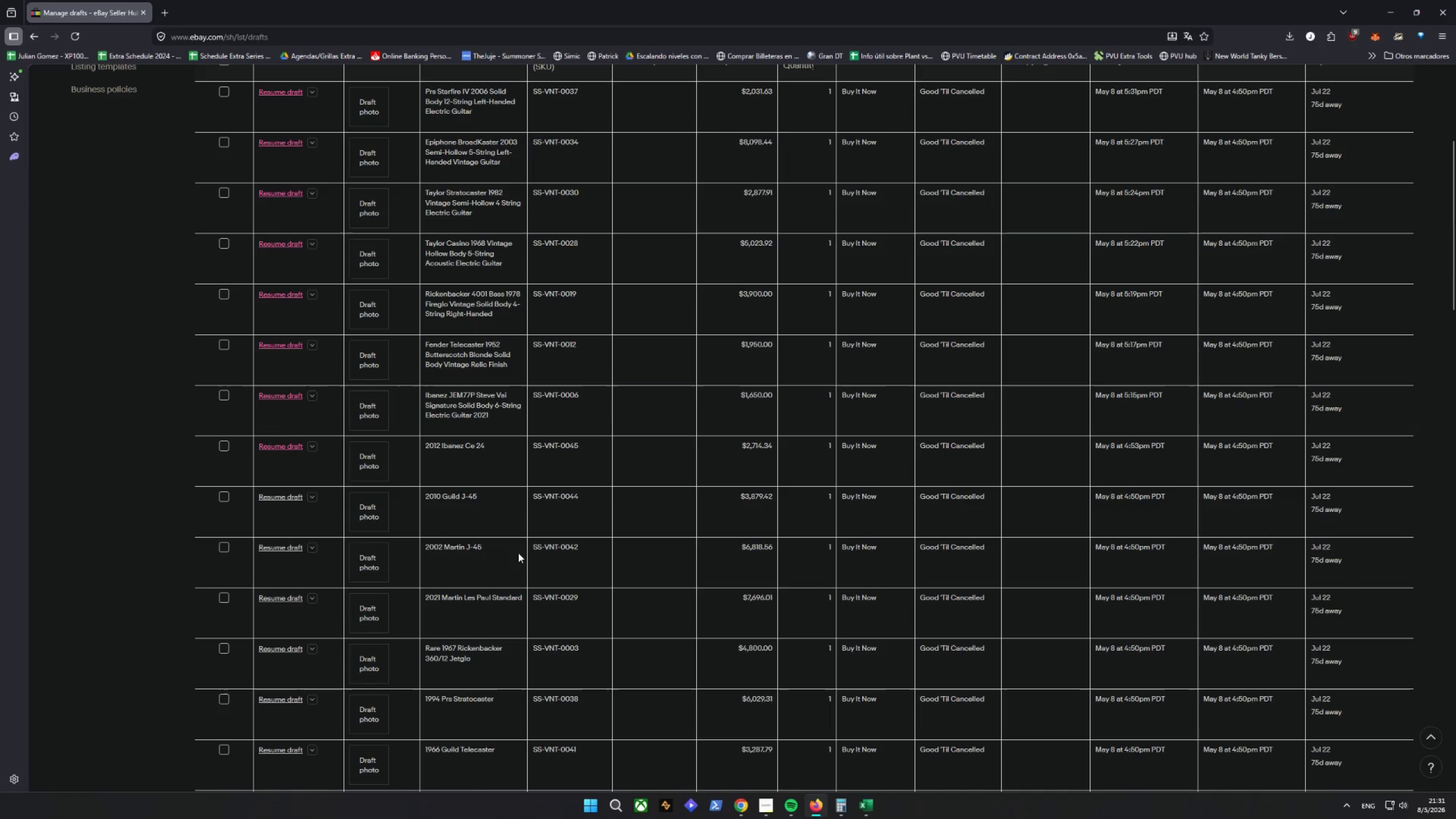 
wait(6.25)
 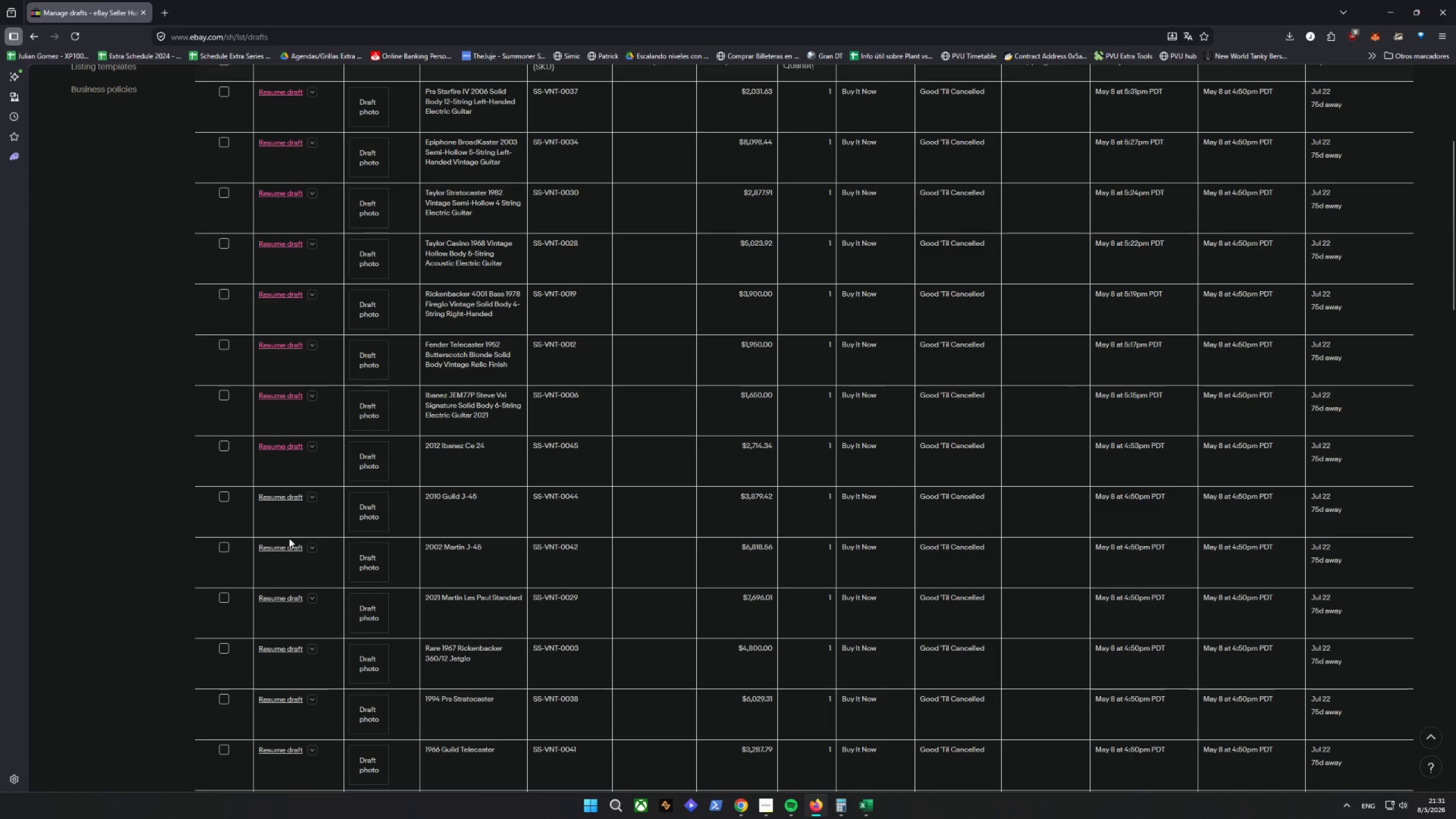 
left_click([295, 551])
 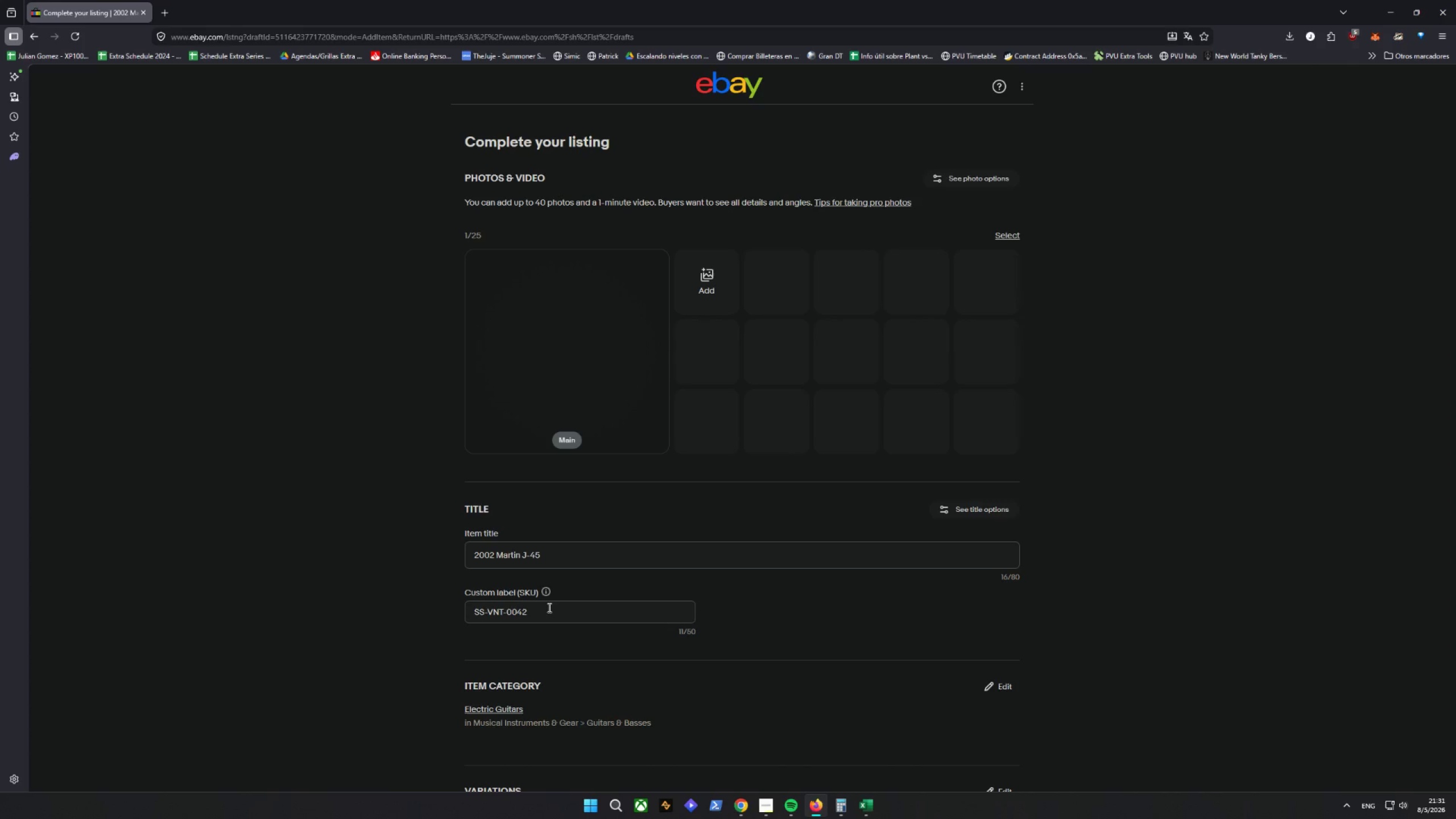 
wait(17.31)
 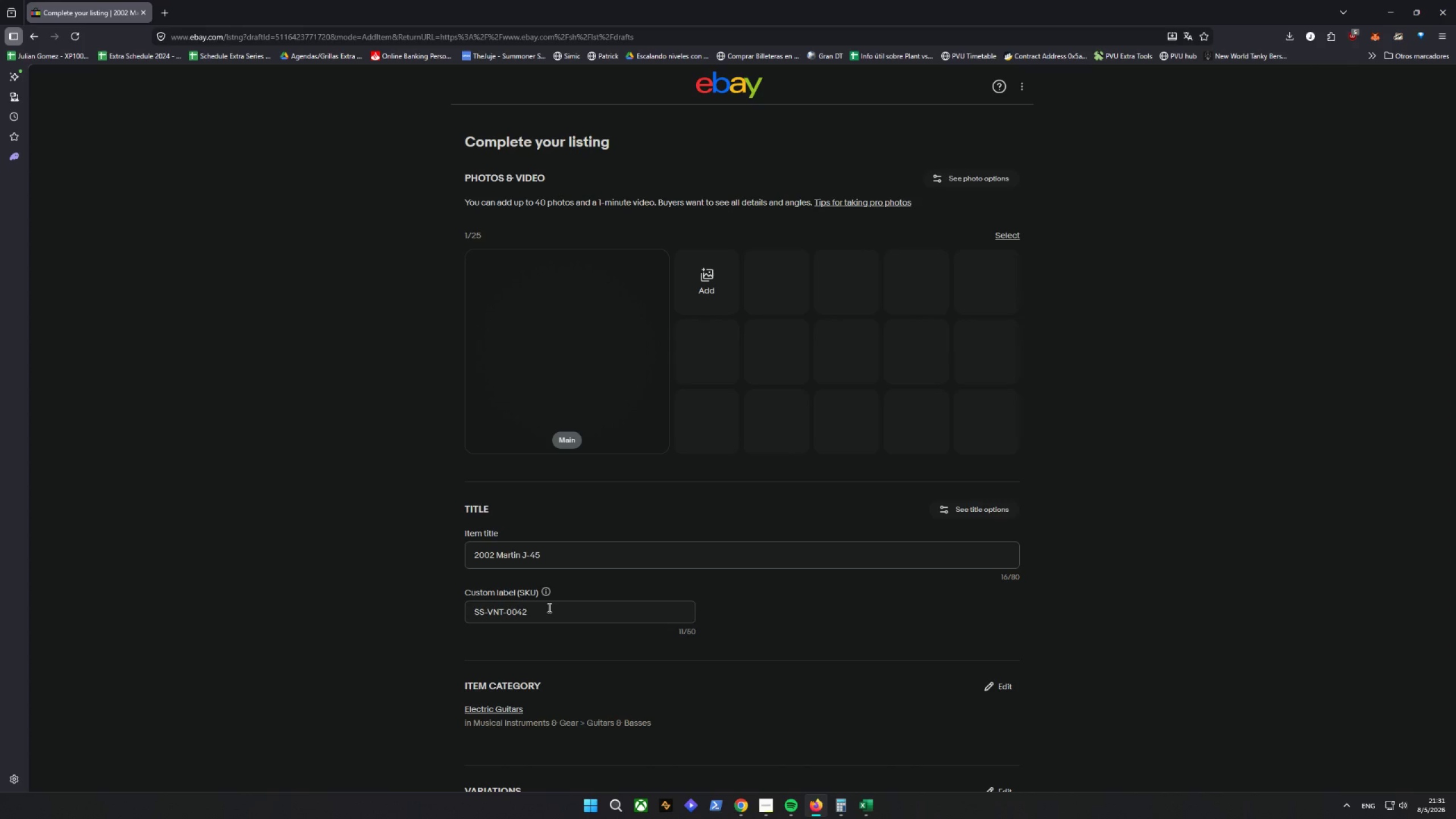 
left_click_drag(start_coordinate=[617, 548], to_coordinate=[374, 537])
 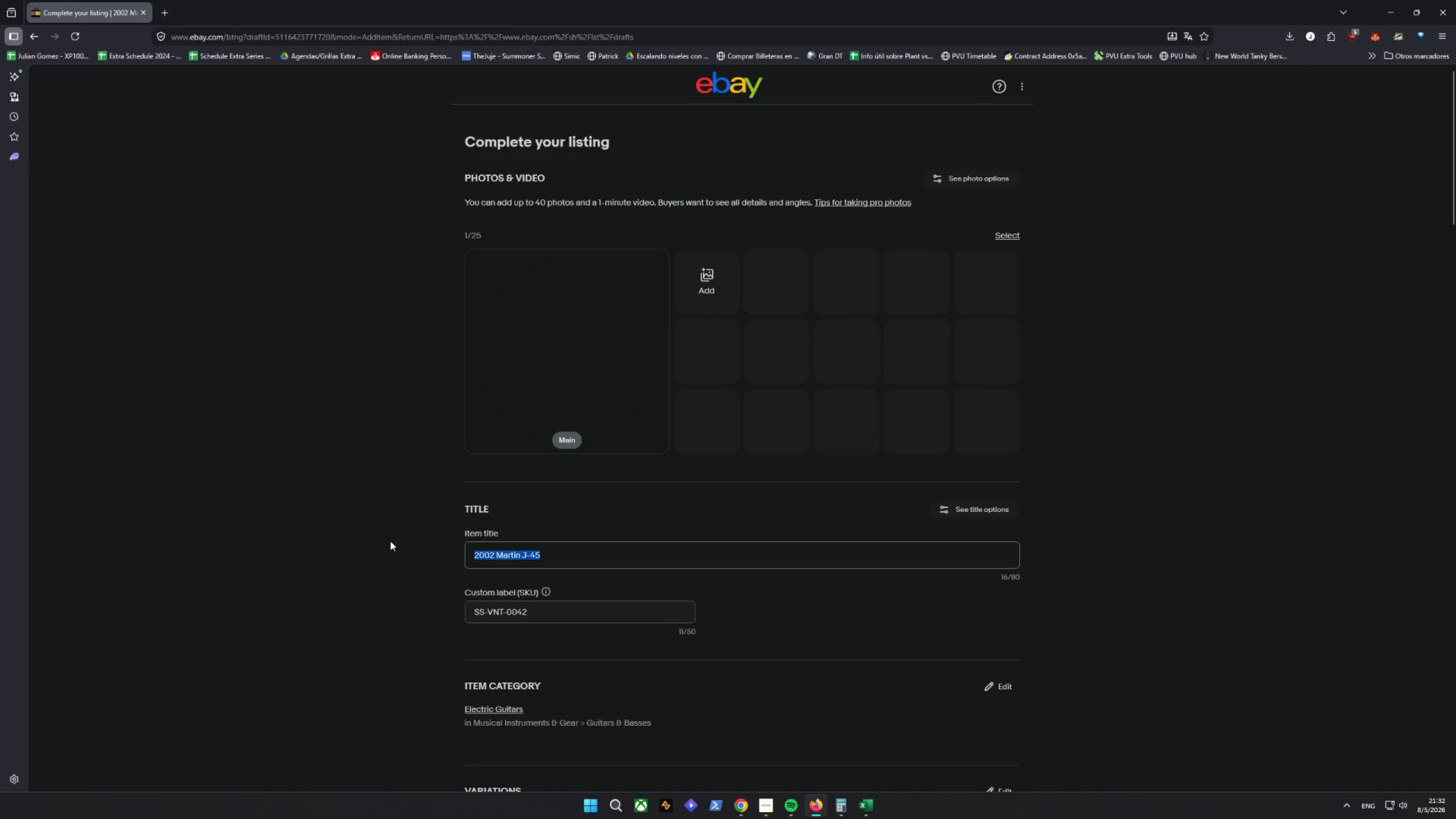 
type(NM)
key(Backspace)
key(Backspace)
type(m)
key(Backspace)
type(Martin J-45 2024)
key(Backspace)
key(Backspace)
type(02 Acoustic 5-String lEFT)
 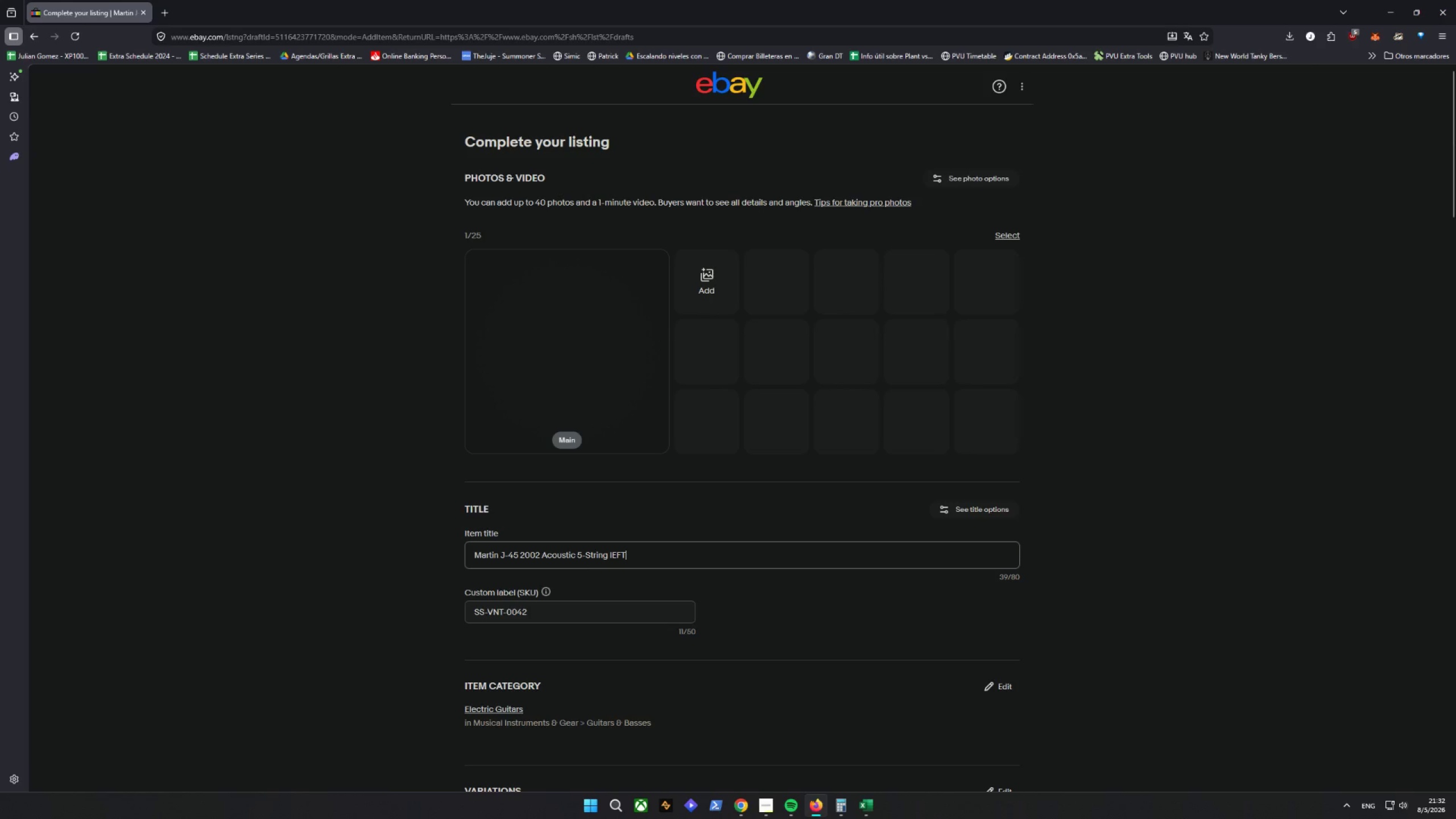 
wait(5.02)
 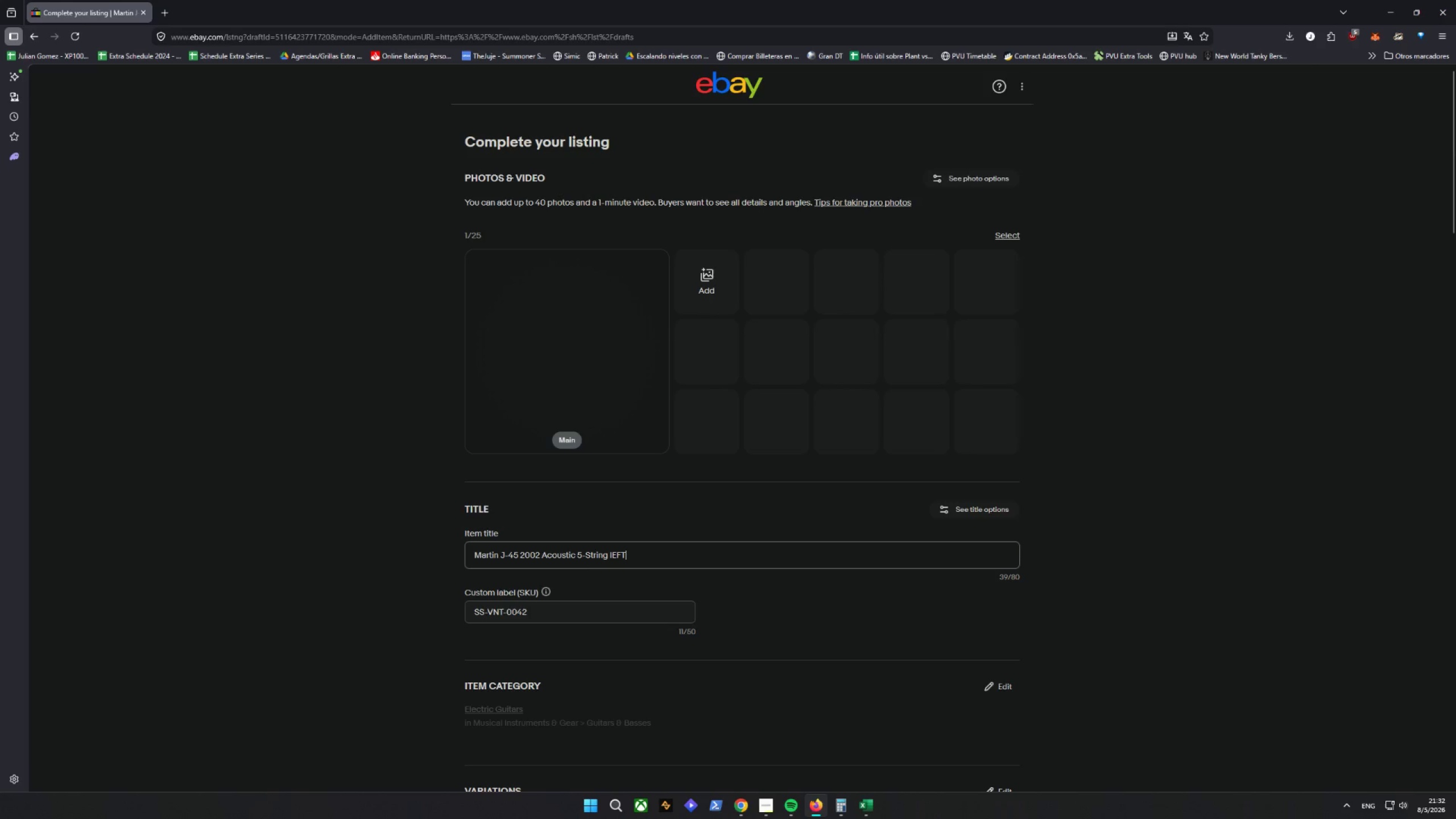 
type(-hAN)
key(Backspace)
key(Backspace)
key(Backspace)
key(Backspace)
key(Backspace)
key(Backspace)
key(Backspace)
key(Backspace)
type(Left-)
 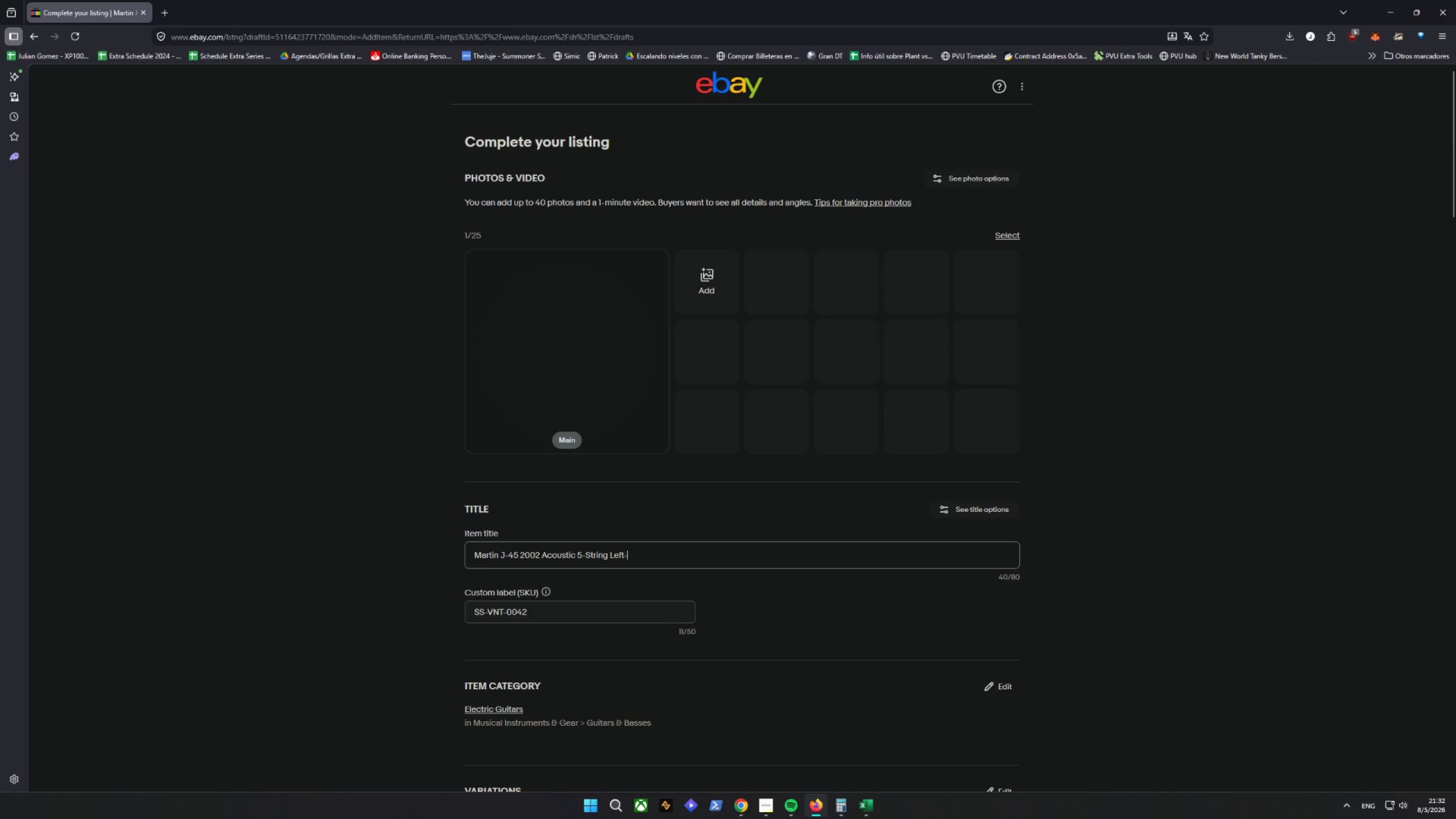 
type(Han)
 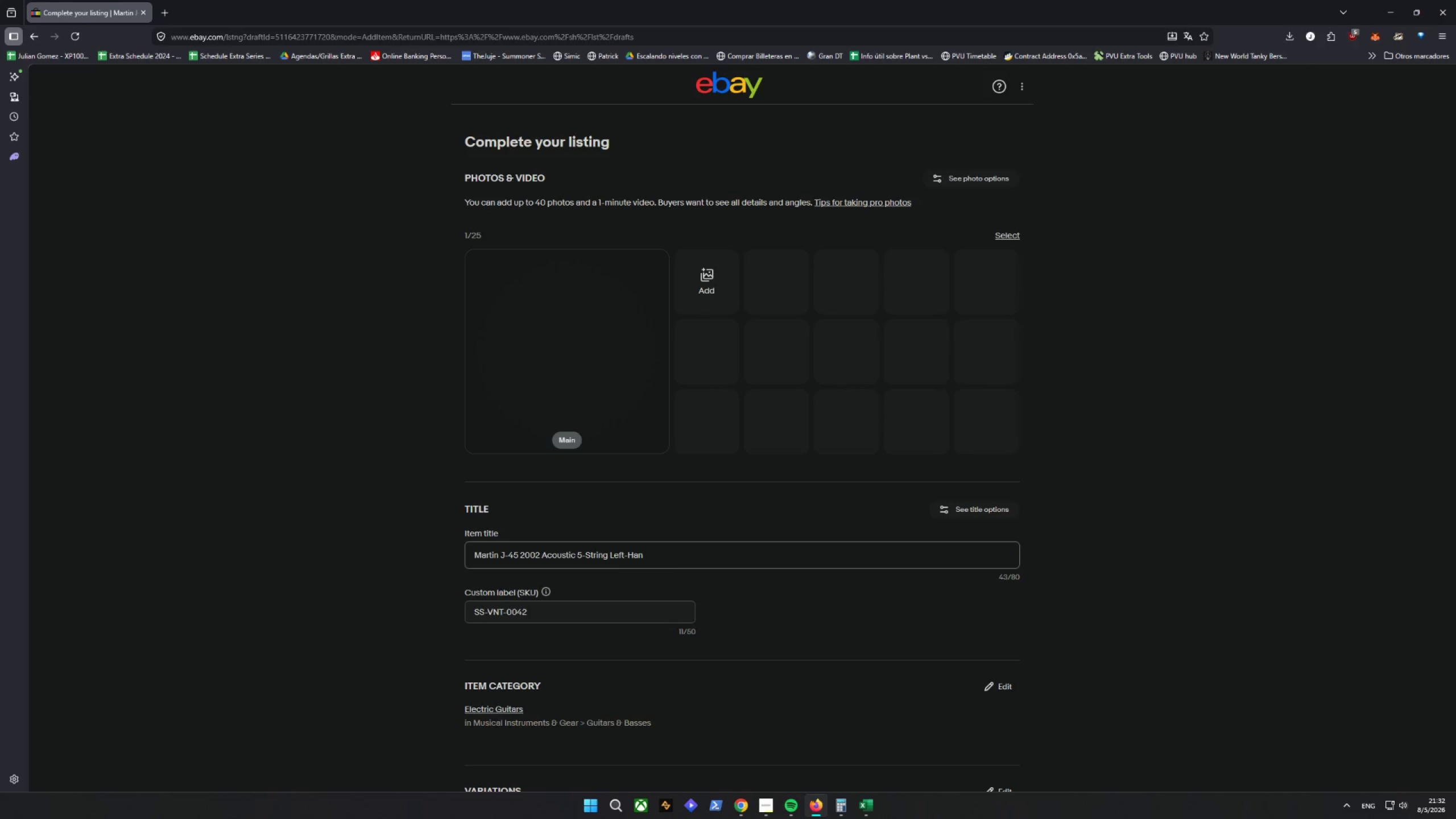 
wait(10.36)
 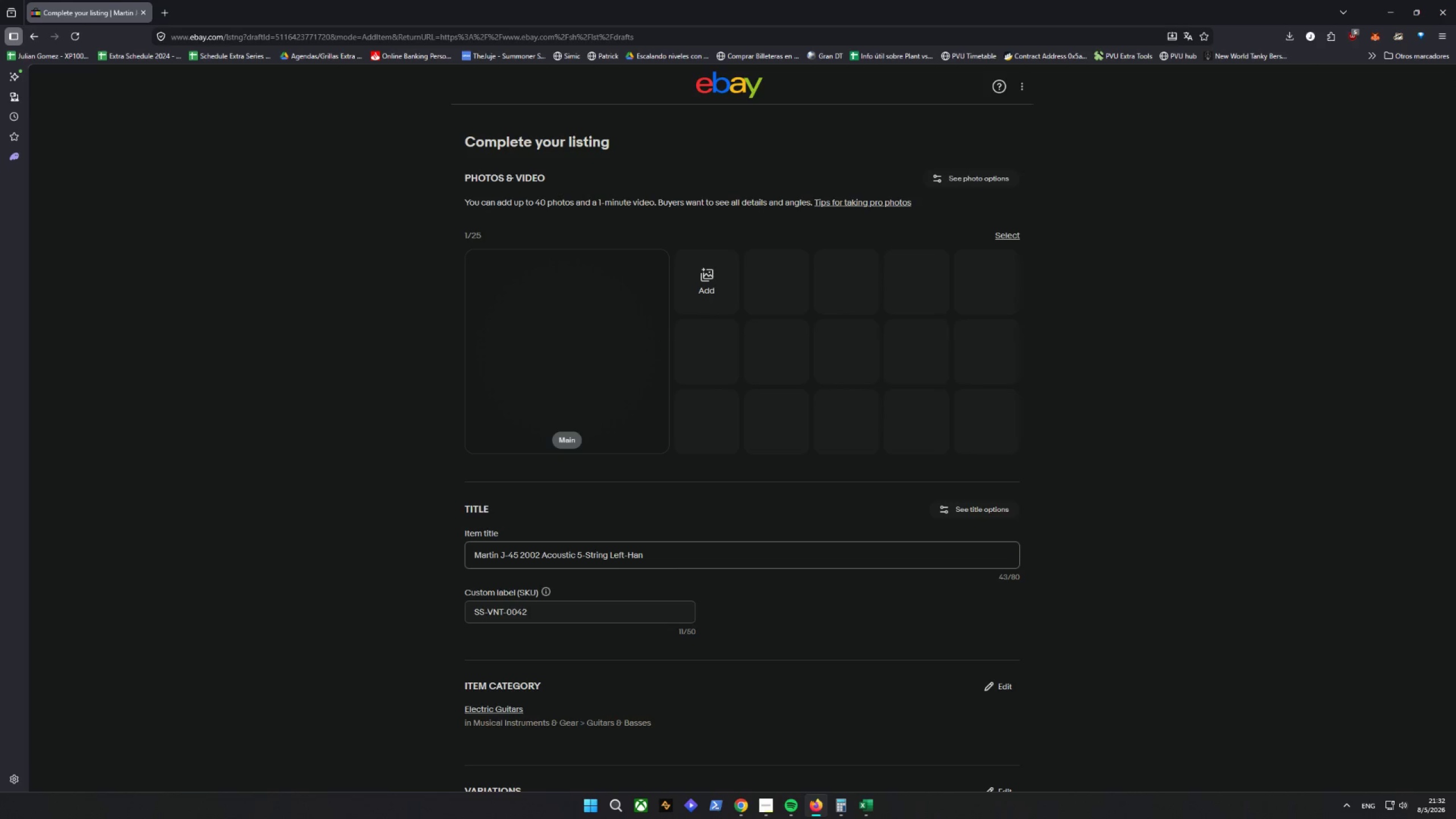 
type(ded Vintage RER)
key(Backspace)
key(Backspace)
key(Backspace)
type(O)
key(Backspace)
type(Rosewood Guitar)
 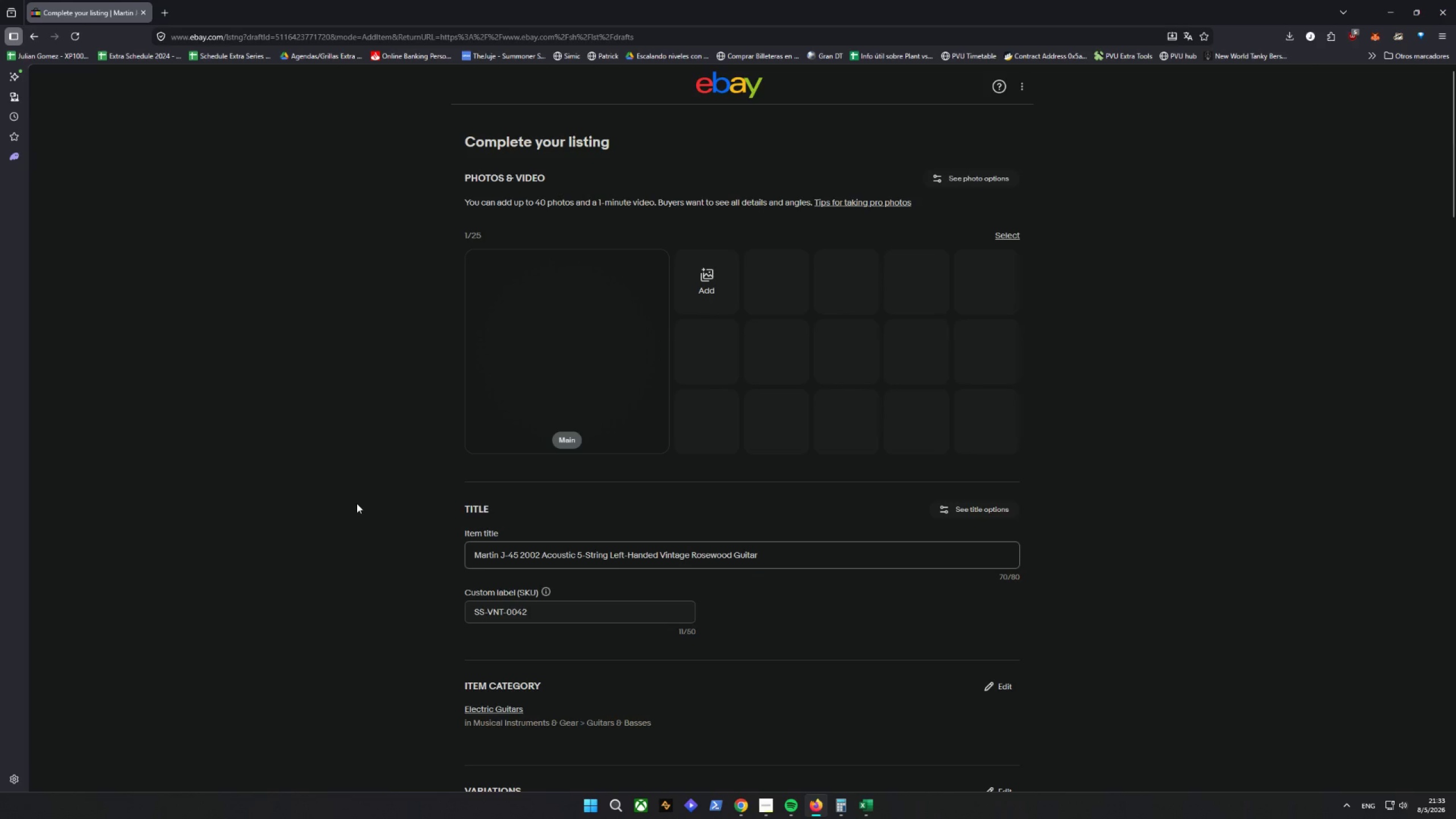 
wait(7.8)
 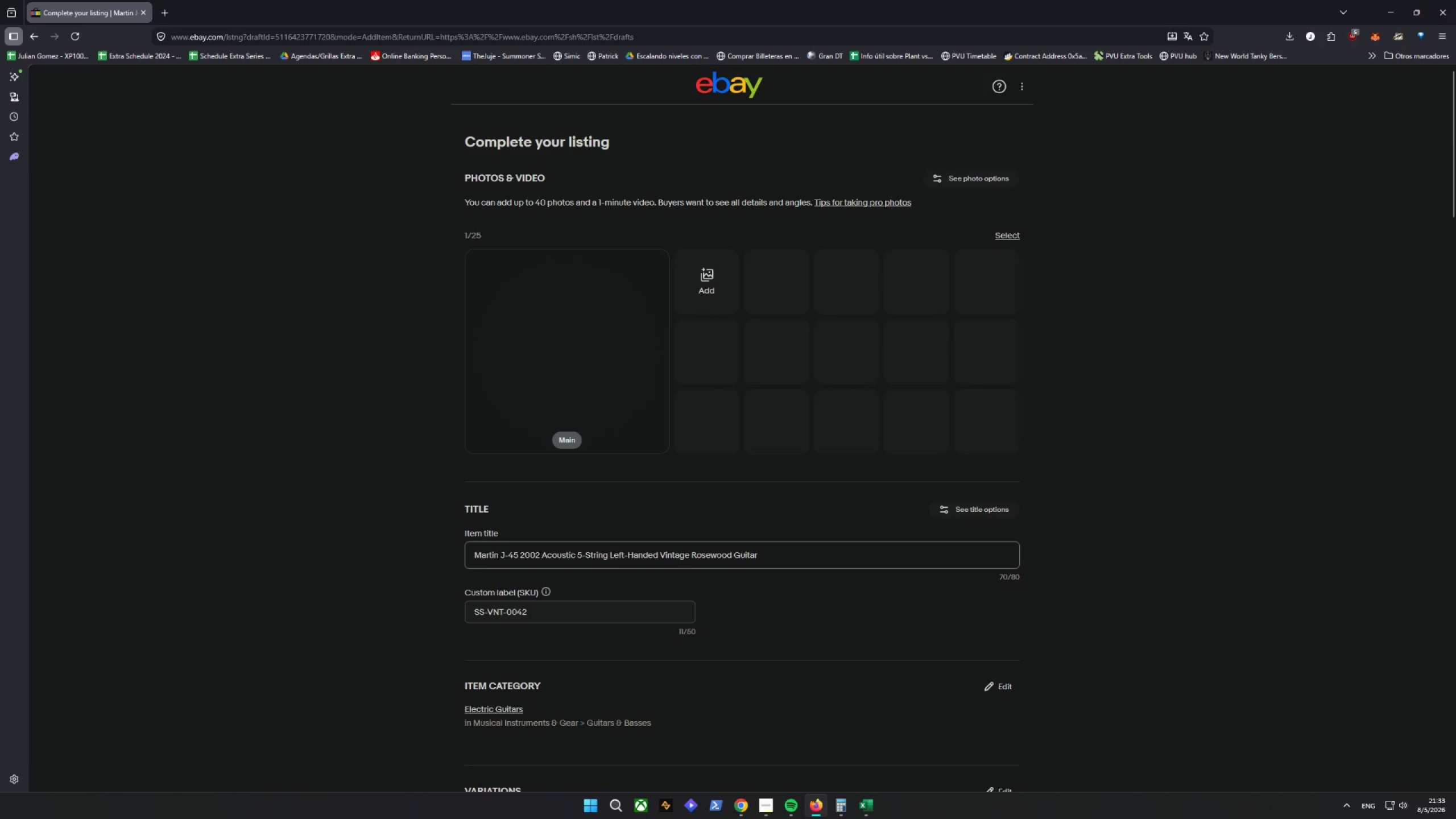 
scroll: coordinate [374, 557], scroll_direction: down, amount: 7.0
 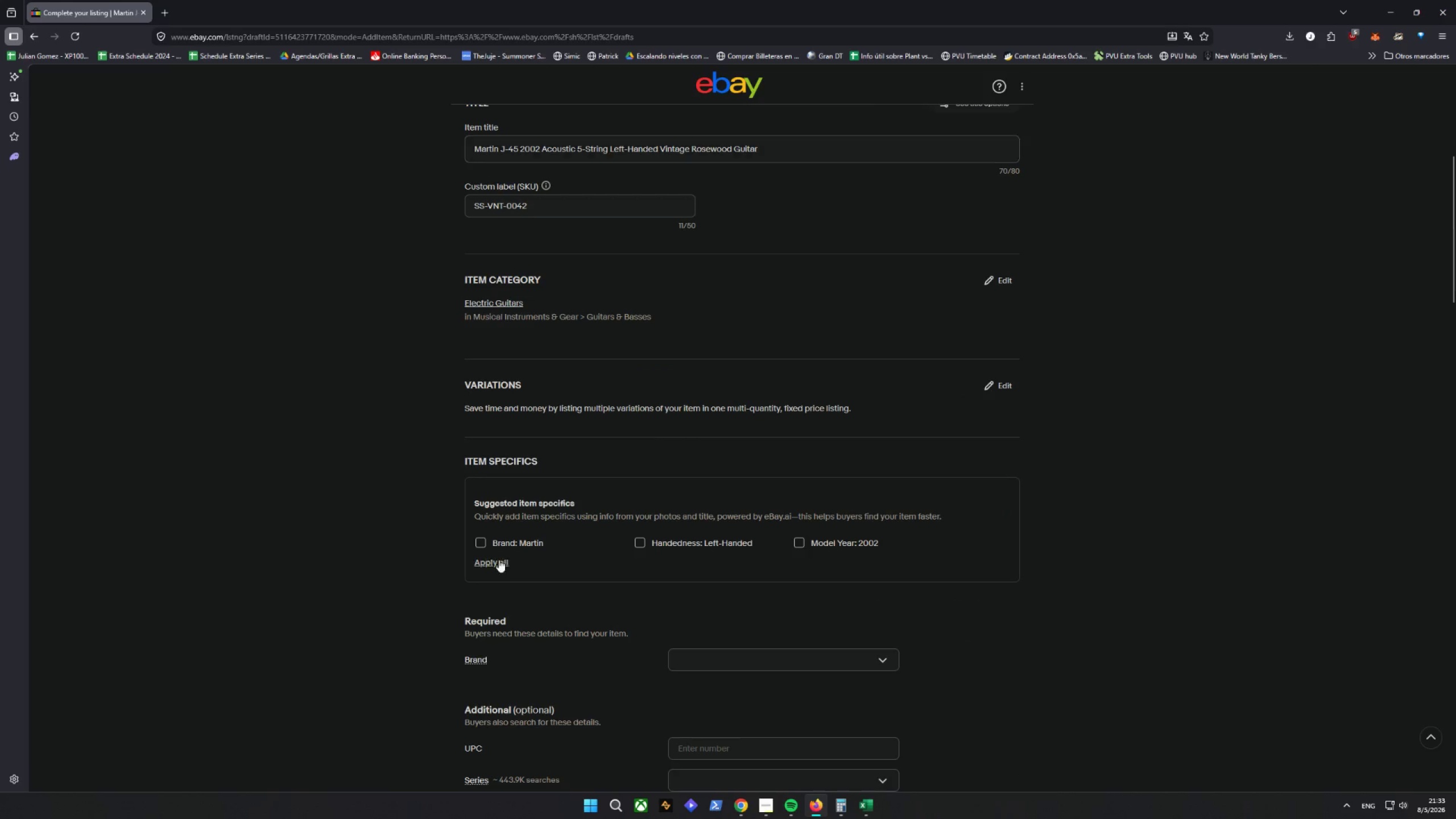 
double_click([497, 561])
 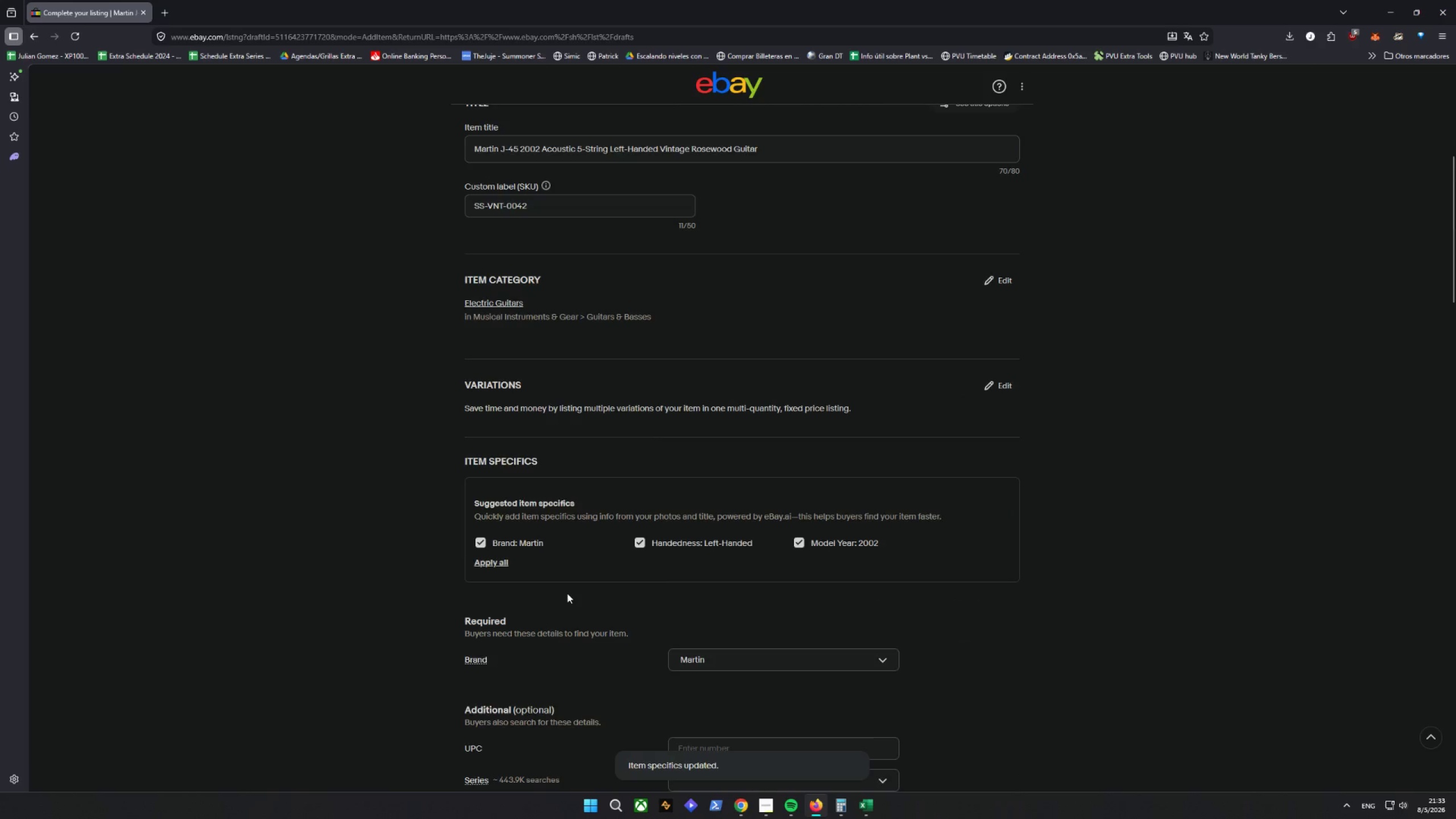 
scroll: coordinate [652, 605], scroll_direction: down, amount: 4.0
 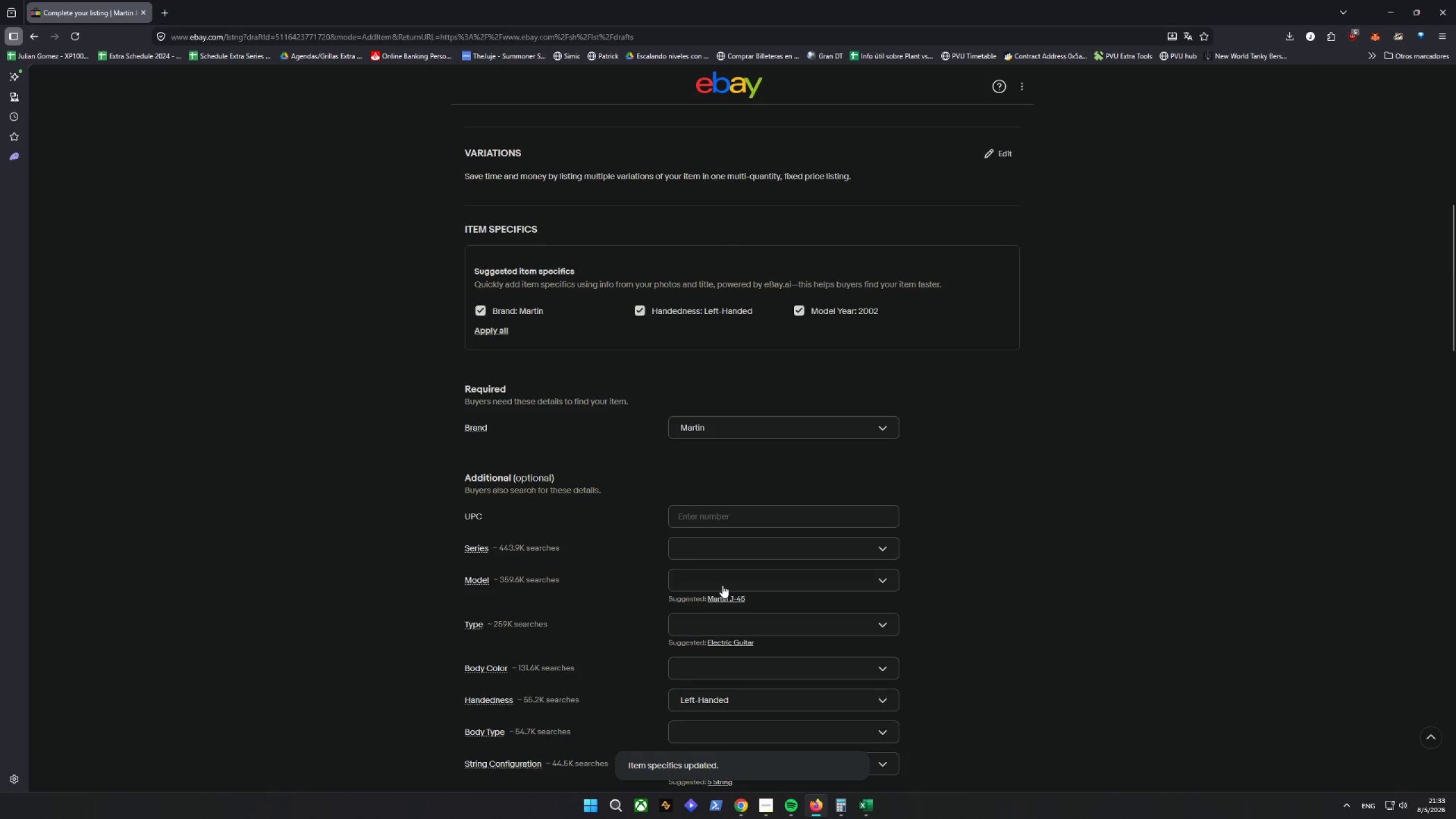 
double_click([722, 585])
 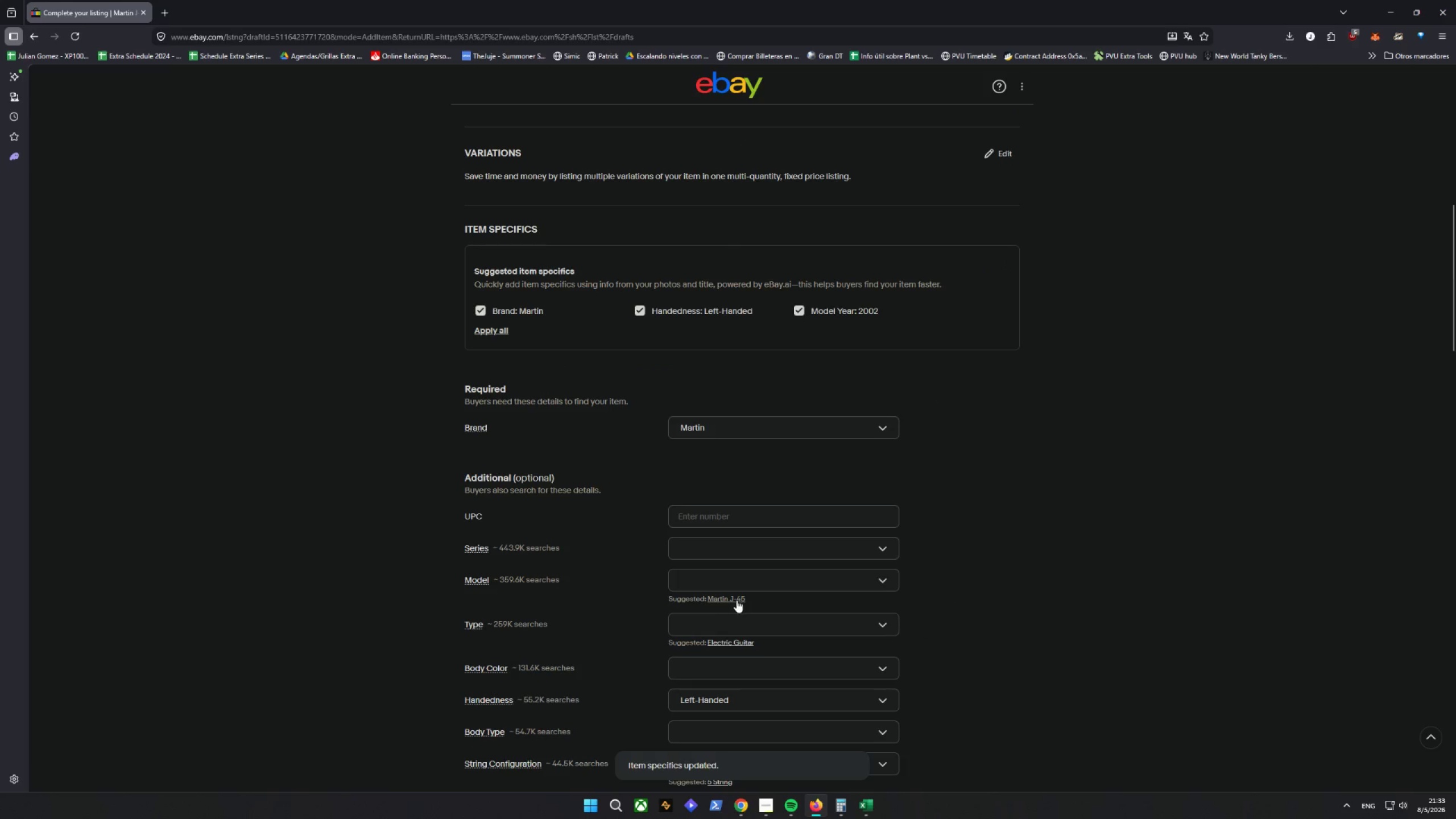 
left_click([737, 600])
 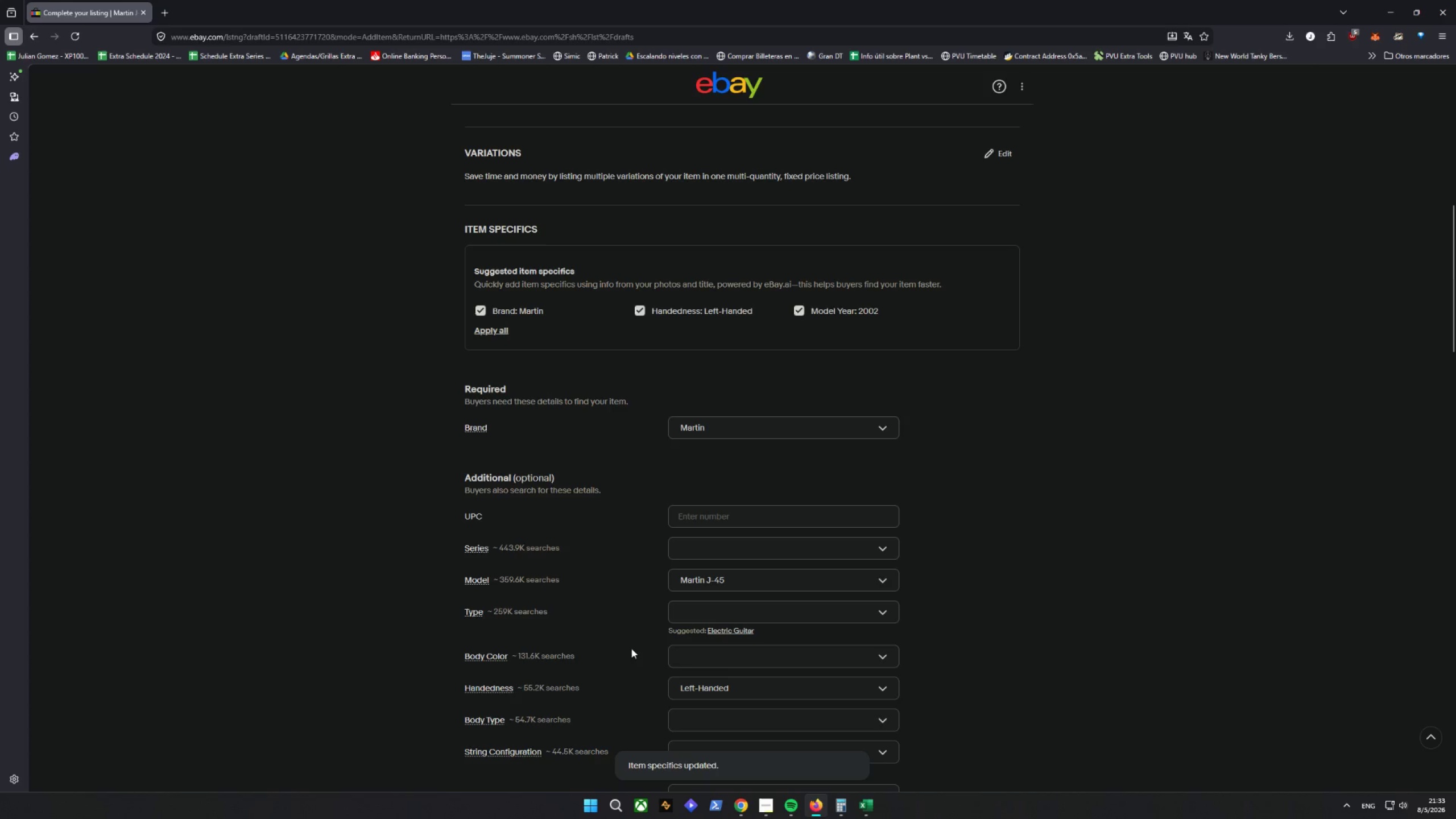 
left_click([731, 632])
 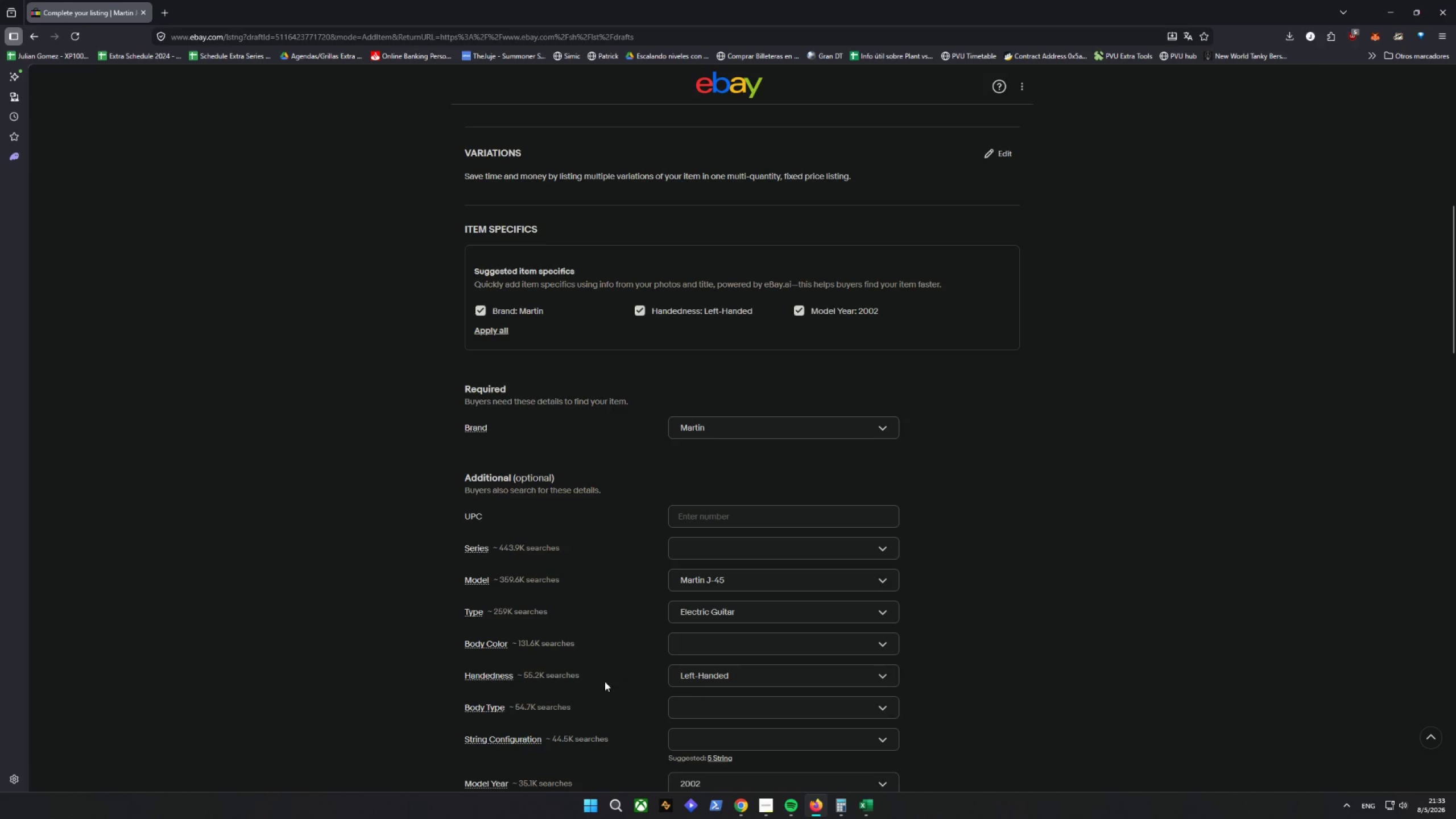 
scroll: coordinate [626, 656], scroll_direction: down, amount: 2.0
 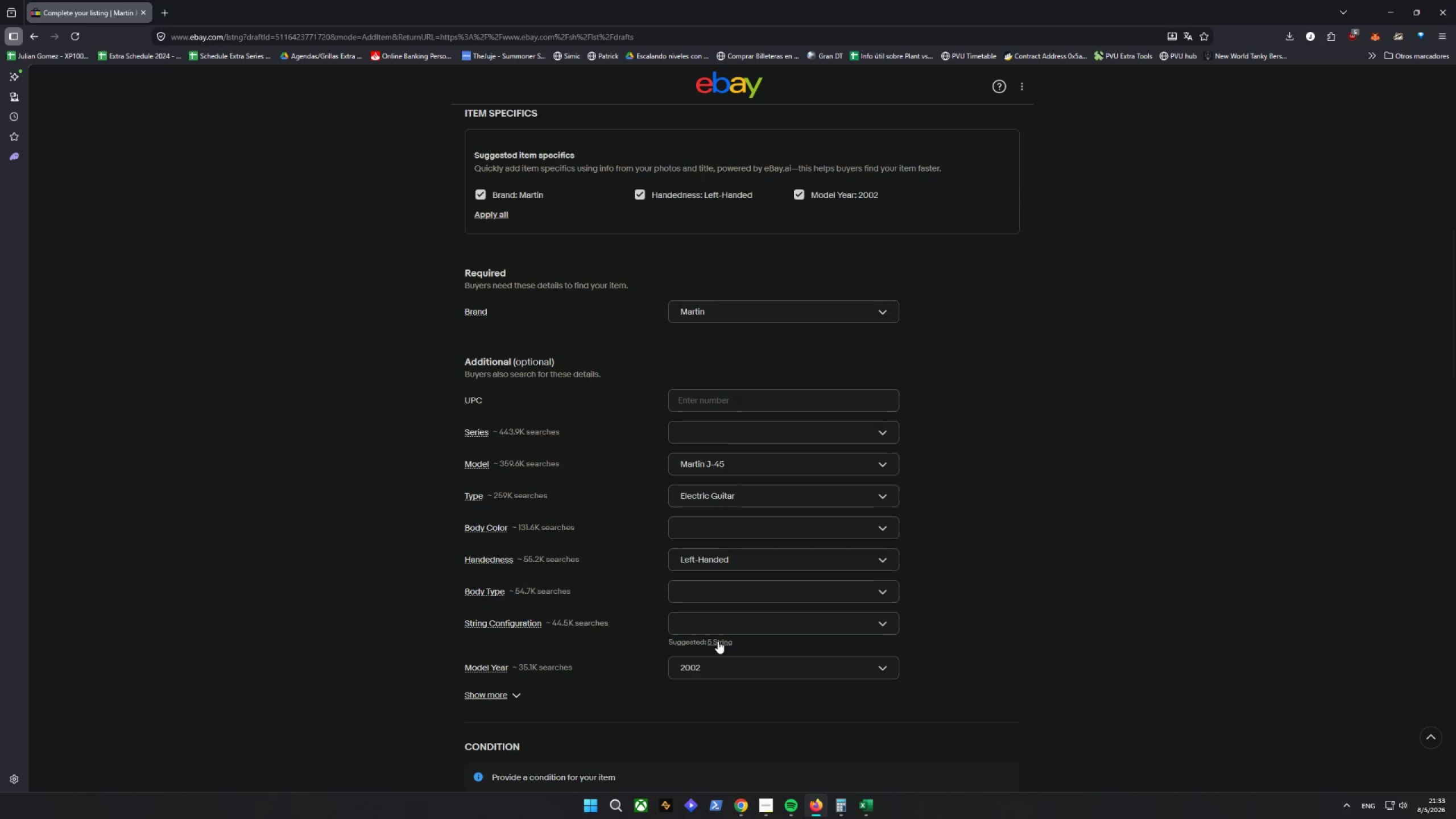 
wait(6.17)
 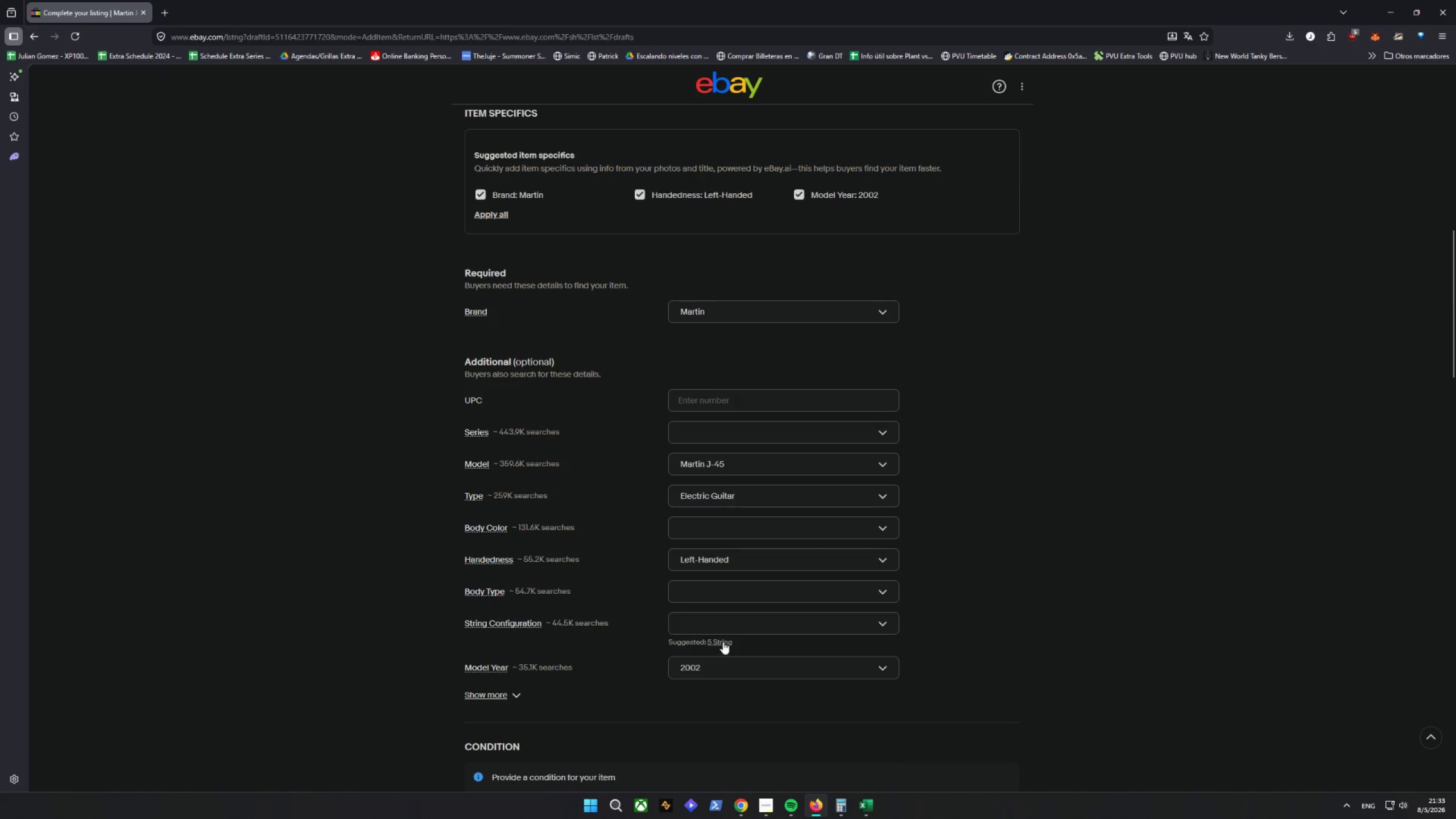 
mouse_move([727, 622])
 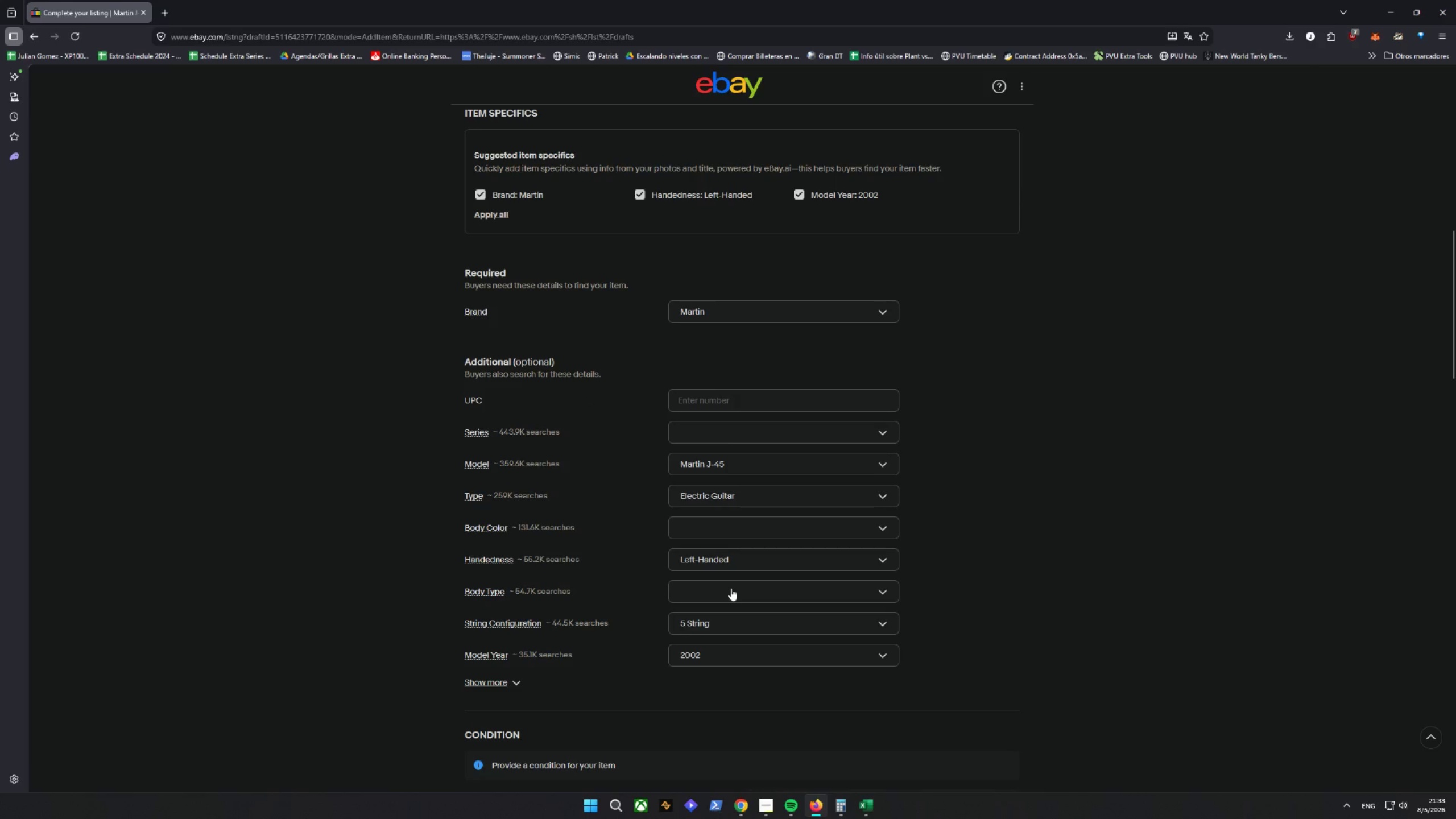 
left_click([731, 588])
 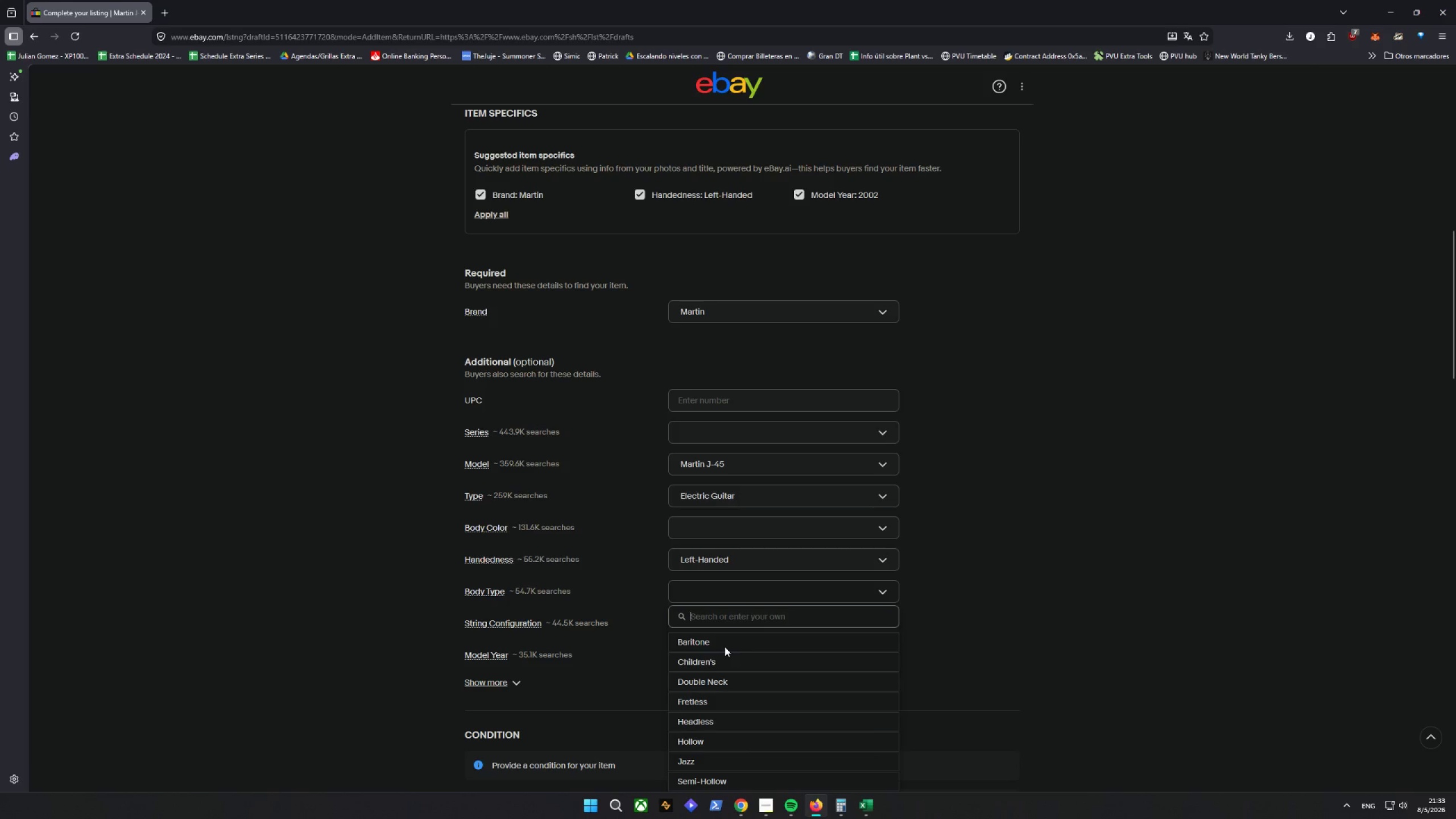 
type(ac)
 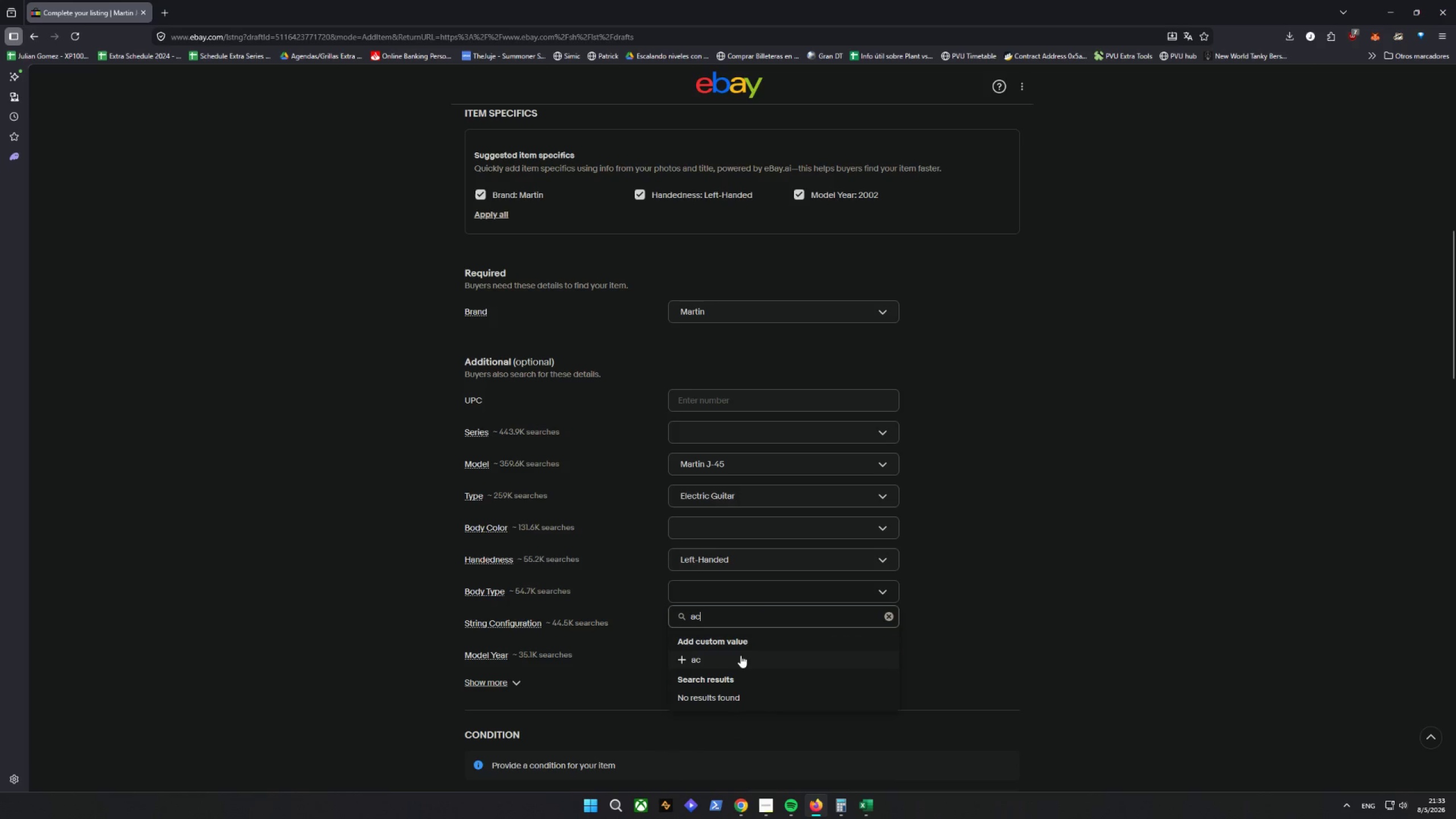 
key(Backspace)
key(Backspace)
type(AC)
key(Backspace)
type(c)
 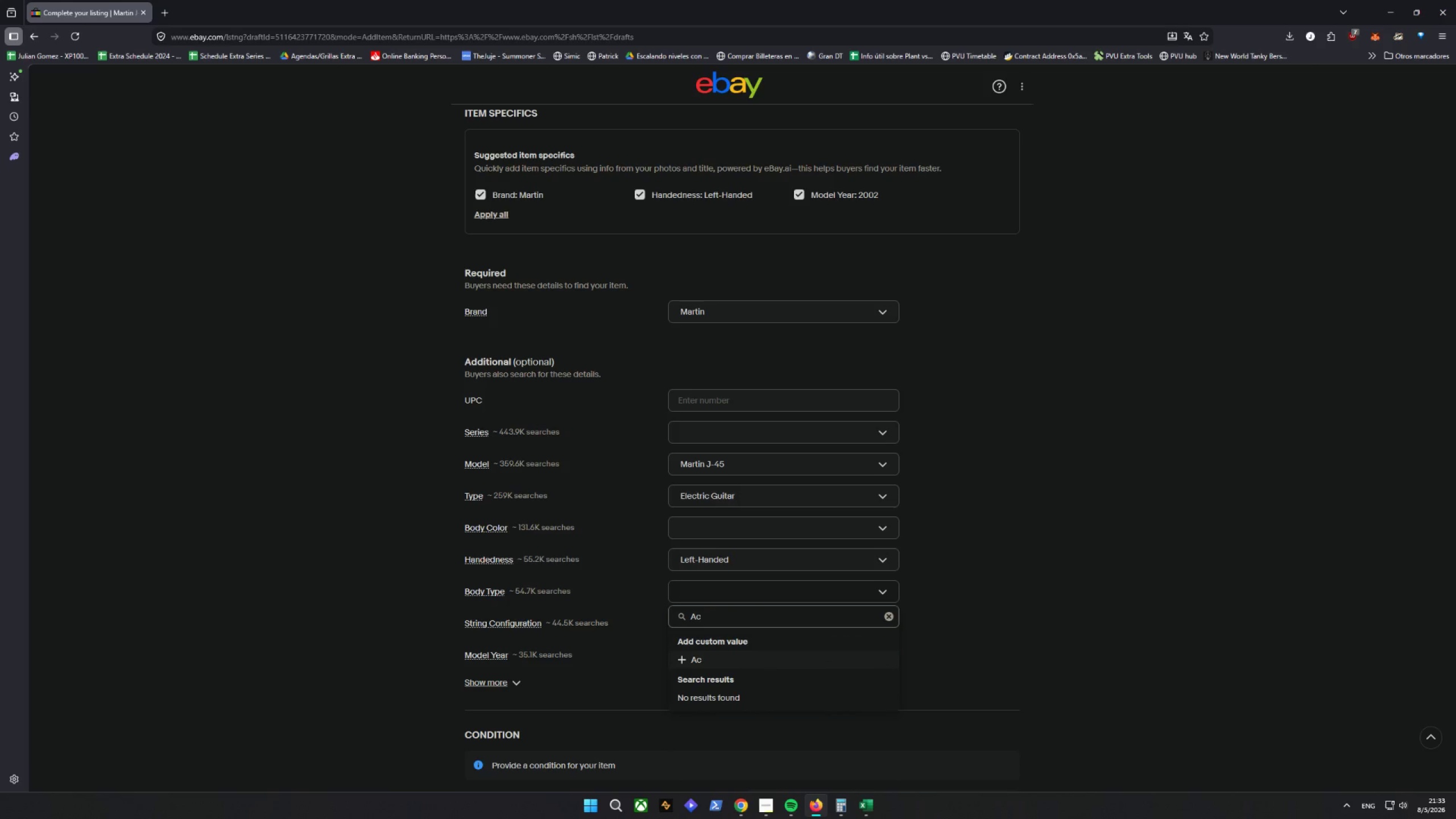 
type(oustic)
 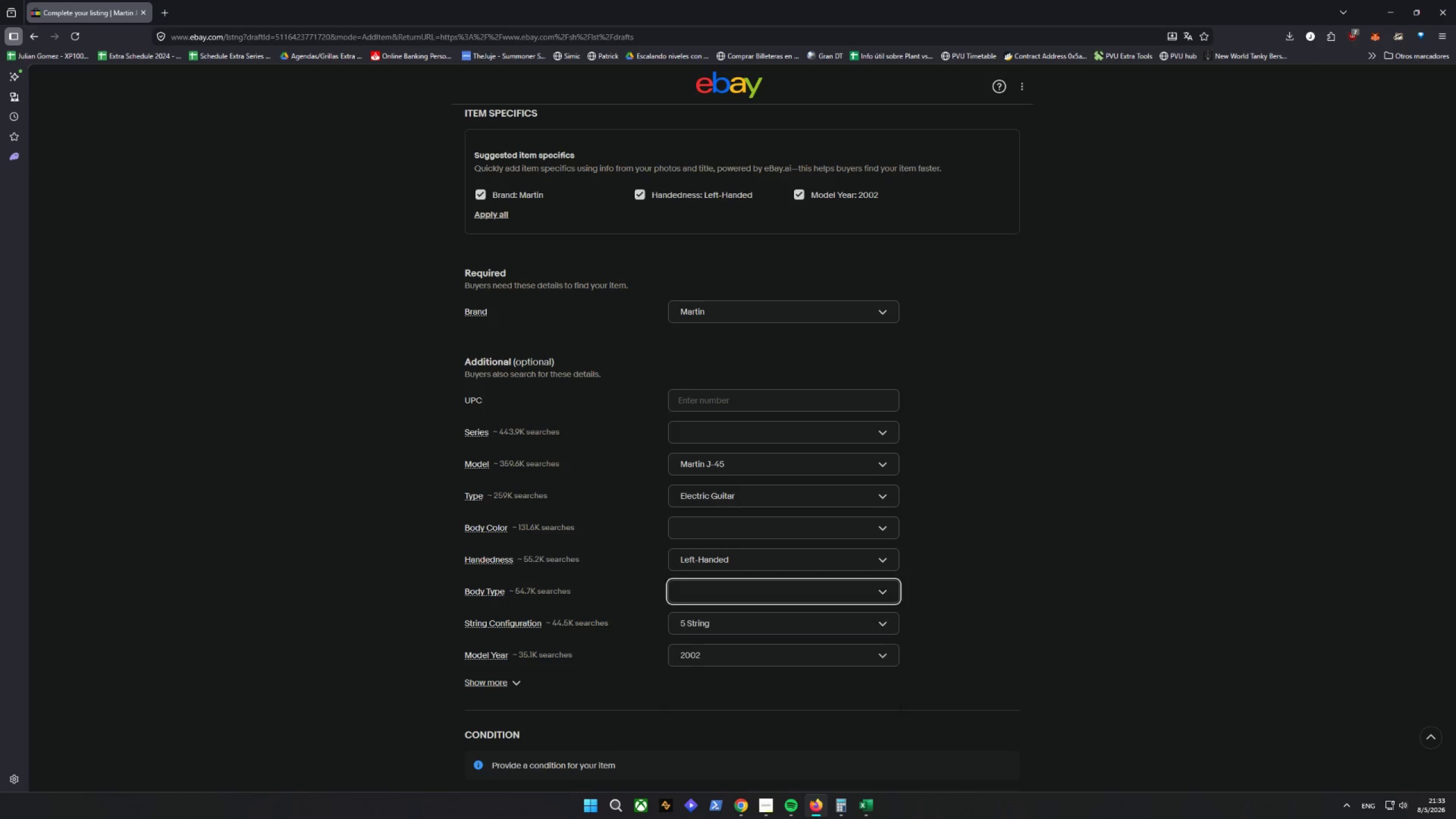 
key(Enter)
 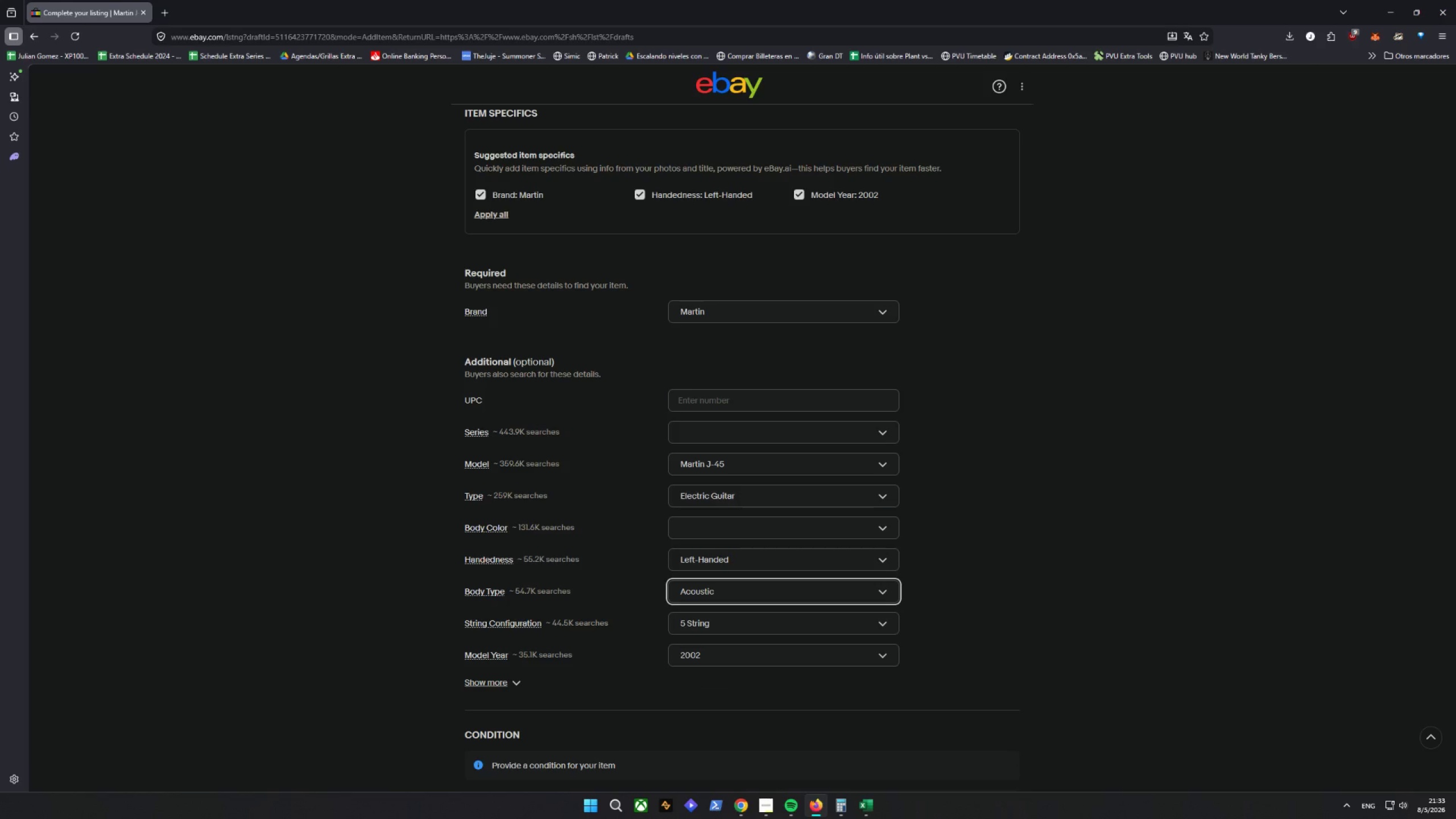 
wait(14.83)
 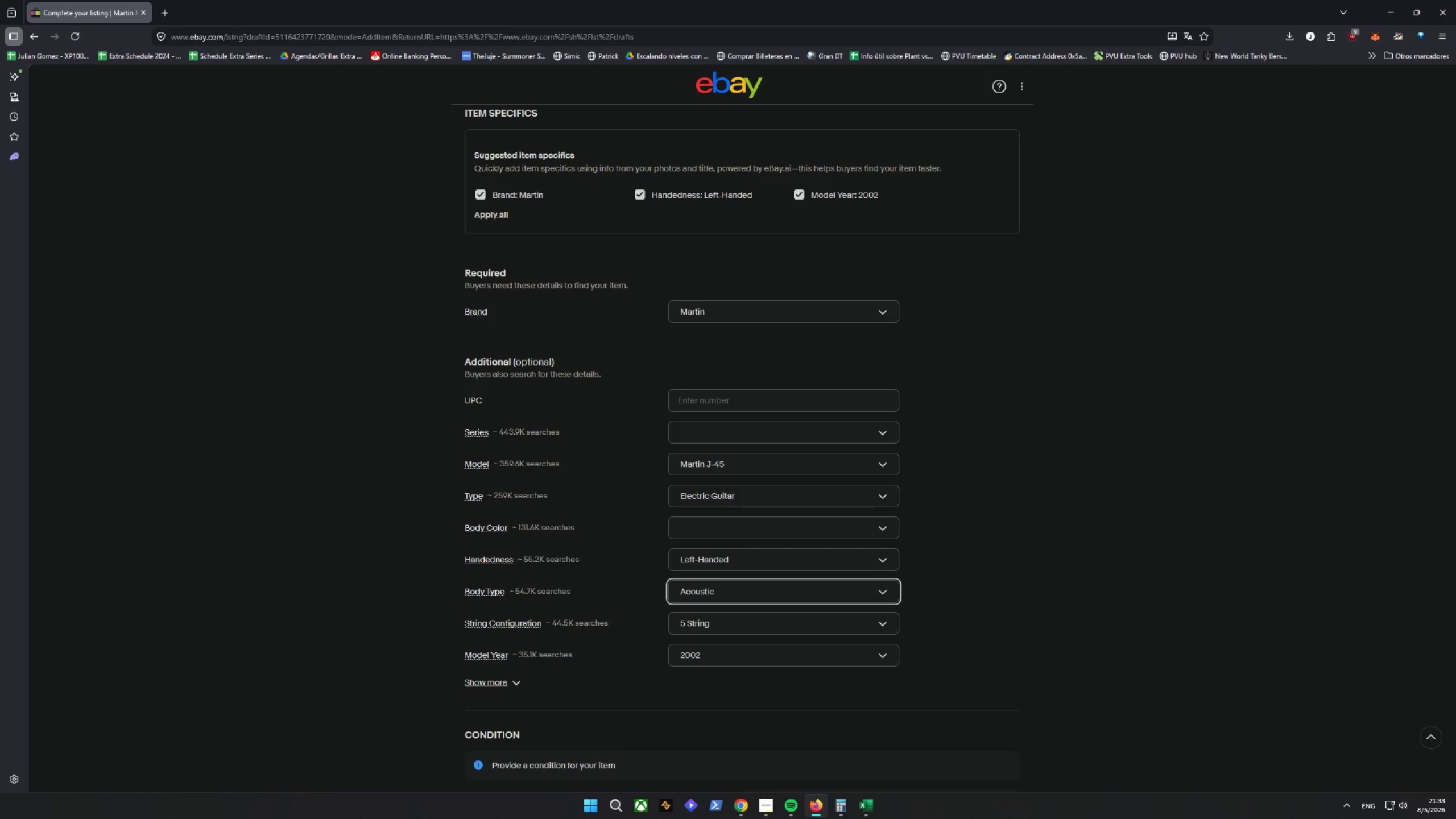 
scroll: coordinate [520, 468], scroll_direction: down, amount: 7.0
 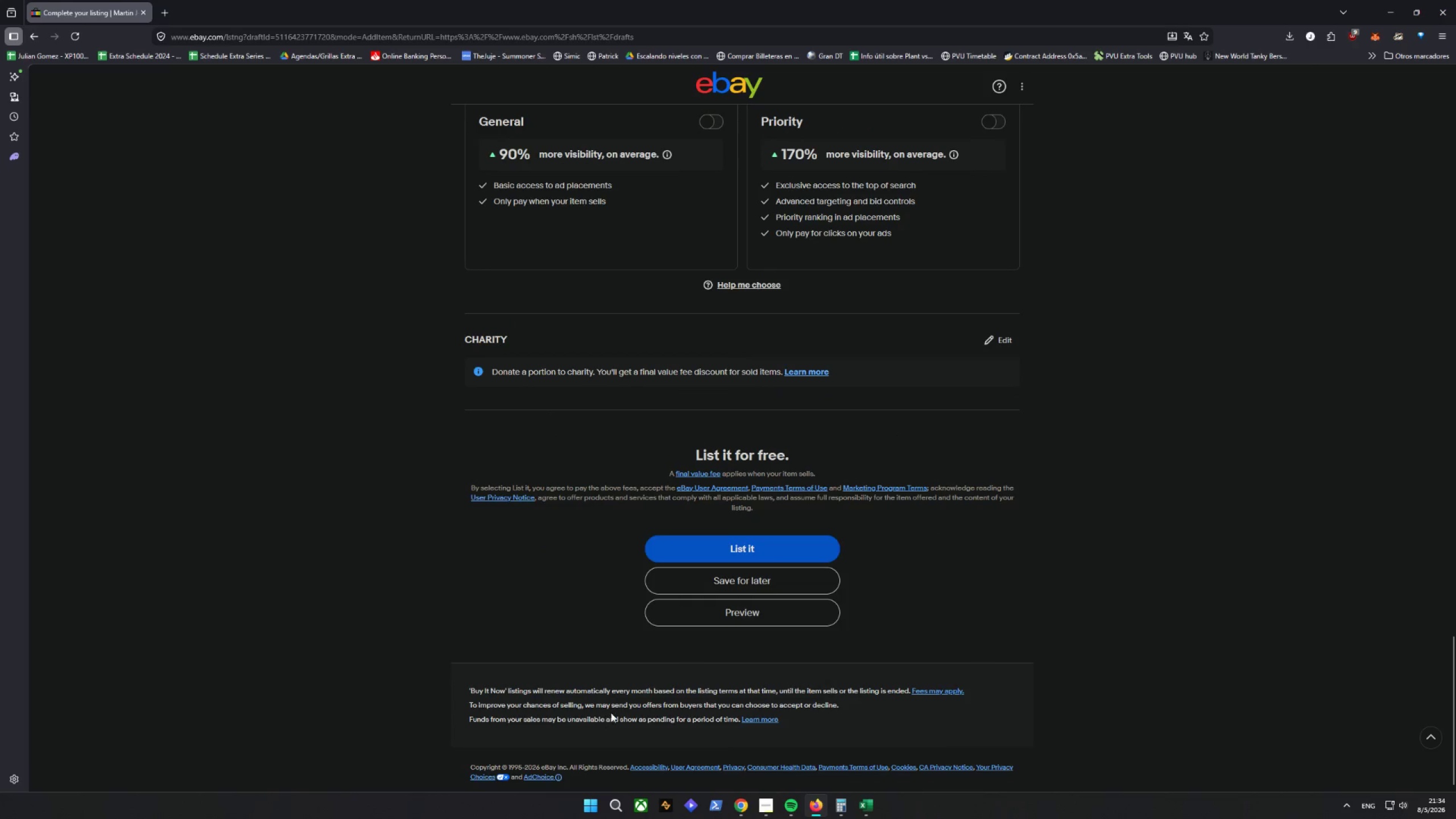 
left_click([742, 585])
 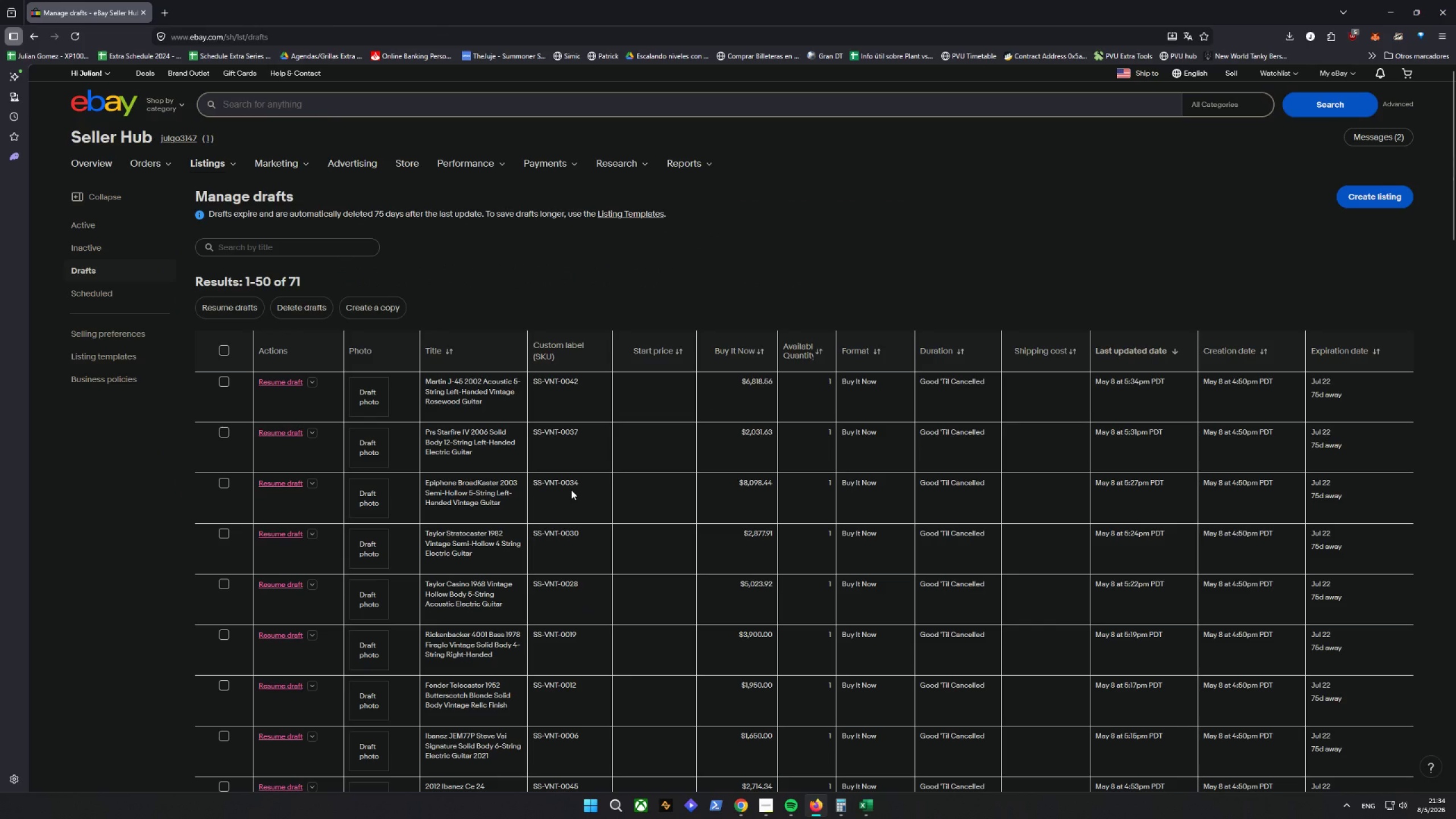 
wait(7.53)
 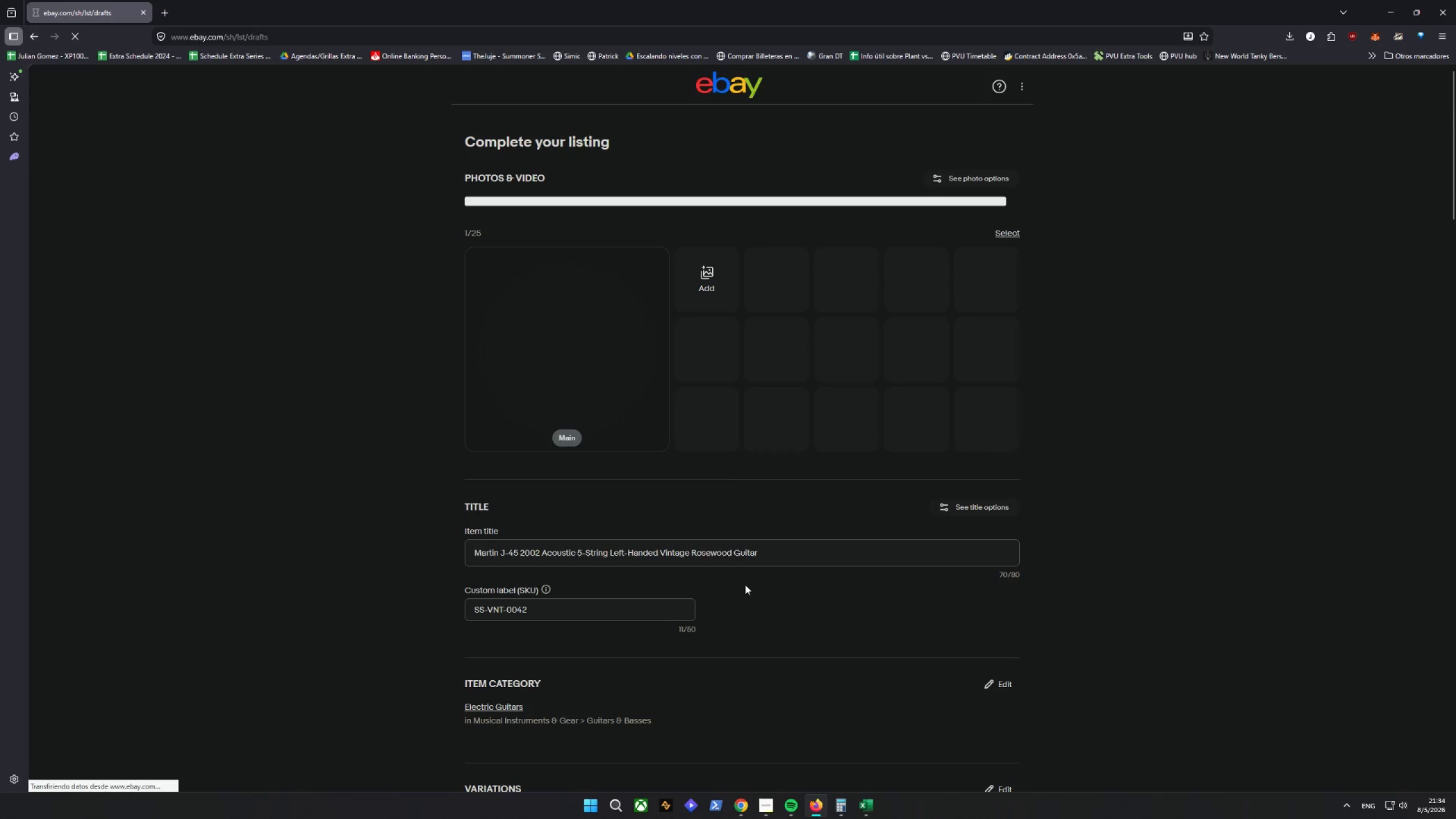 
scroll: coordinate [573, 487], scroll_direction: down, amount: 5.0
 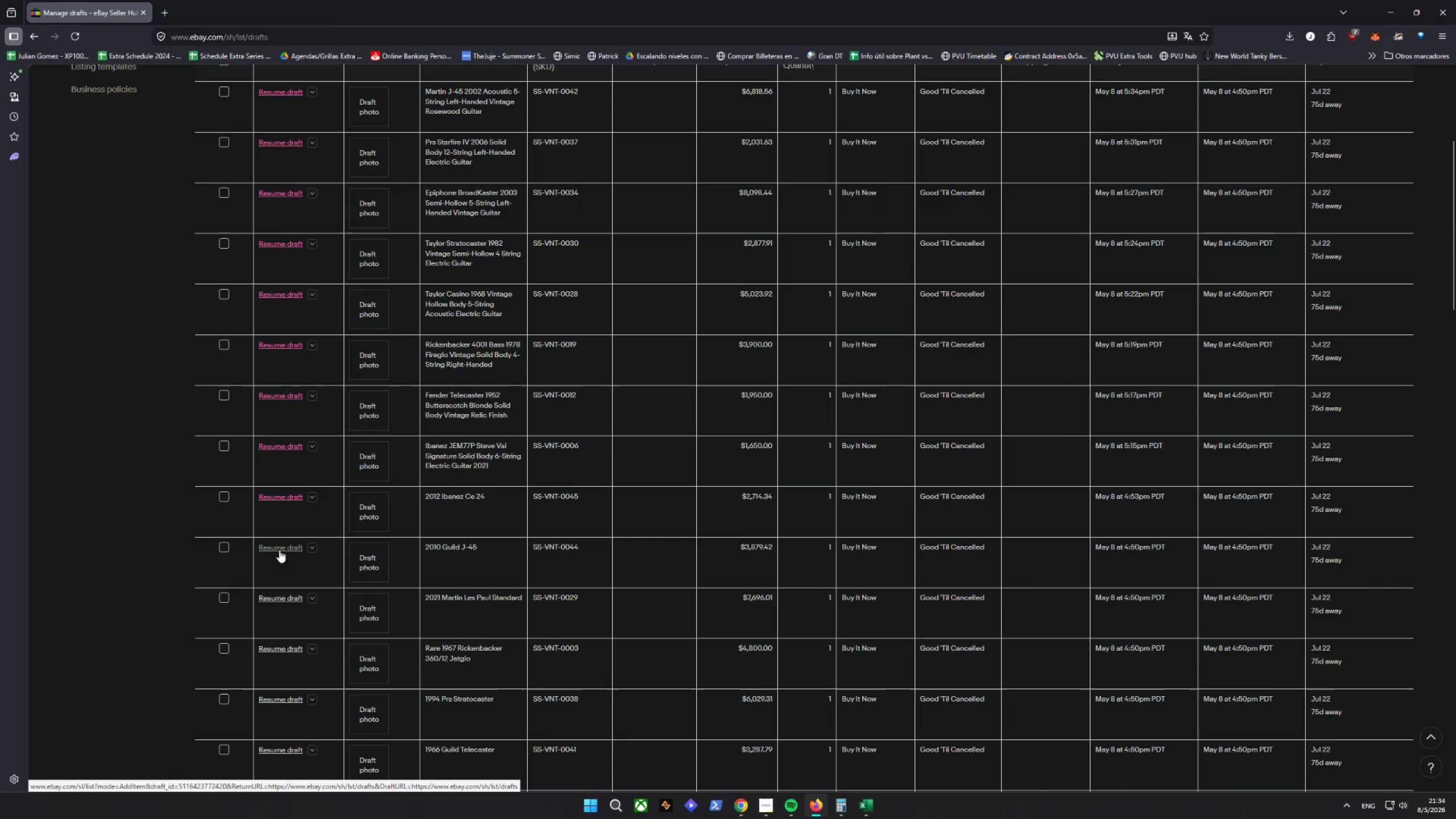 
left_click([279, 550])
 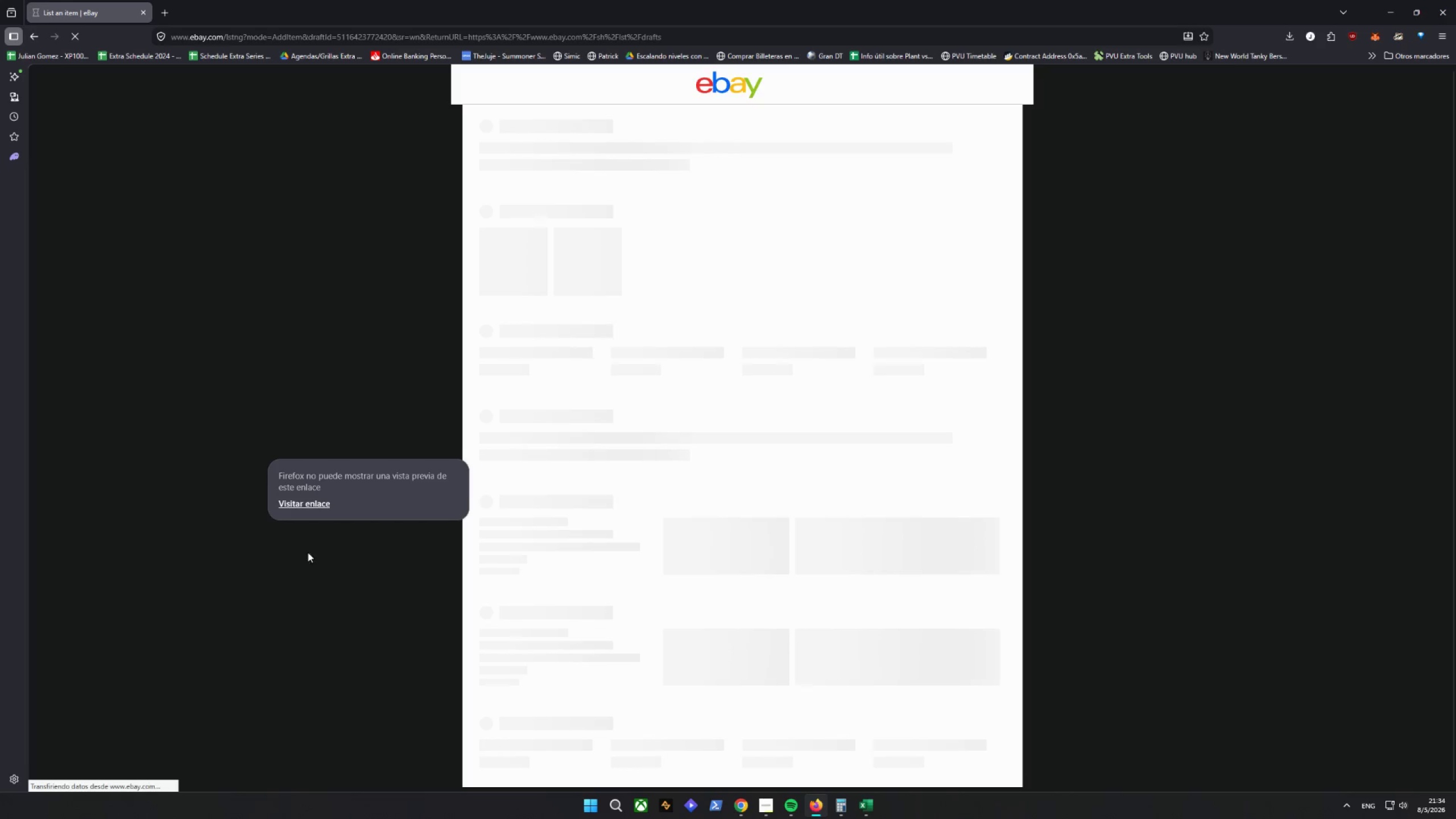 
mouse_move([638, 439])
 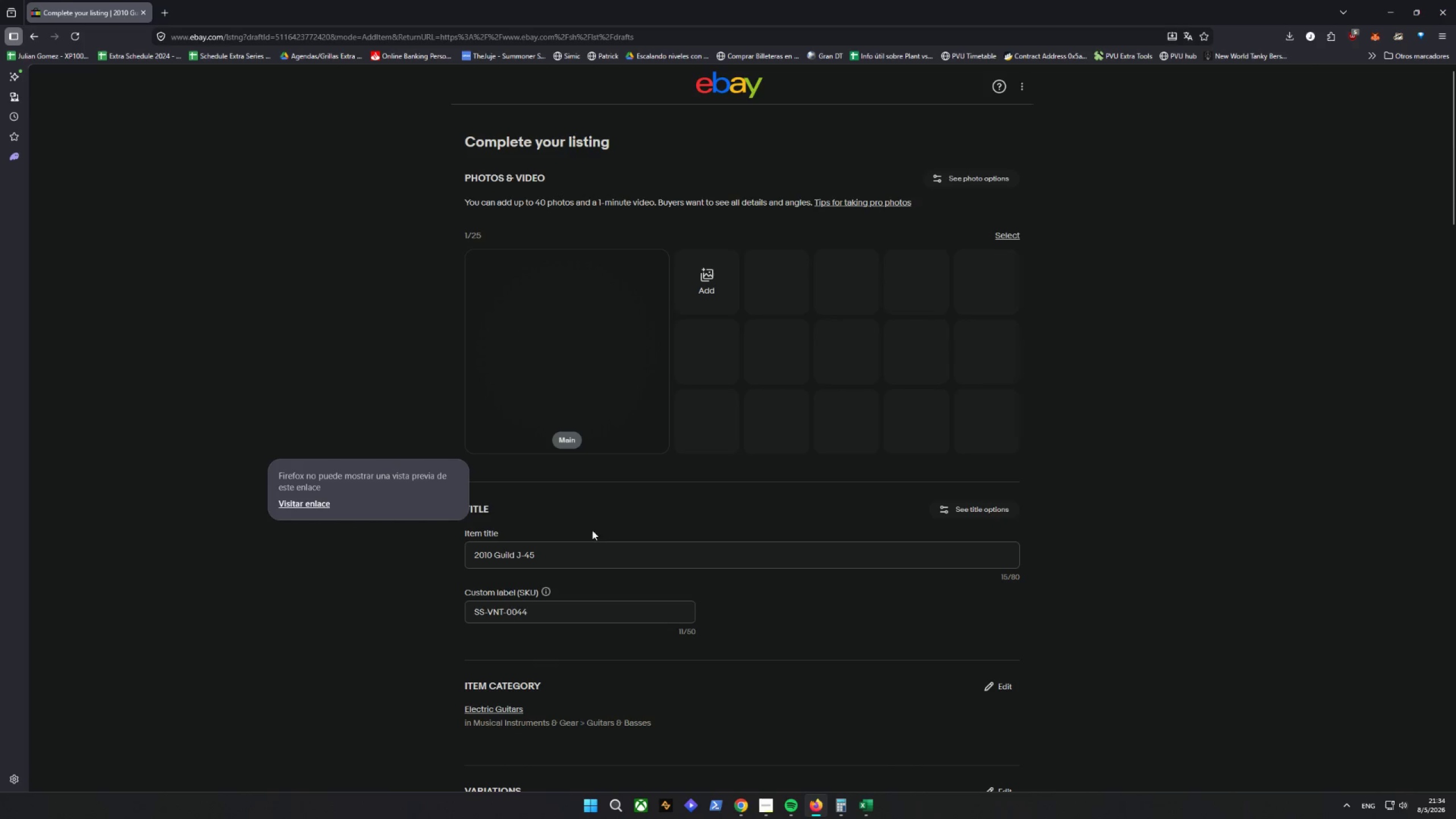 
left_click_drag(start_coordinate=[582, 556], to_coordinate=[291, 555])
 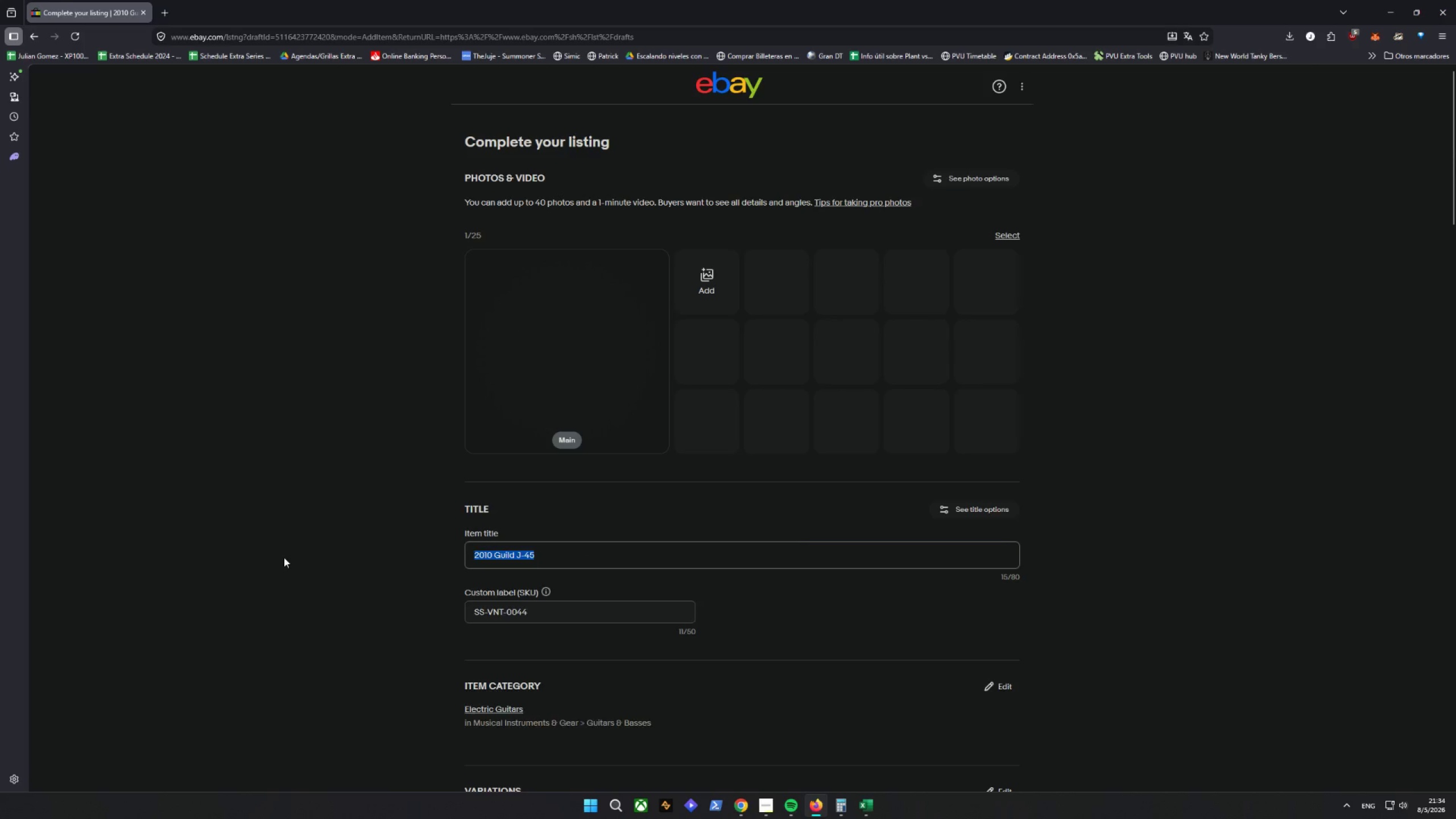 
key(Backspace)
 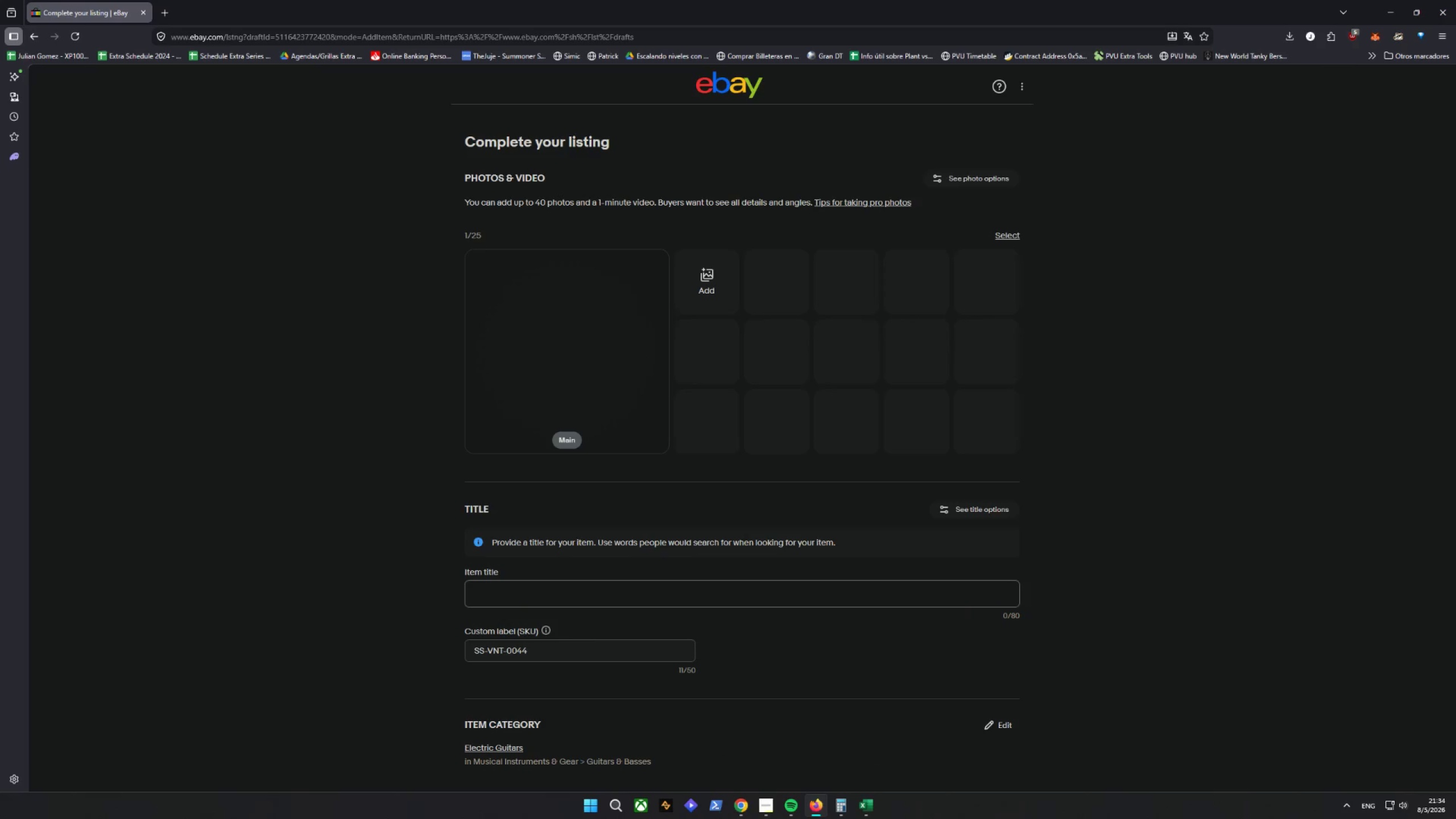 
wait(6.31)
 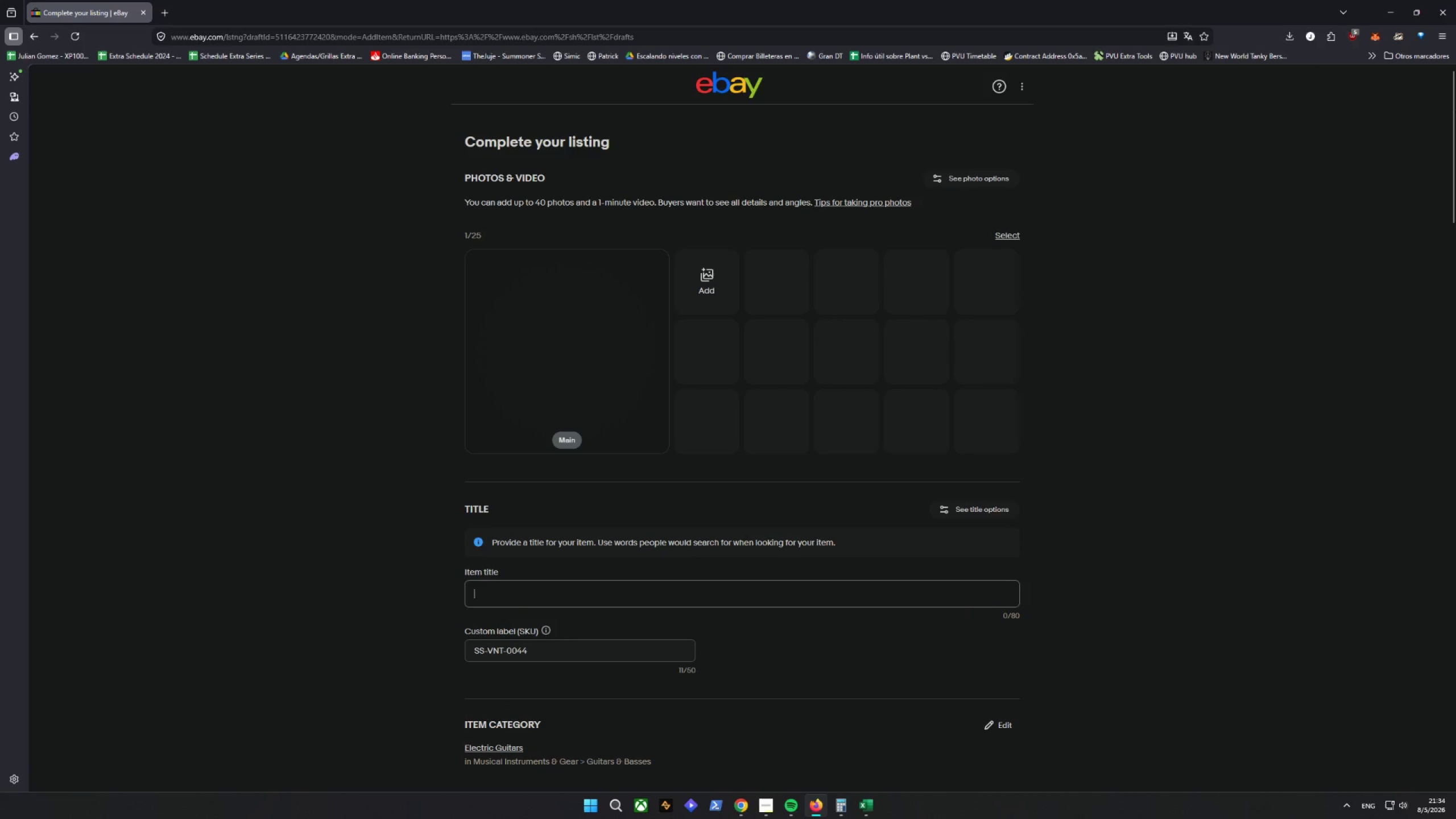 
type(Guii)
key(Backspace)
type(ld J-45 20190)
key(Backspace)
type( Semi-Hollow 6-sT)
key(Backspace)
key(Backspace)
type(StringR)
key(Backspace)
type( RI)
key(Backspace)
type(IO)
key(Backspace)
key(Backspace)
type(iguy)
key(Backspace)
key(Backspace)
type(n)
key(Backspace)
type(jt)
key(Backspace)
key(Backspace)
type(ht)
 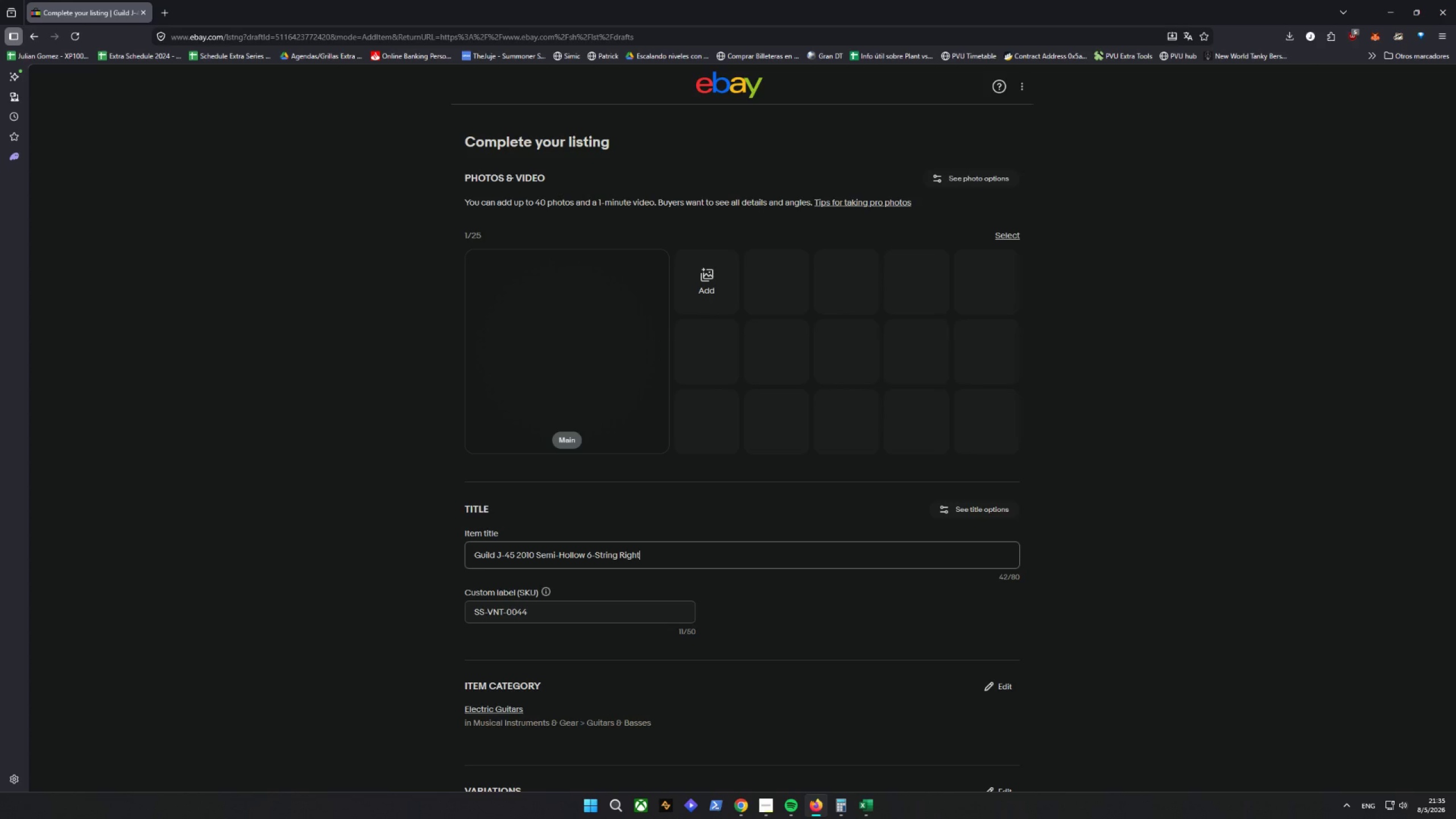 
wait(25.44)
 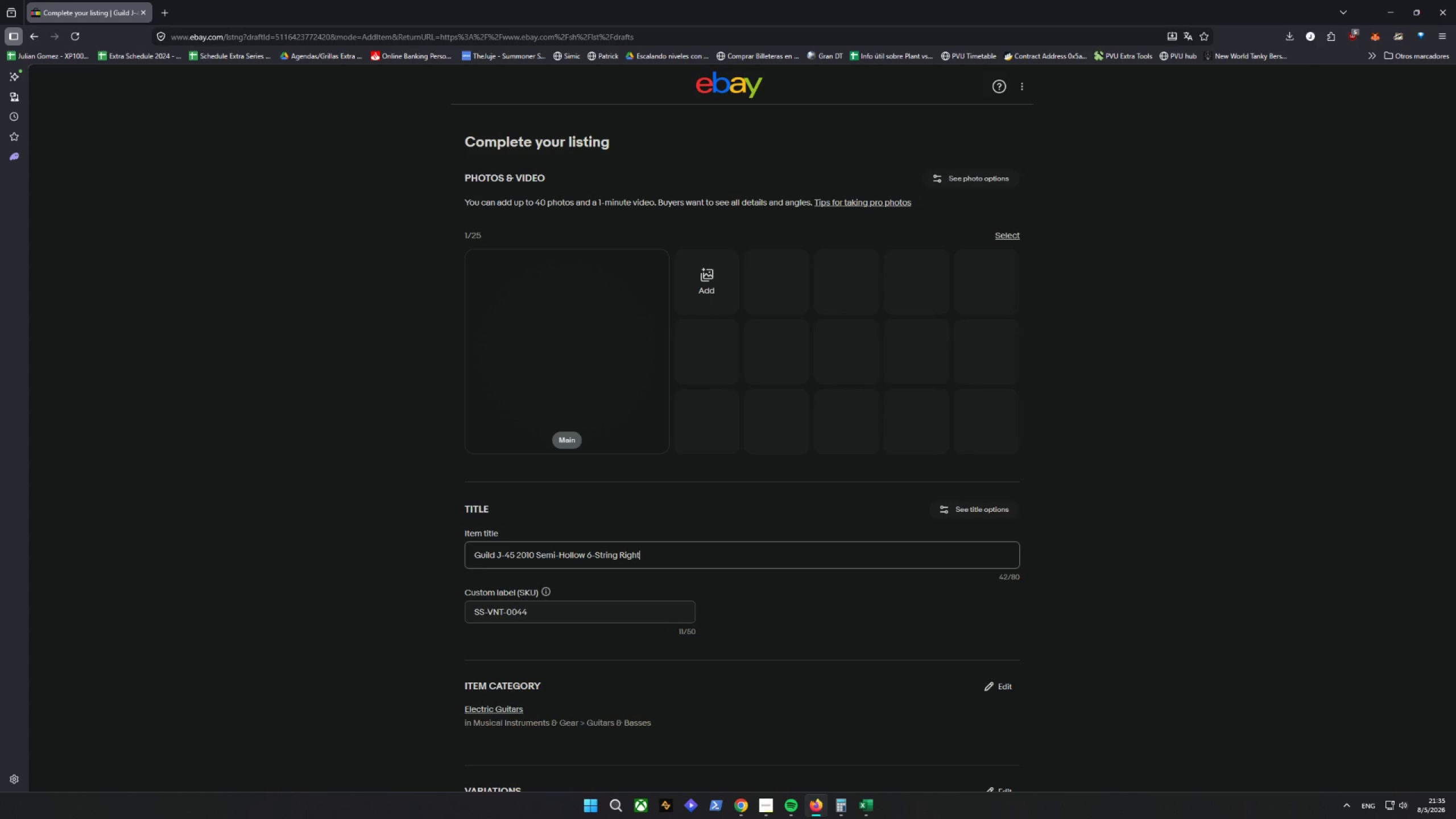 
type(=)
key(Backspace)
type(-hj)
key(Backspace)
key(Backspace)
type(Ham)
key(Backspace)
type(nded Vintage AcousticG)
key(Backspace)
type( gUITA)
key(Backspace)
key(Backspace)
key(Backspace)
key(Backspace)
key(Backspace)
type(Guitar)
 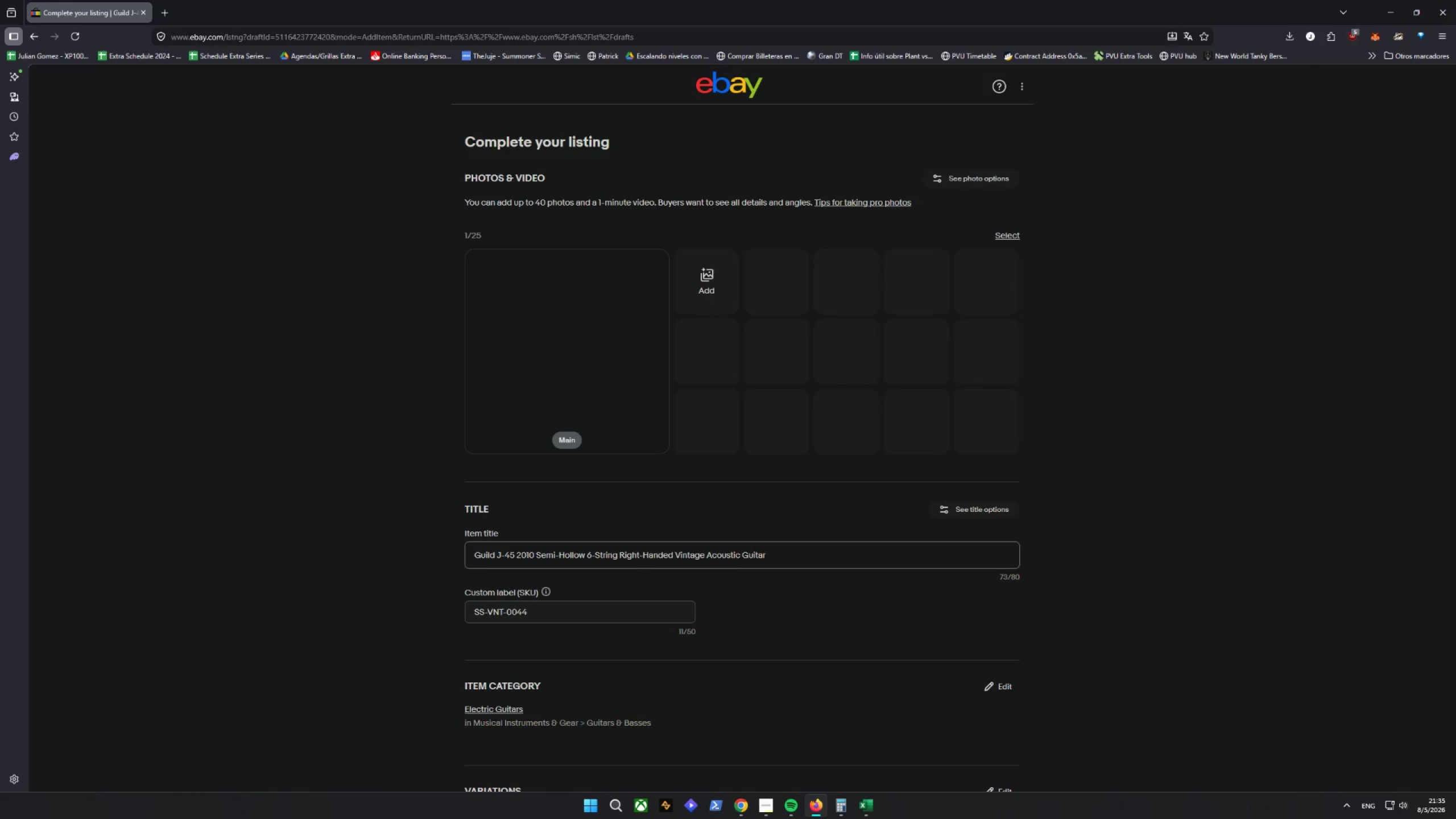 
key(Enter)
 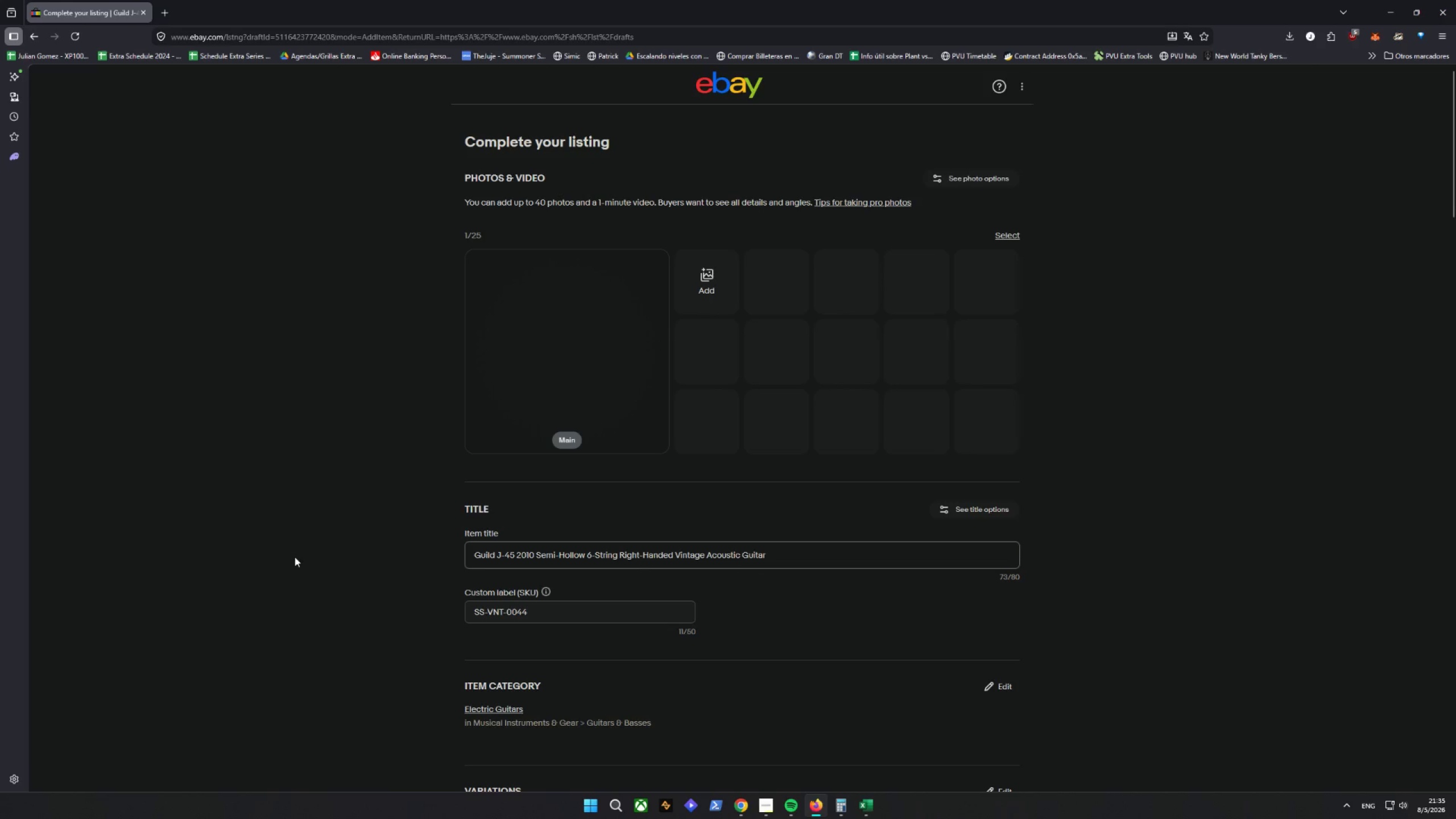 
scroll: coordinate [297, 562], scroll_direction: down, amount: 5.0
 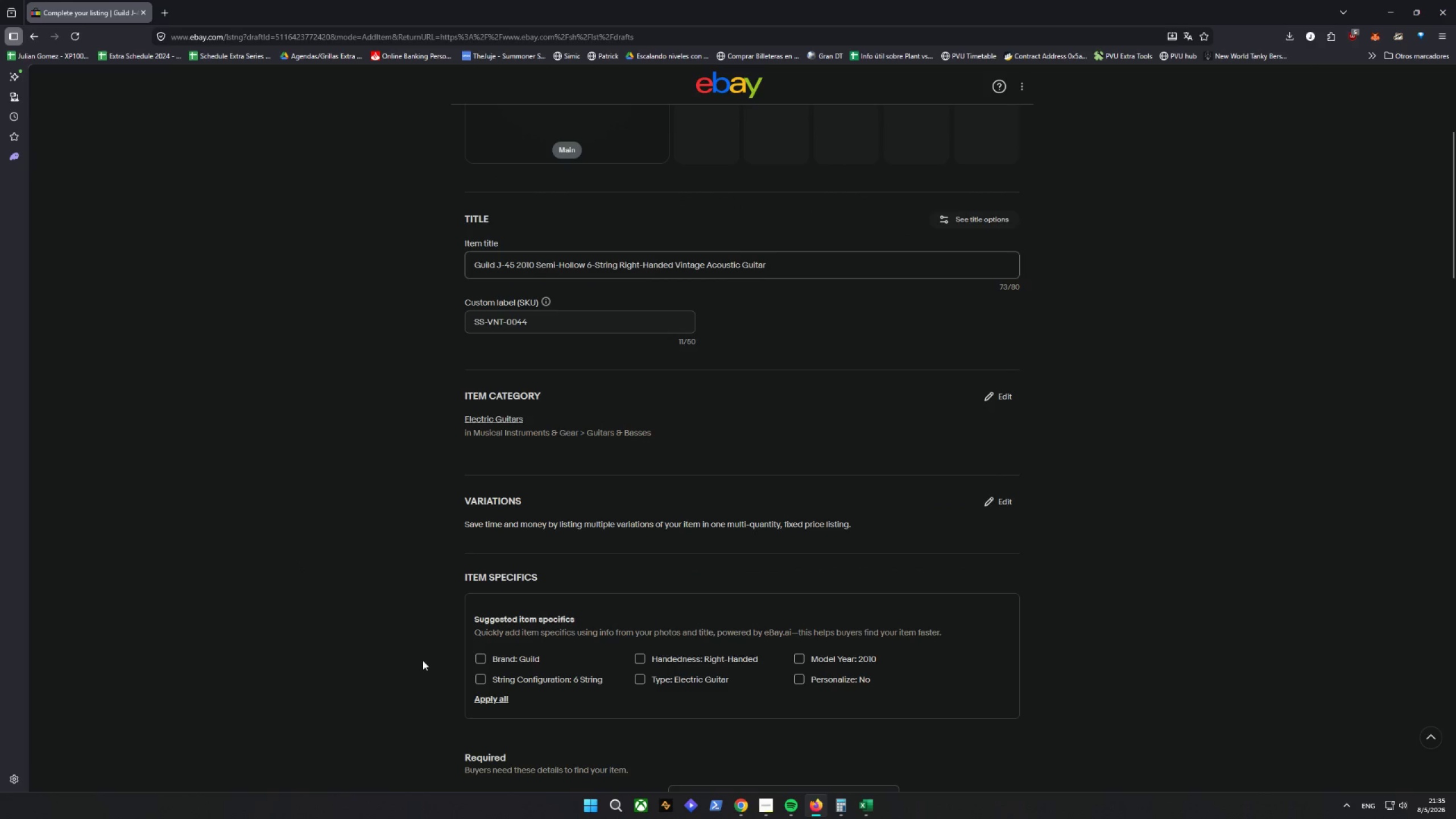 
left_click_drag(start_coordinate=[481, 700], to_coordinate=[485, 705])
 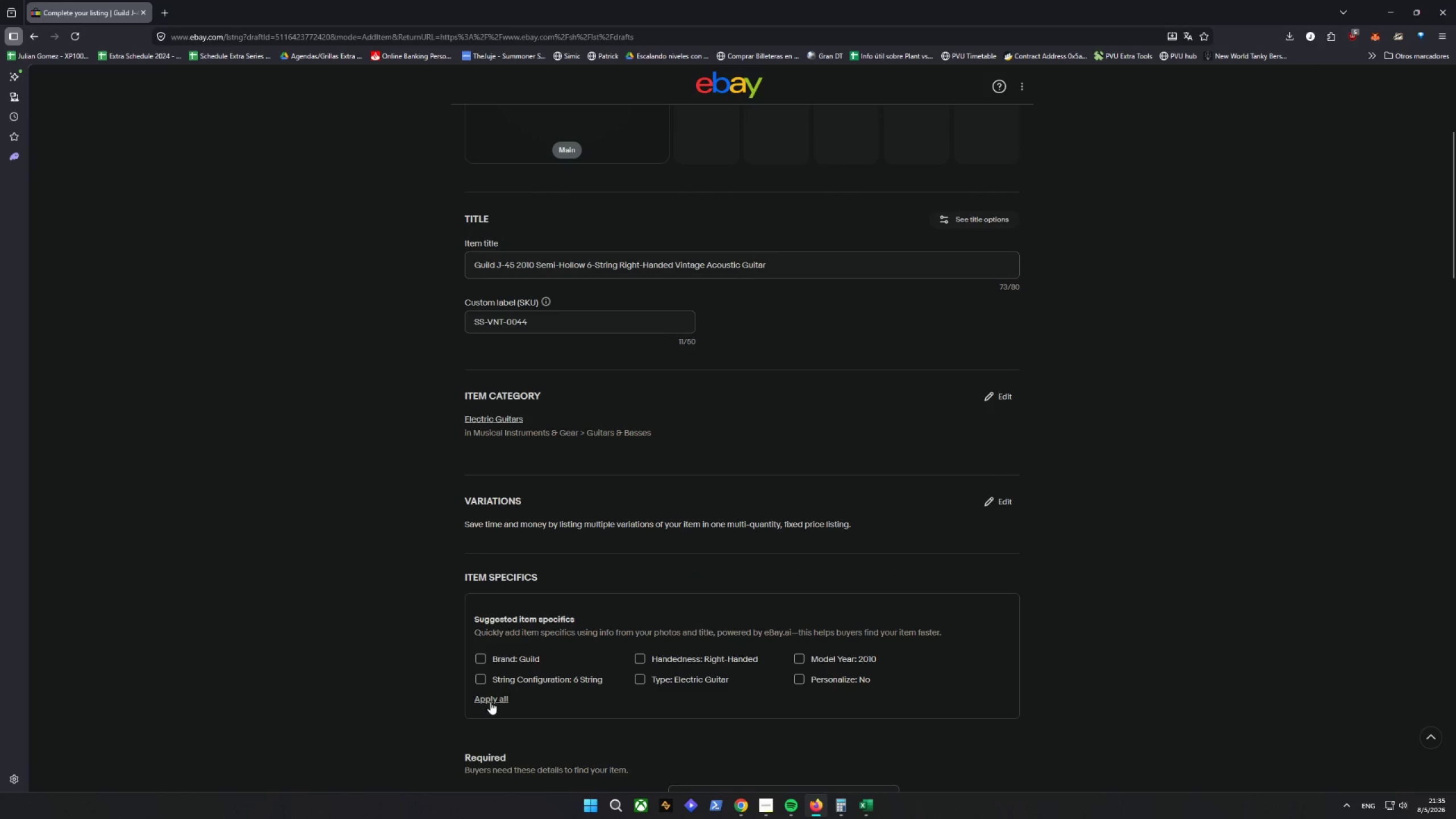 
double_click([493, 697])
 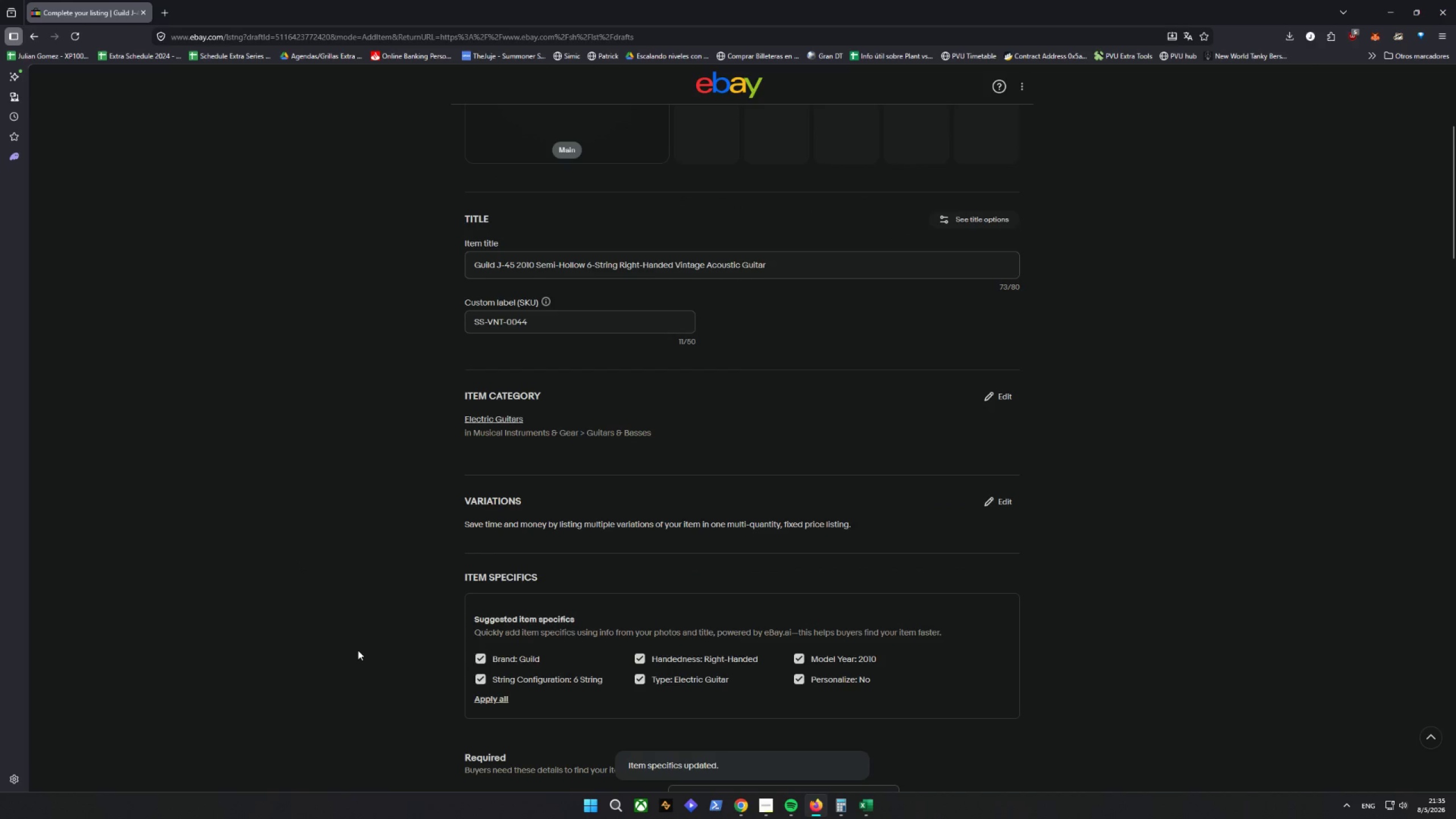 
scroll: coordinate [352, 611], scroll_direction: down, amount: 9.0
 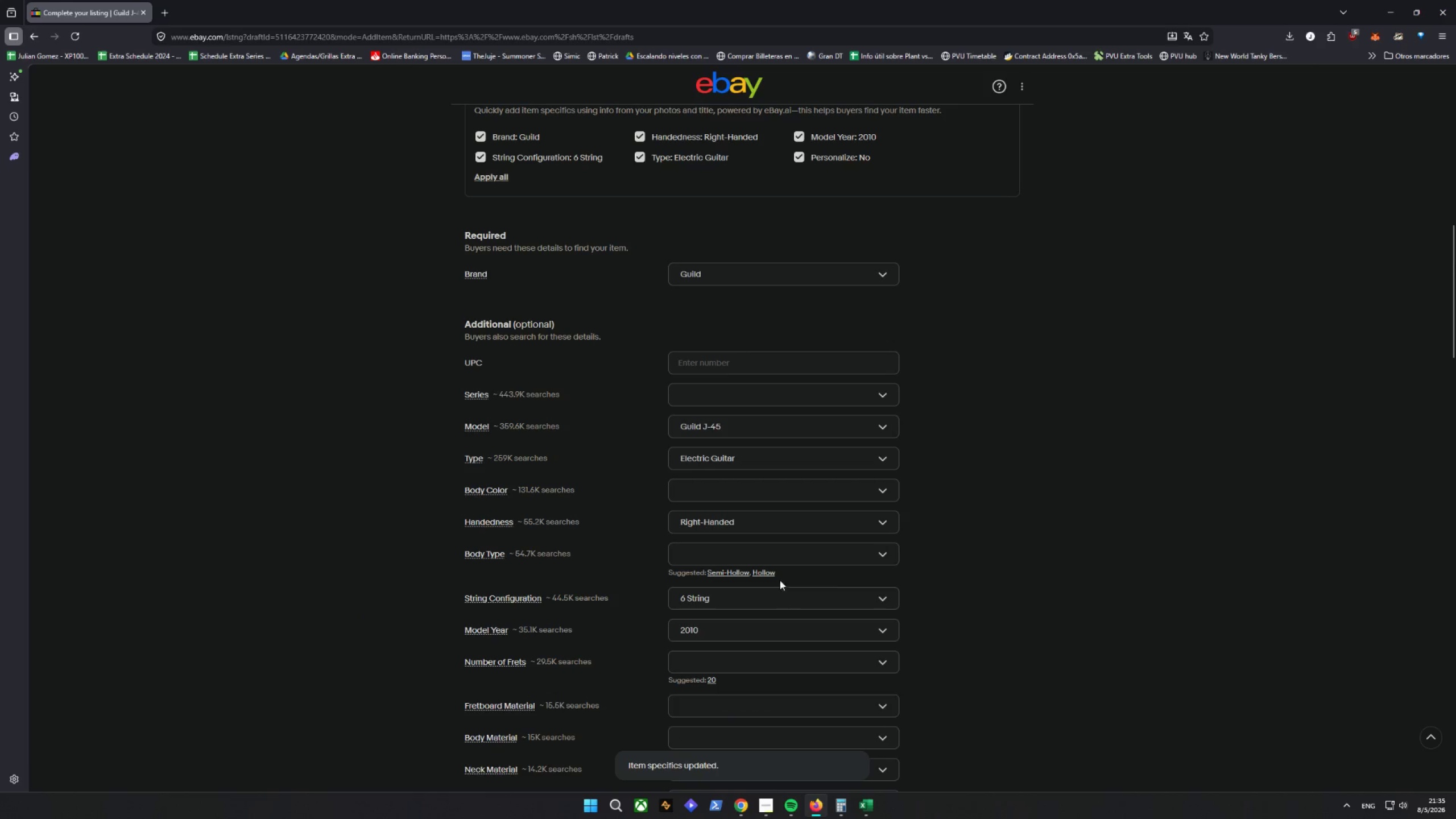 
left_click([739, 573])
 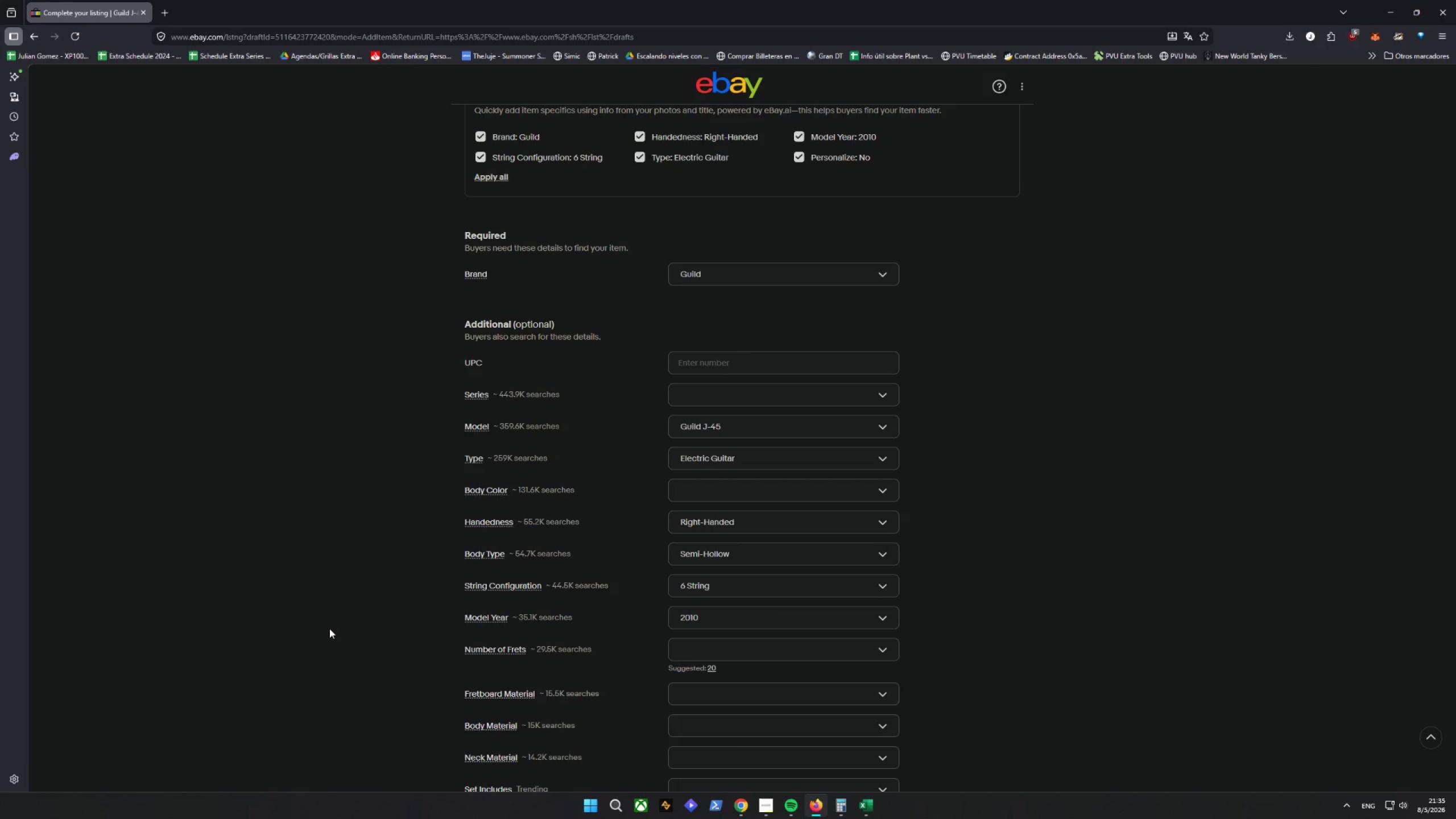 
wait(12.28)
 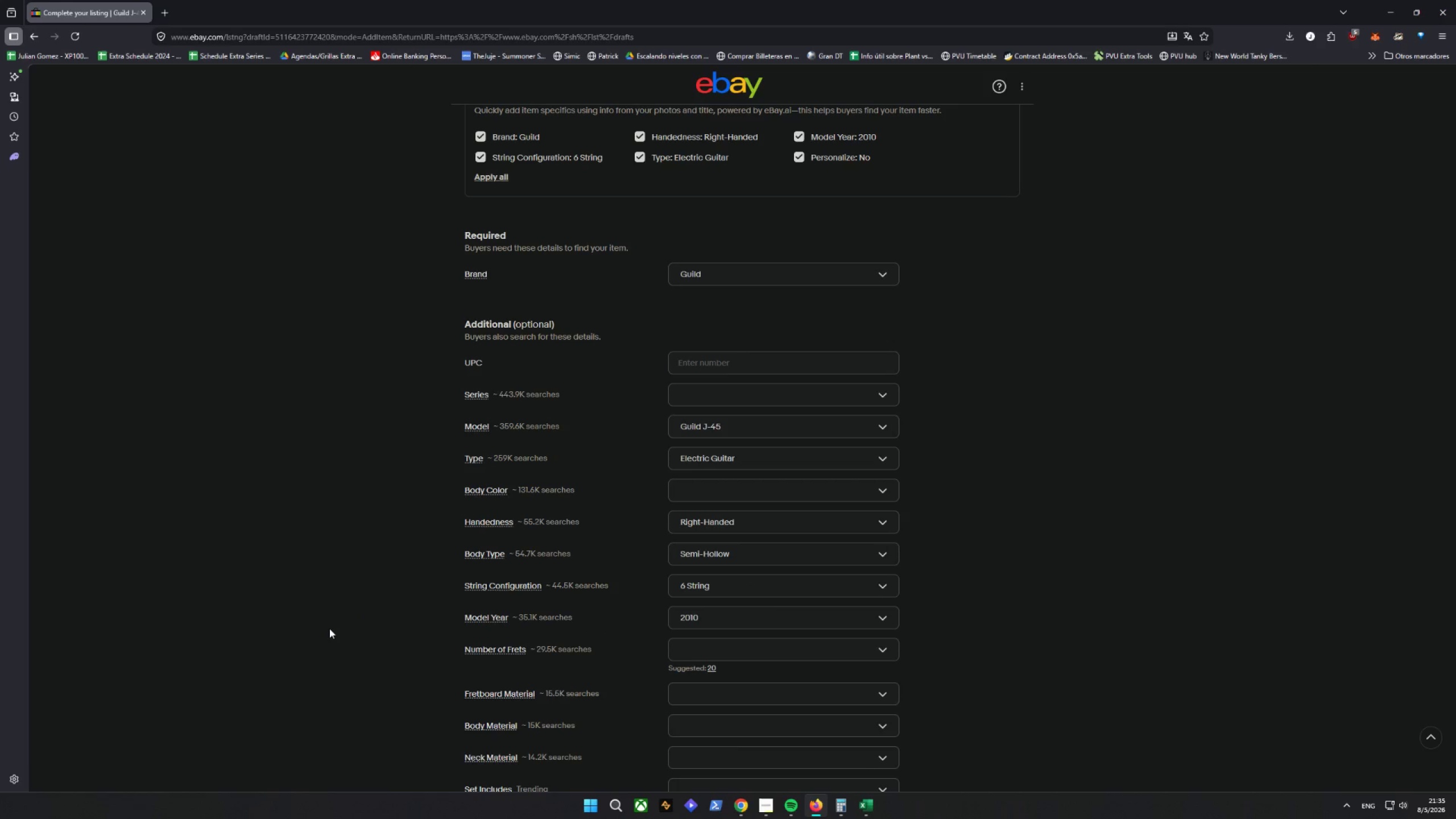 
left_click([714, 672])
 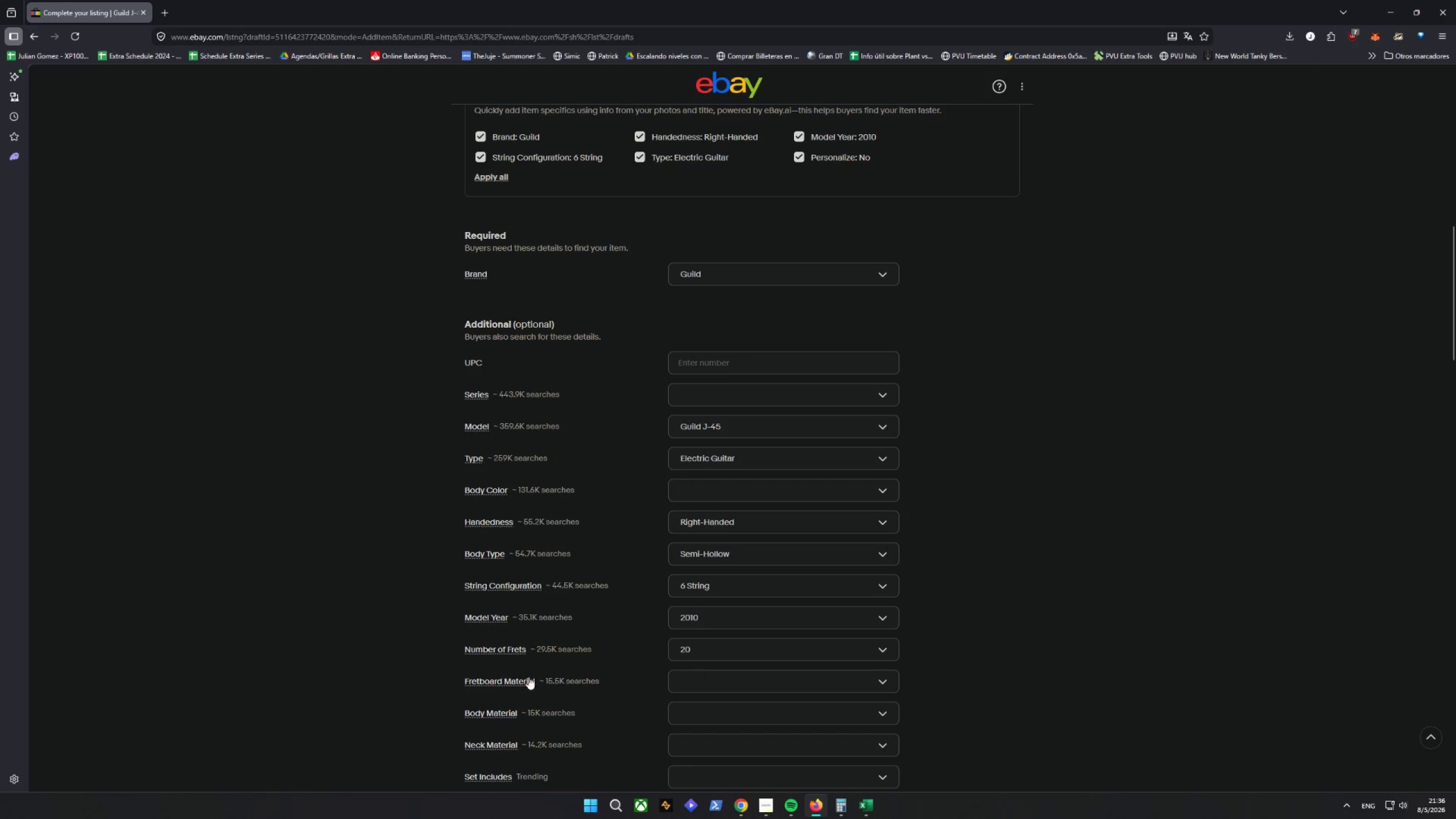 
scroll: coordinate [499, 676], scroll_direction: down, amount: 4.0
 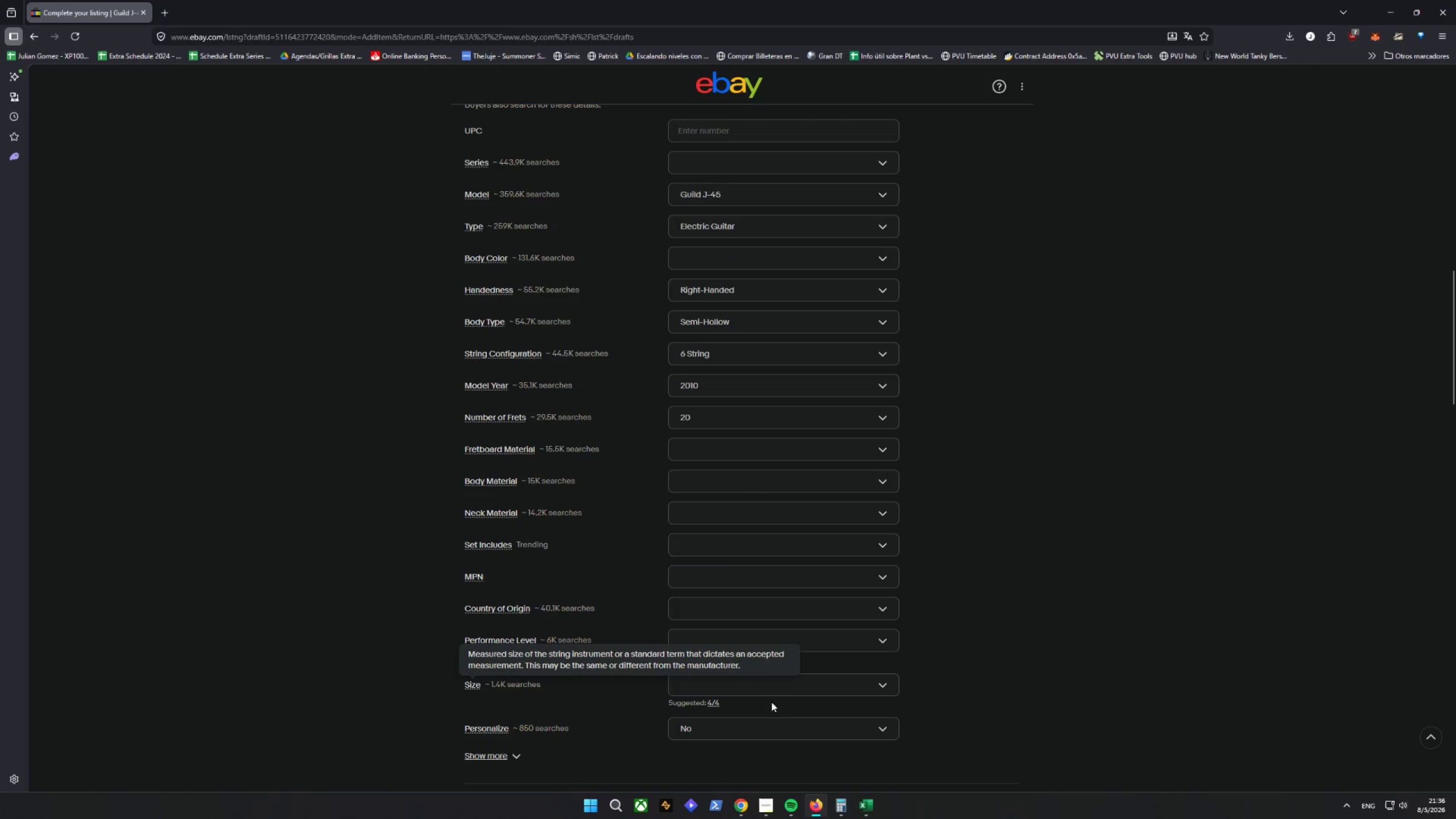 
left_click([717, 701])
 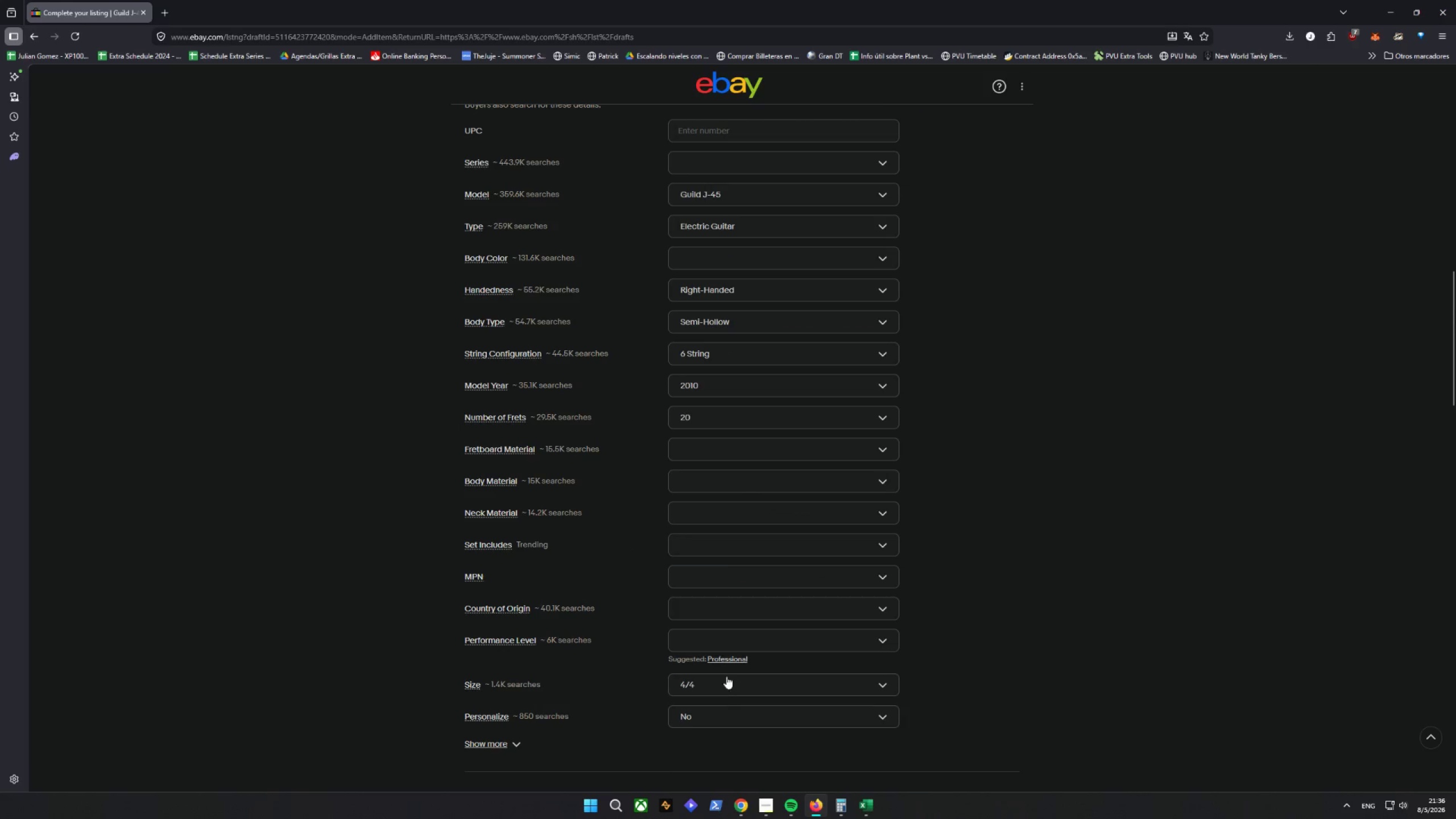 
left_click([726, 662])
 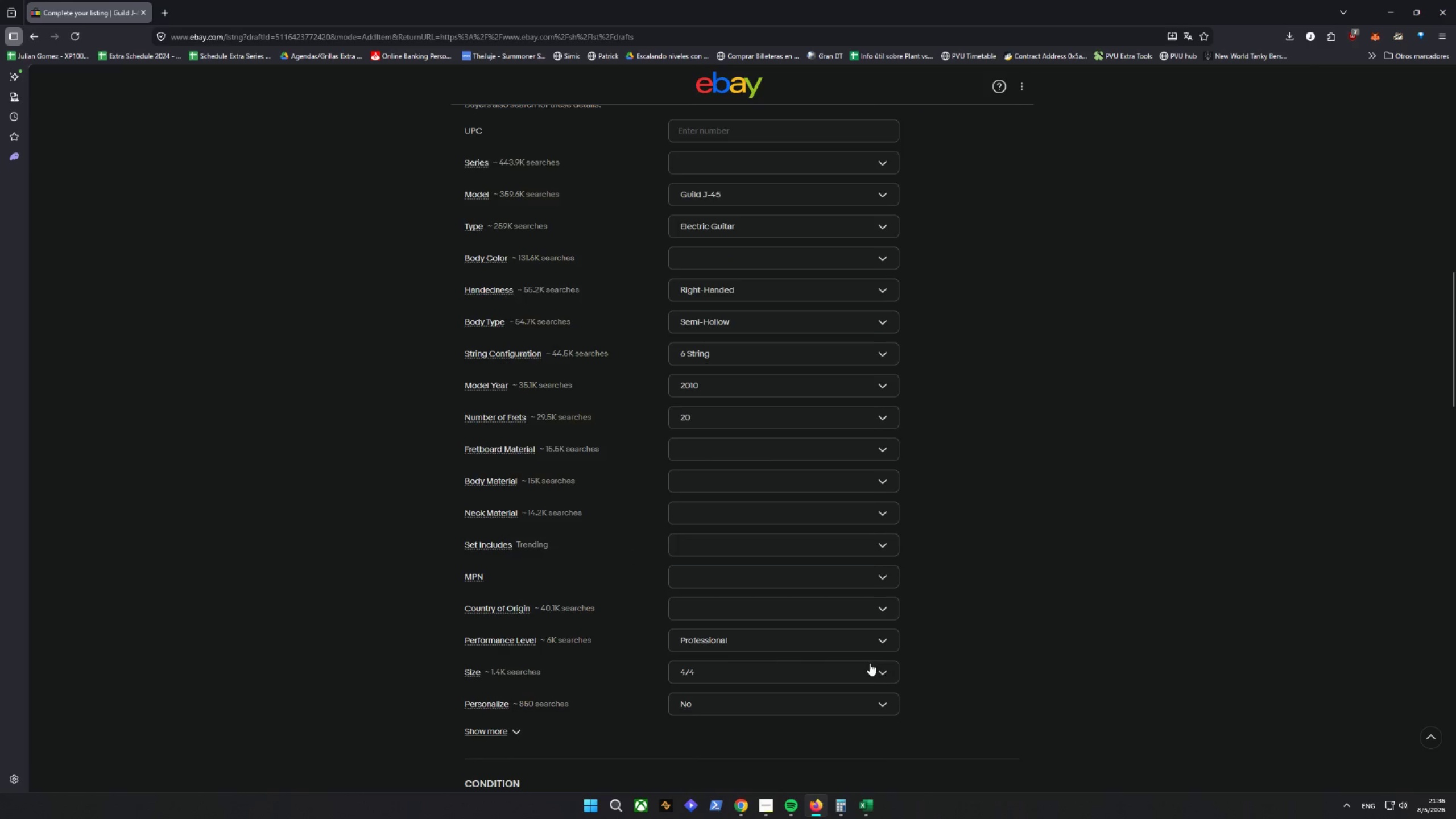 
scroll: coordinate [905, 659], scroll_direction: up, amount: 2.0
 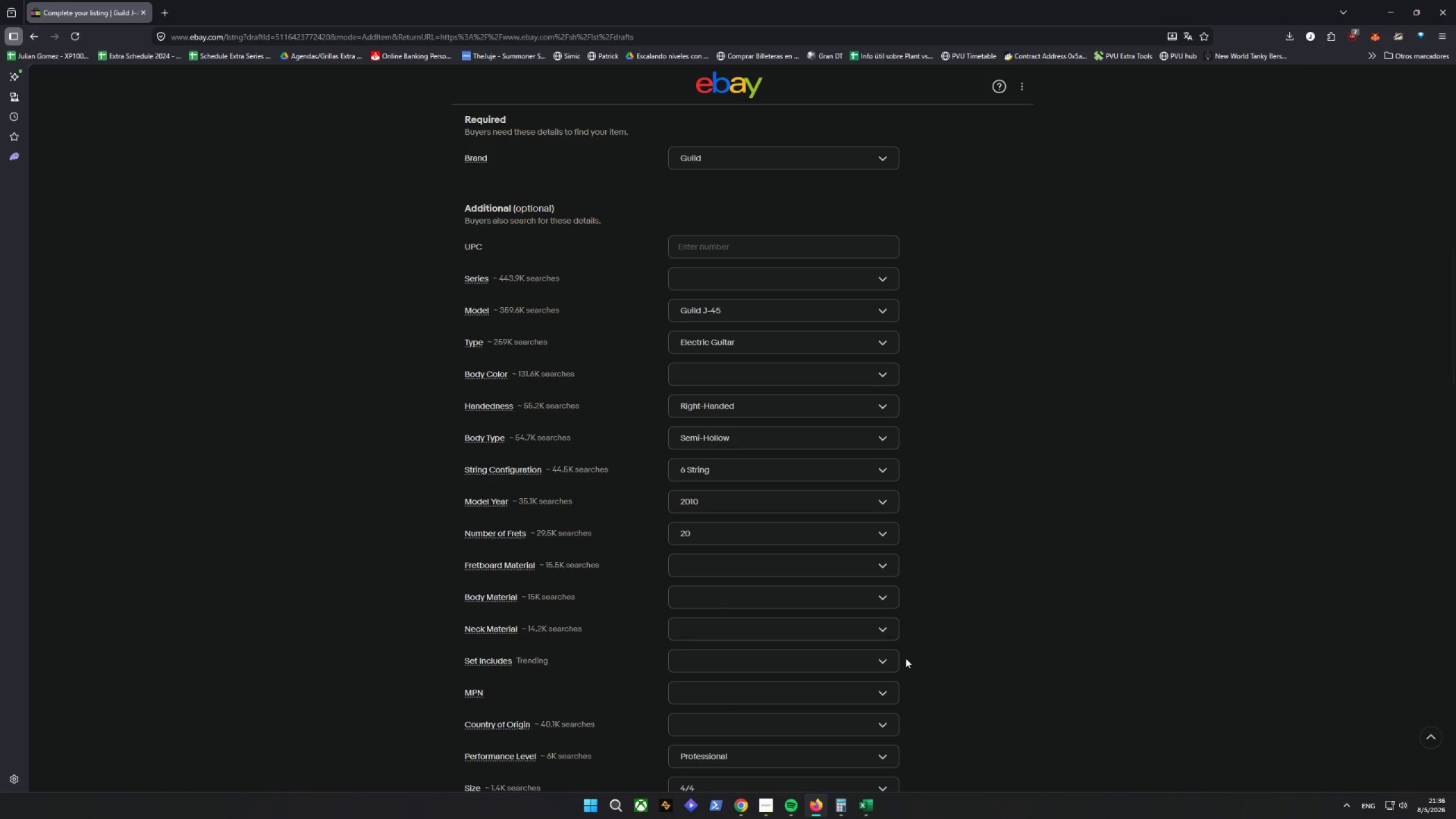 
wait(8.29)
 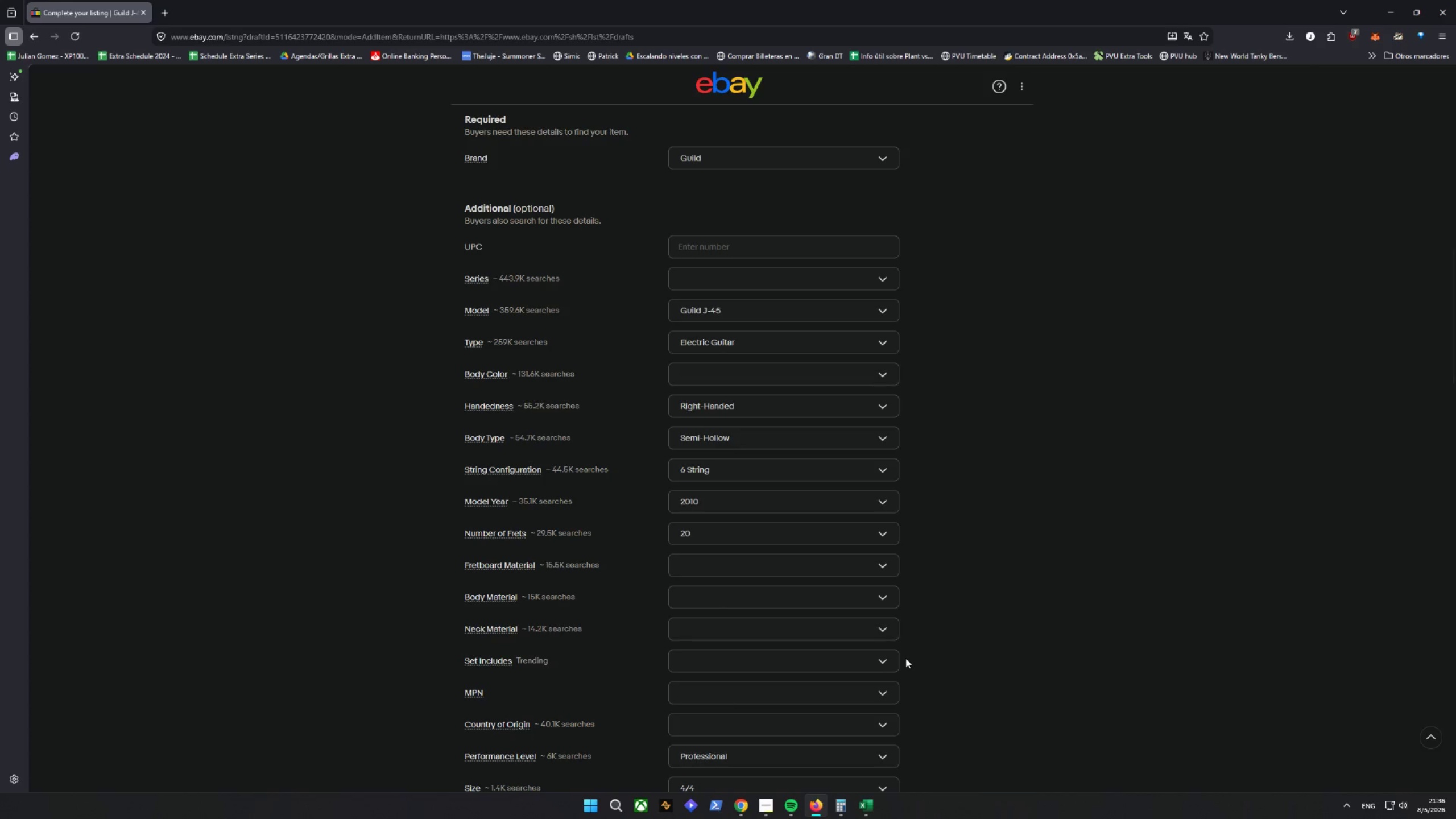 
mouse_move([881, 605])
 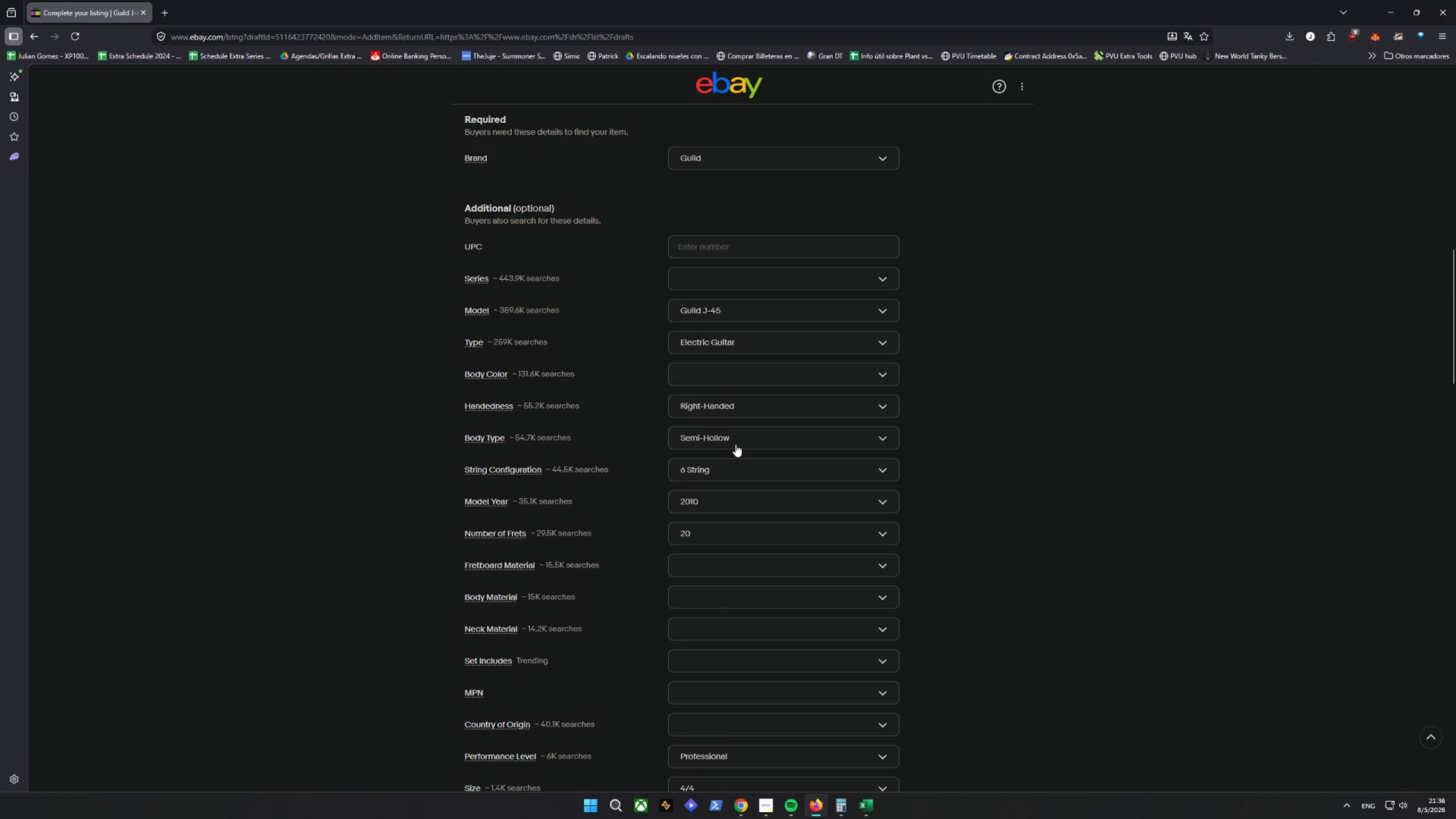 
wait(12.24)
 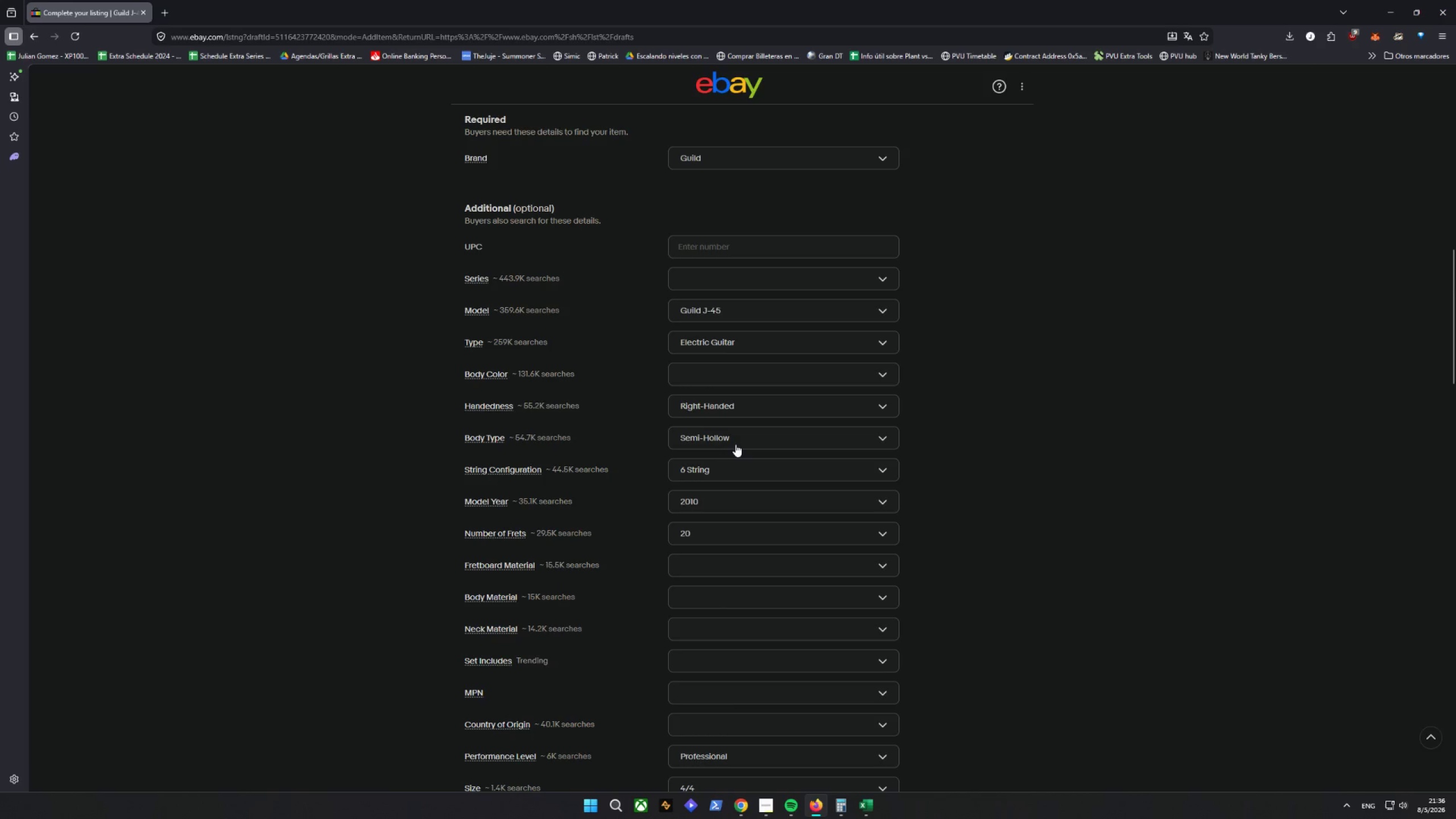 
scroll: coordinate [735, 407], scroll_direction: down, amount: 8.0
 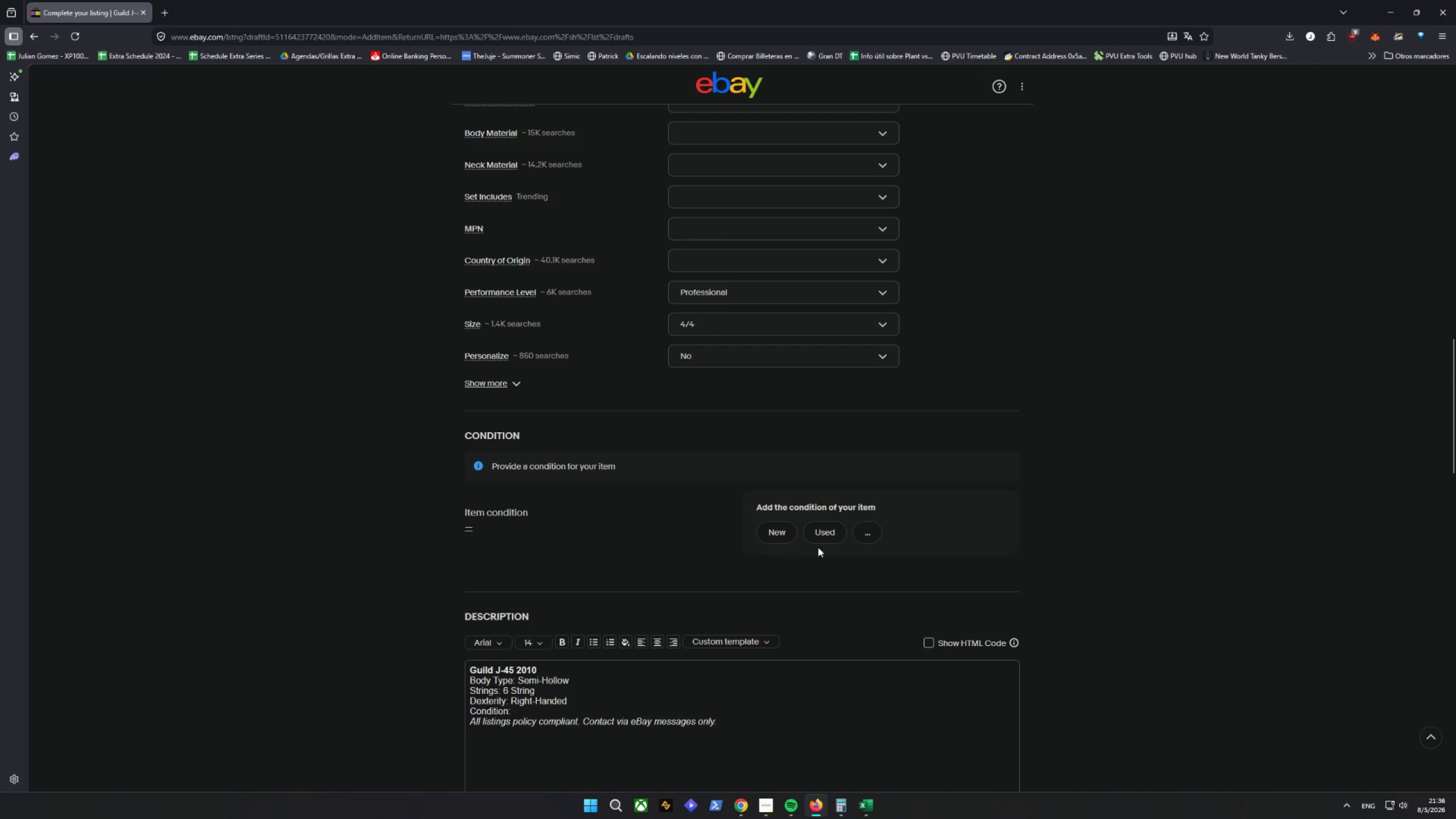 
left_click([822, 538])
 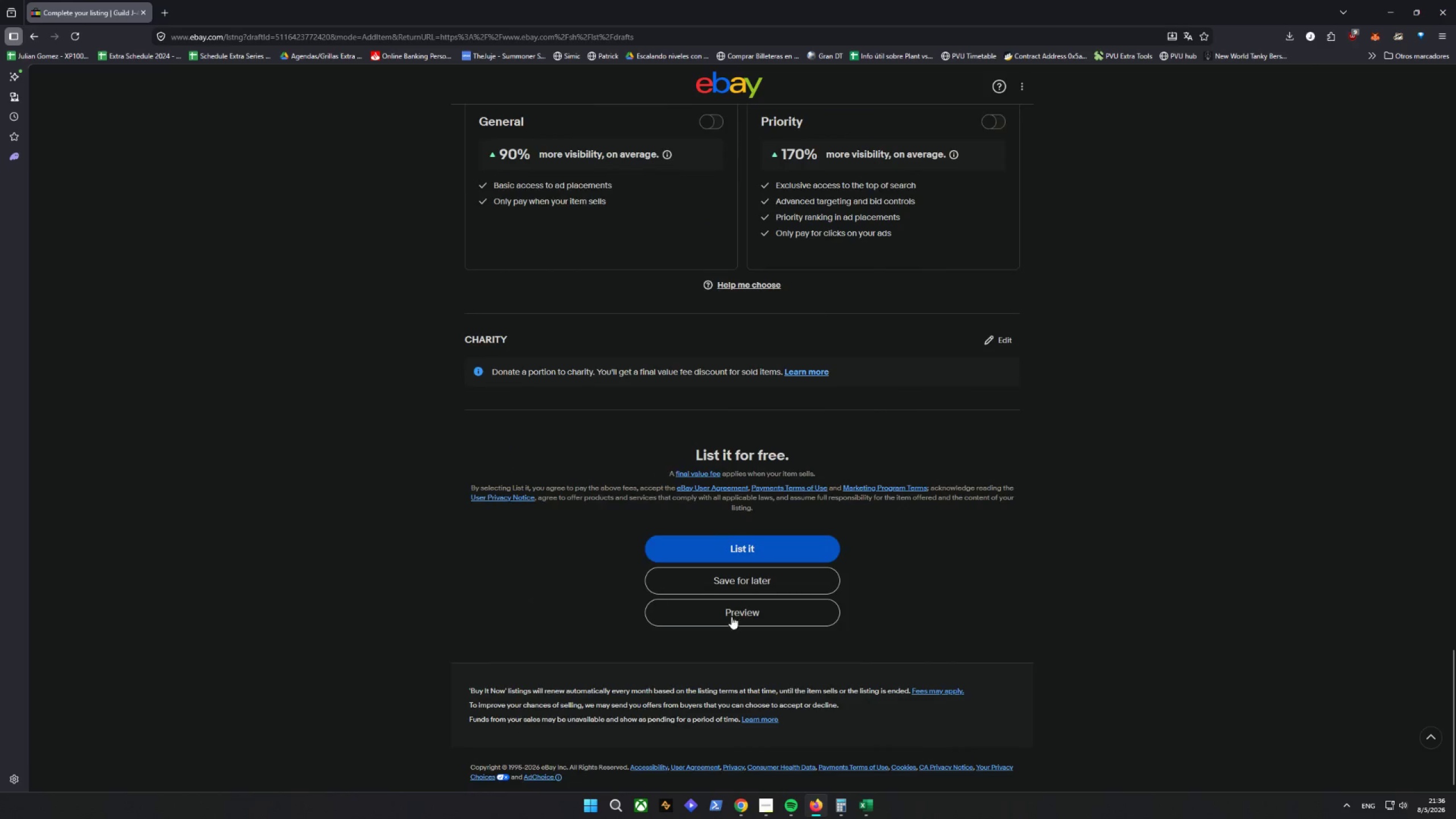 
left_click([760, 581])
 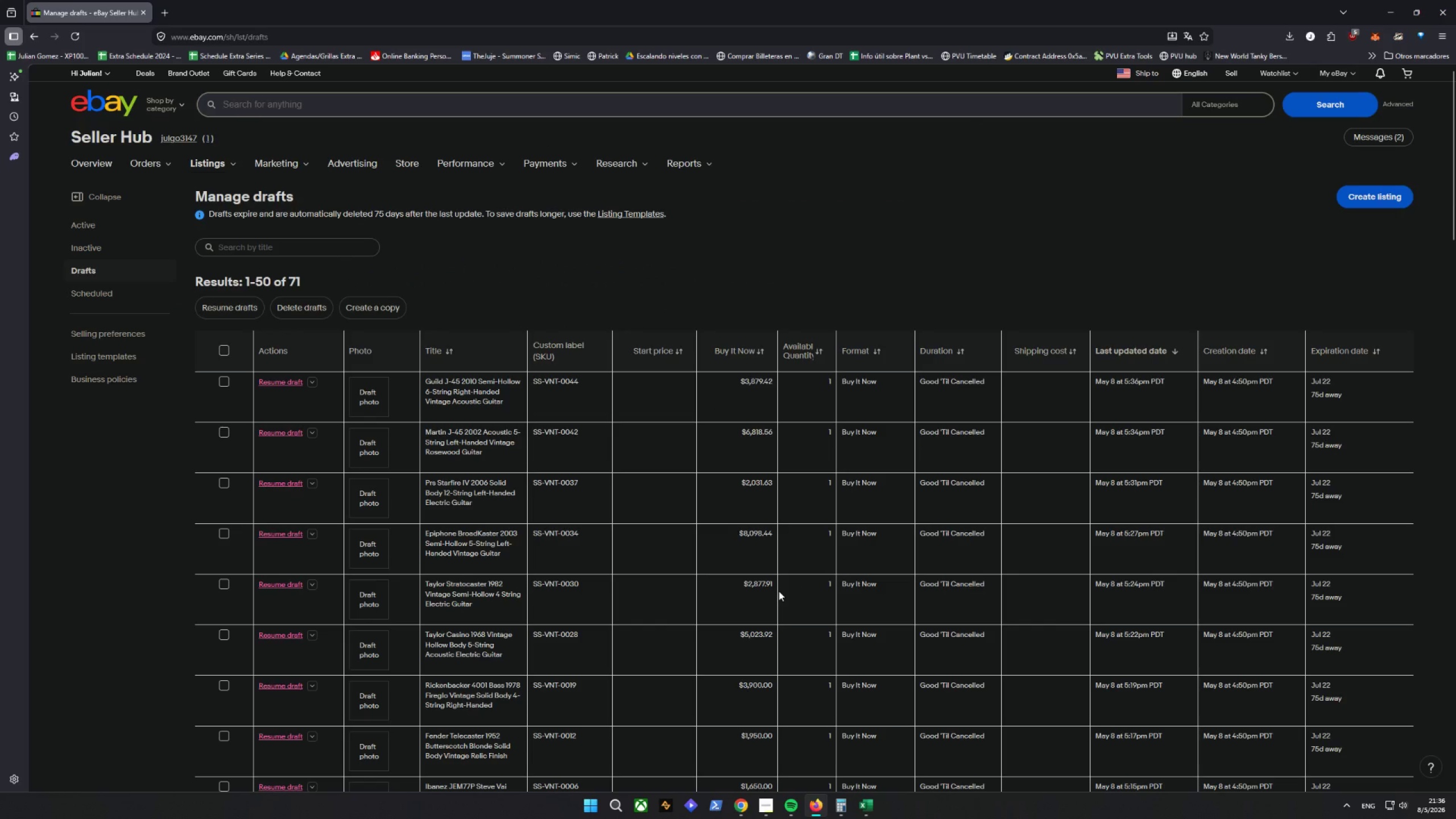 
wait(7.7)
 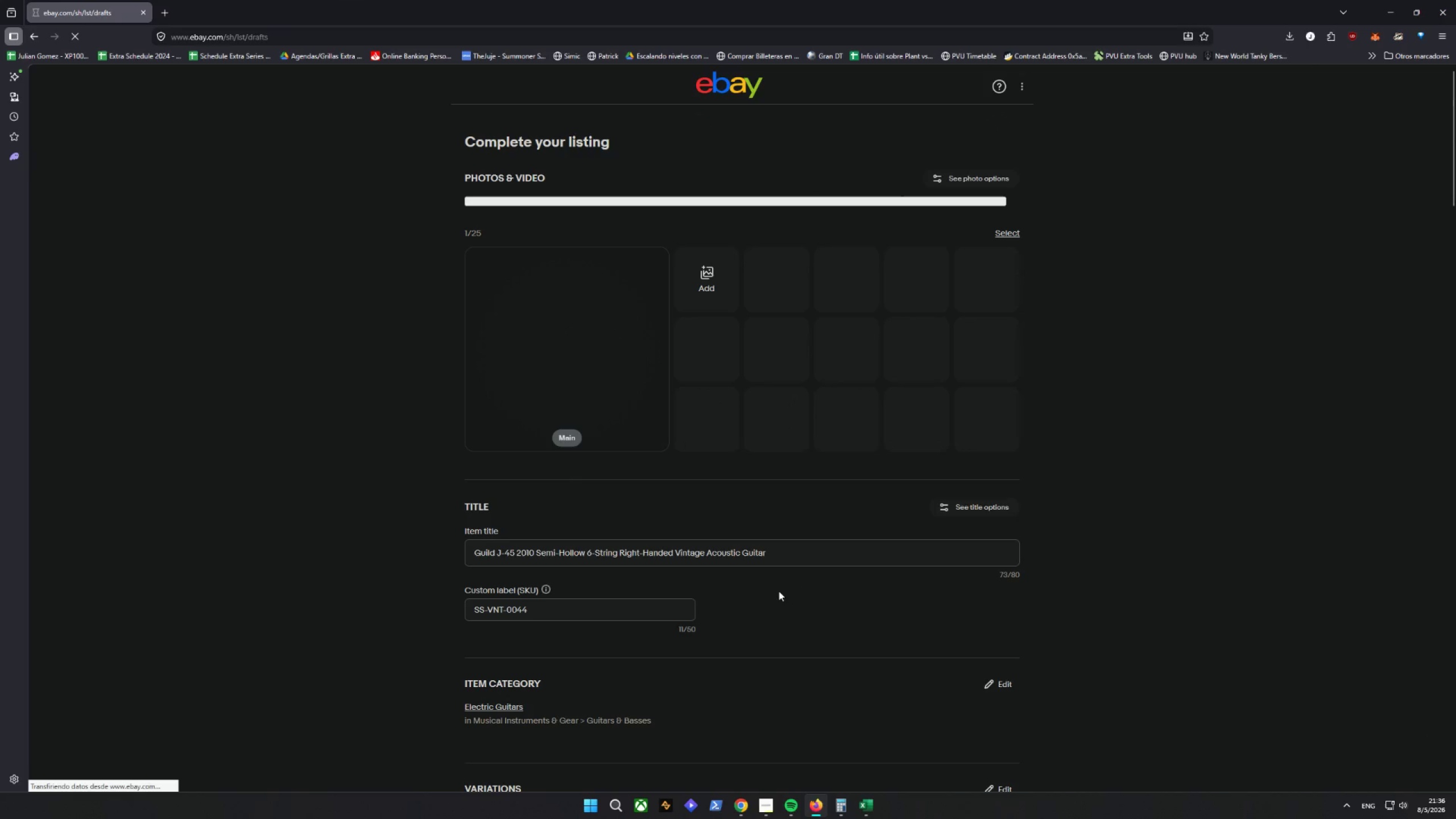 
scroll: coordinate [512, 577], scroll_direction: down, amount: 4.0
 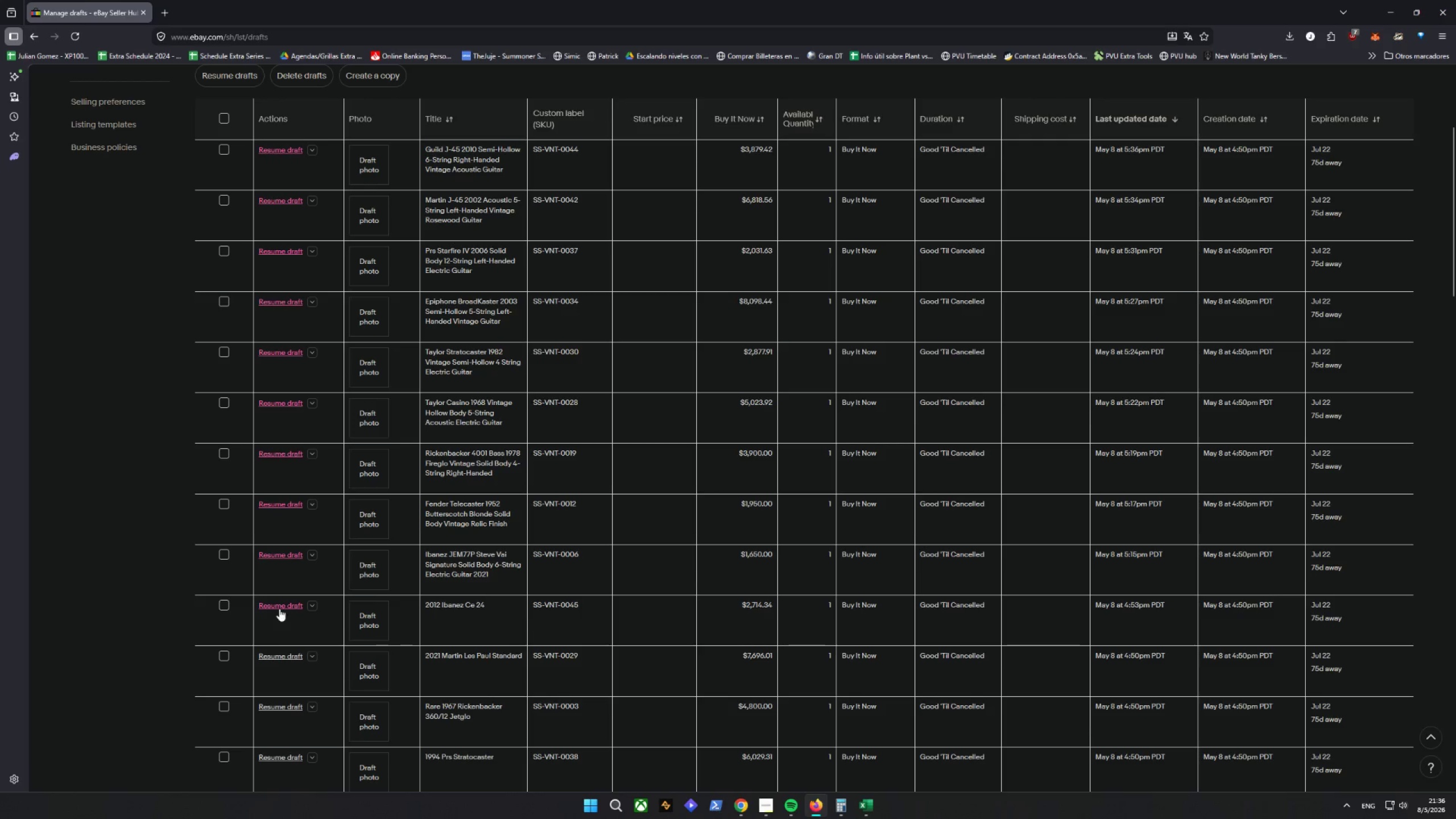 
left_click([282, 605])
 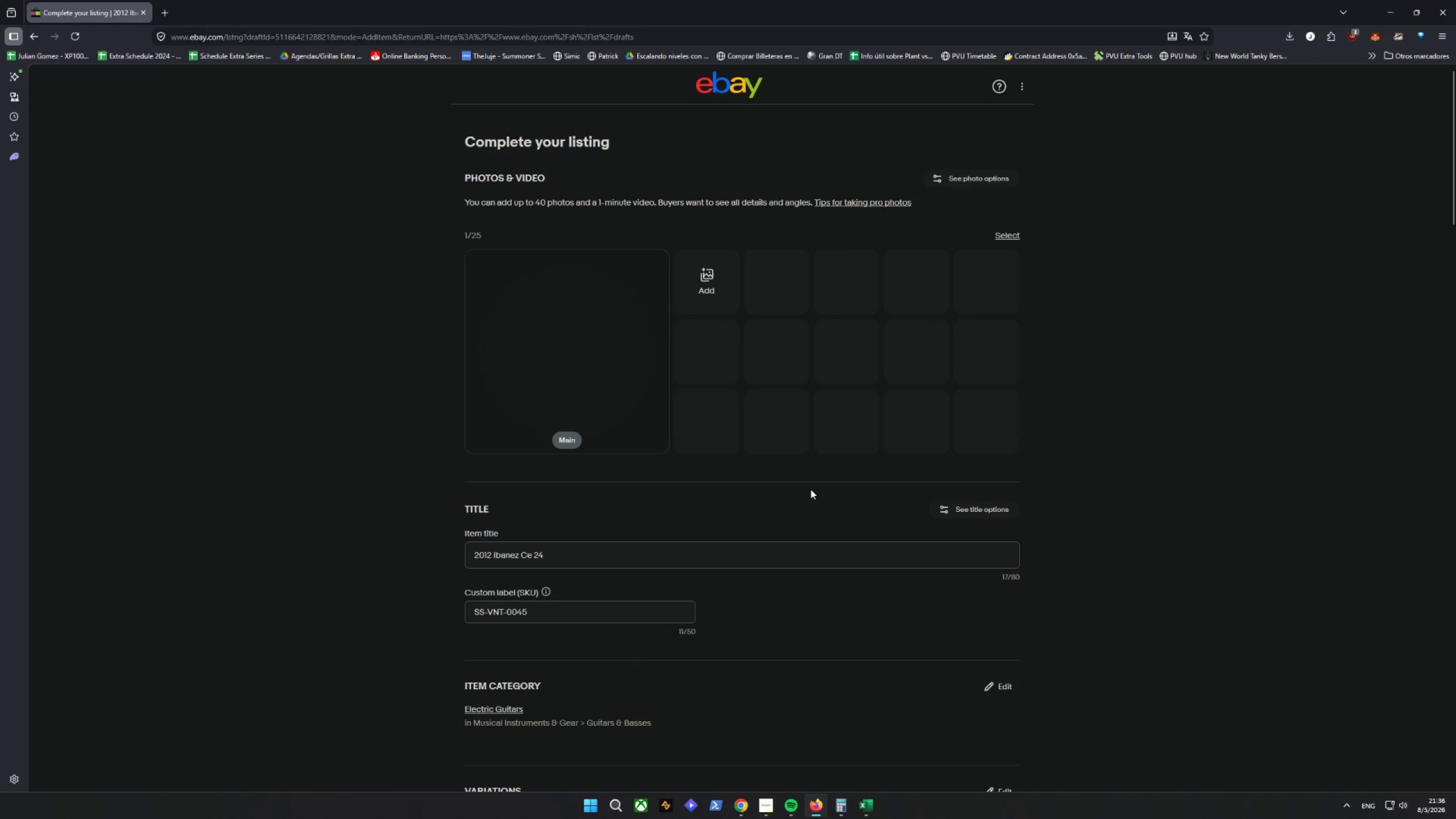 
wait(10.44)
 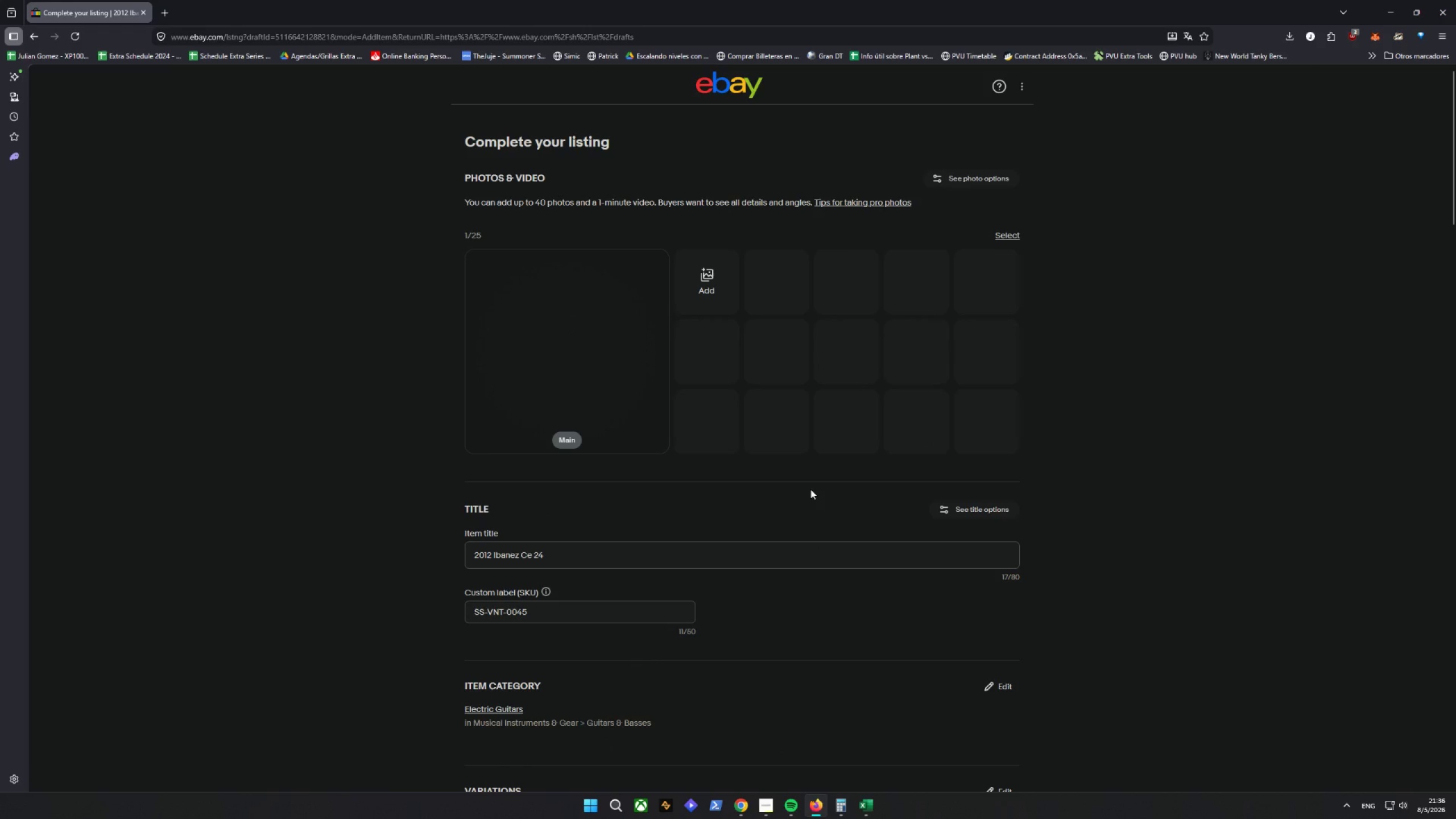 
scroll: coordinate [610, 470], scroll_direction: down, amount: 2.0
 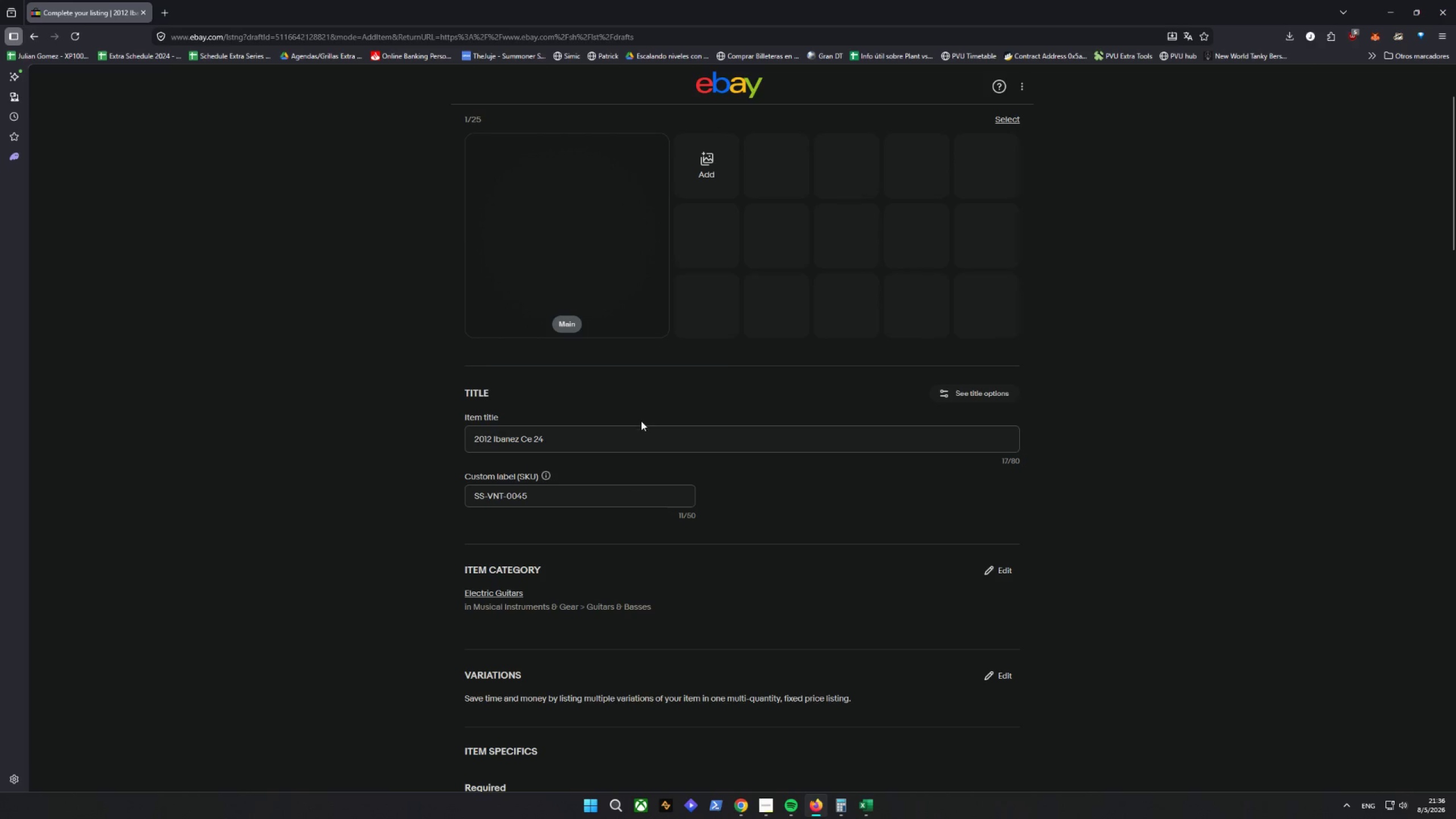 
left_click_drag(start_coordinate=[635, 430], to_coordinate=[577, 442])
 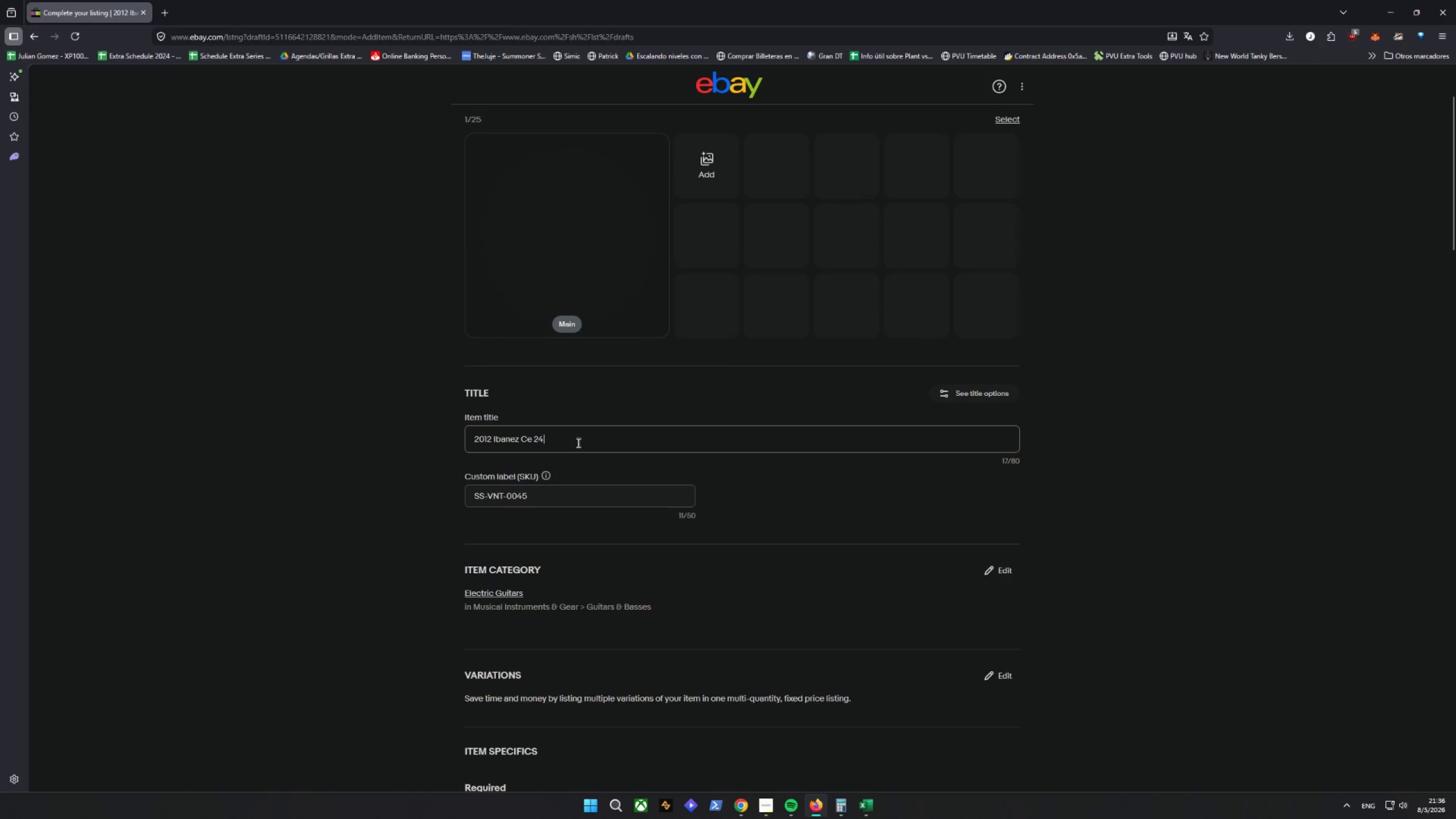 
left_click_drag(start_coordinate=[578, 442], to_coordinate=[254, 464])
 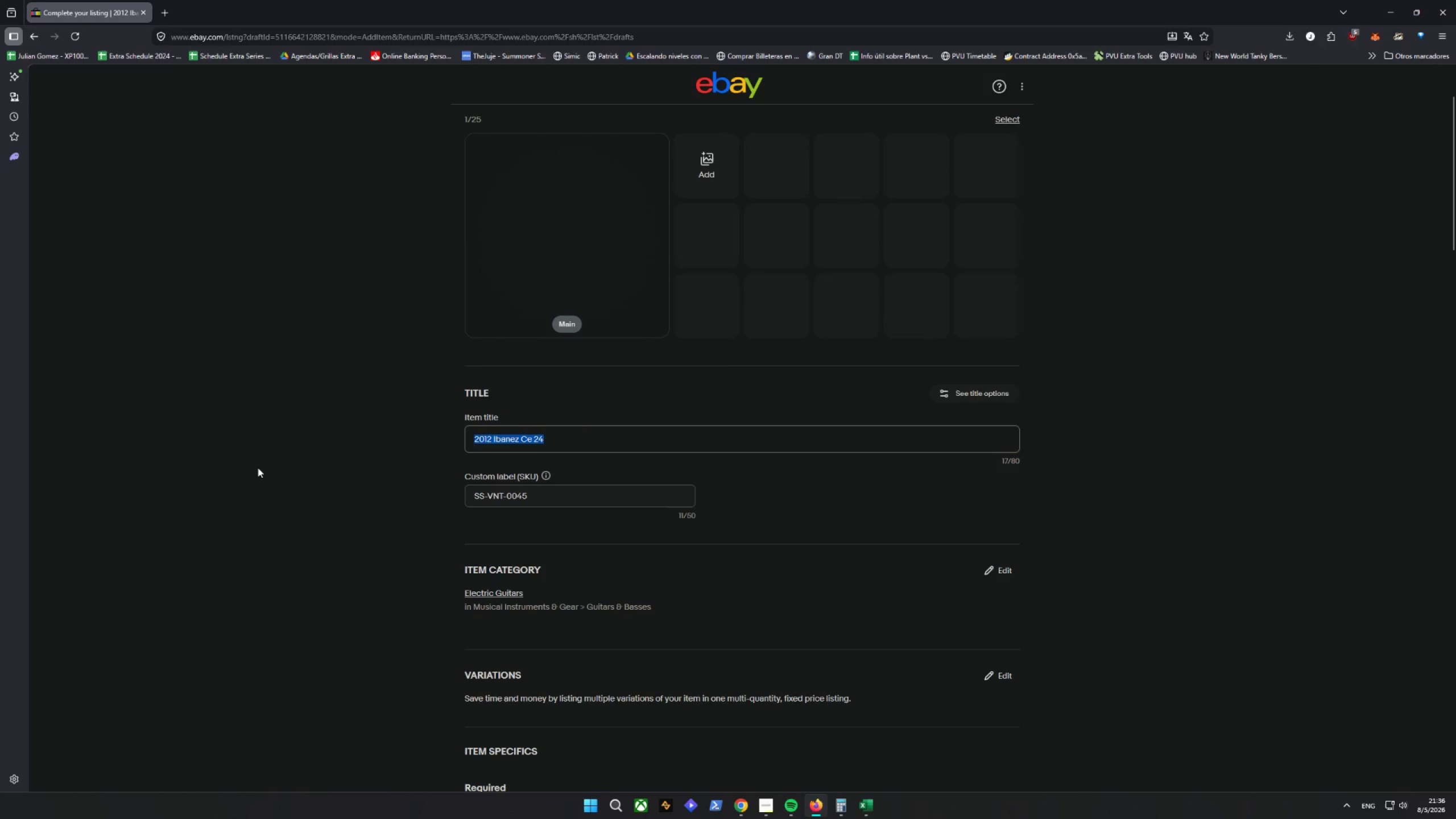 
type(Ibanre)
key(Backspace)
type(xz)
key(Backspace)
key(Backspace)
type(z Ce)
key(Backspace)
type(E 24 2021 )
key(Backspace)
key(Backspace)
type(2)
key(Backspace)
key(Backspace)
type(12 E)
key(Backspace)
type(emi-Hollor)
key(Backspace)
type(w)
 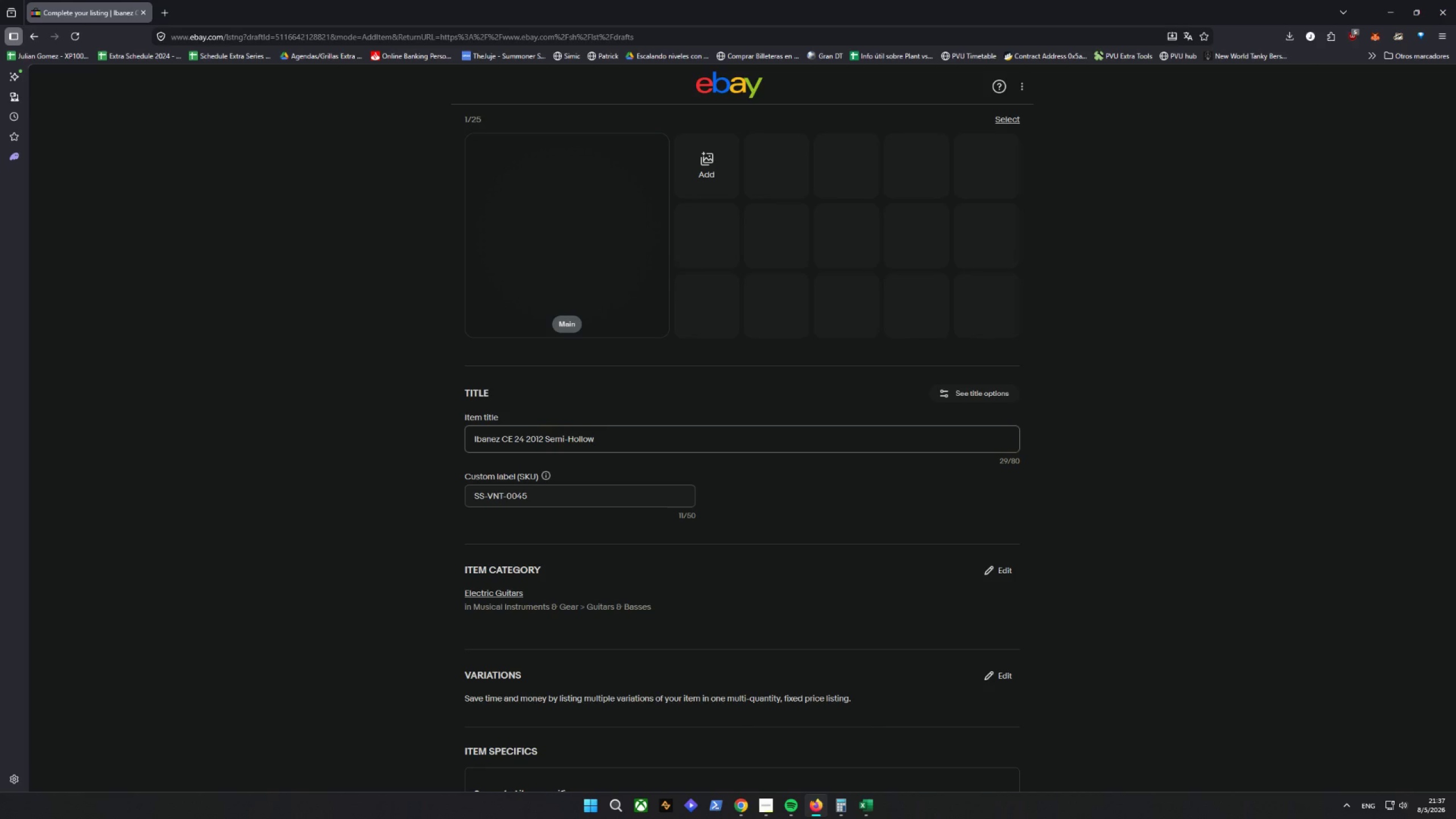 
hold_key(key=S, duration=0.31)
 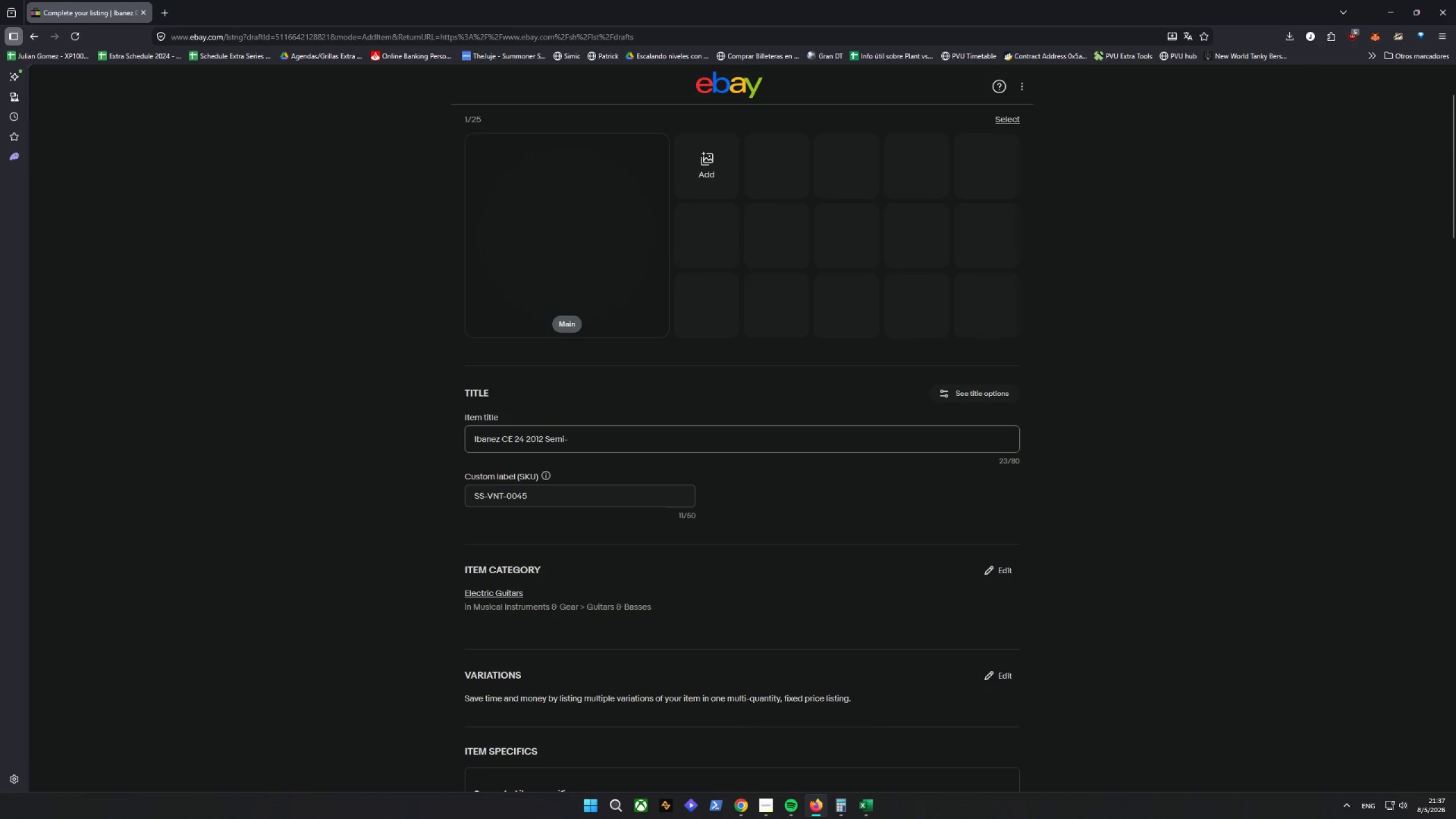 
type( 6 )
key(Backspace)
type(- S)
key(Backspace)
key(Backspace)
type(Strin g)
key(Backspace)
key(Backspace)
type(g Electric Guitar Profest)
key(Backspace)
type(ional SES)
key(Backspace)
key(Backspace)
type(es)
key(Backspace)
type(tu)
key(Backspace)
key(Backspace)
type(upo)
key(Backspace)
 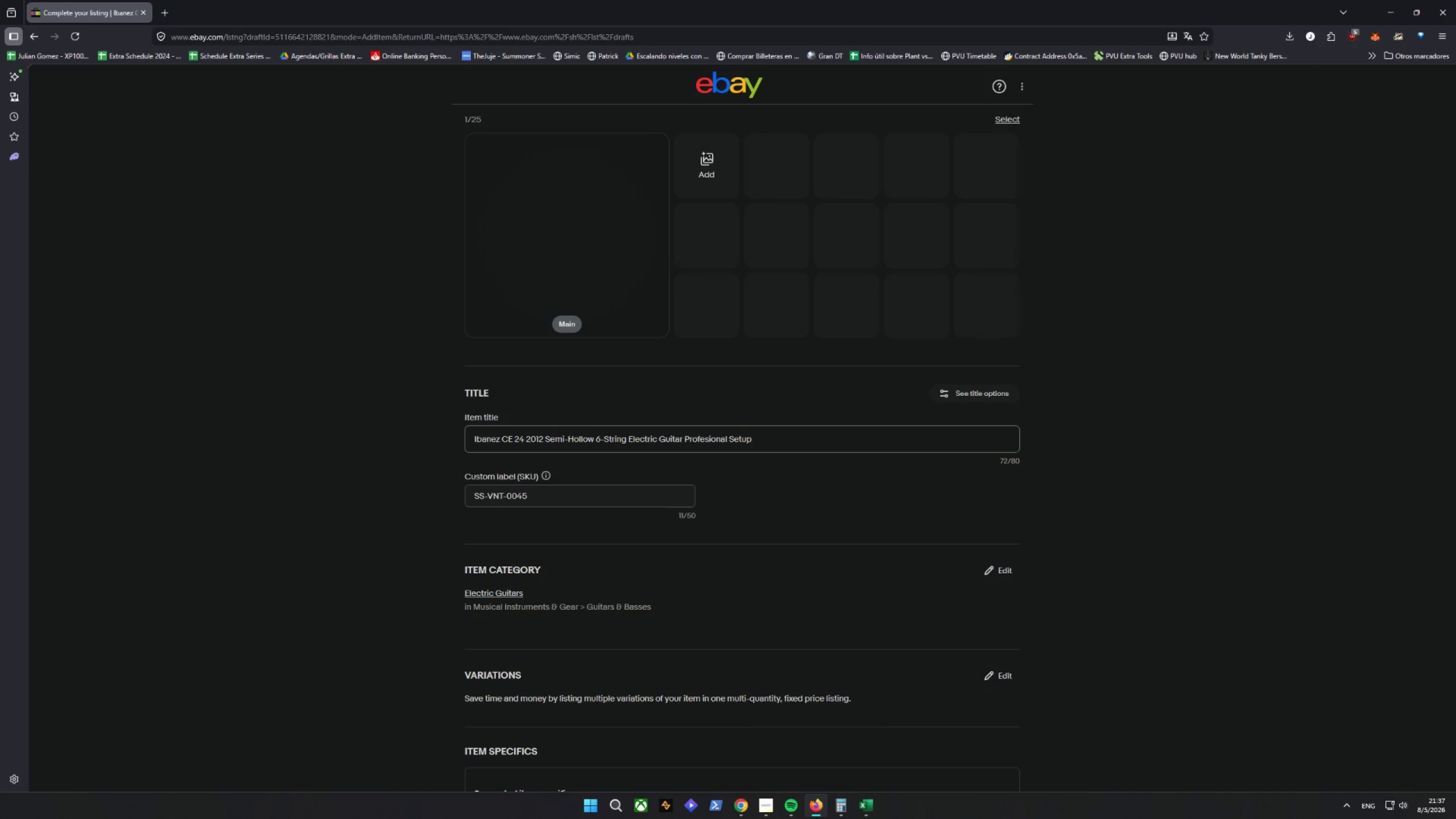 
key(Enter)
 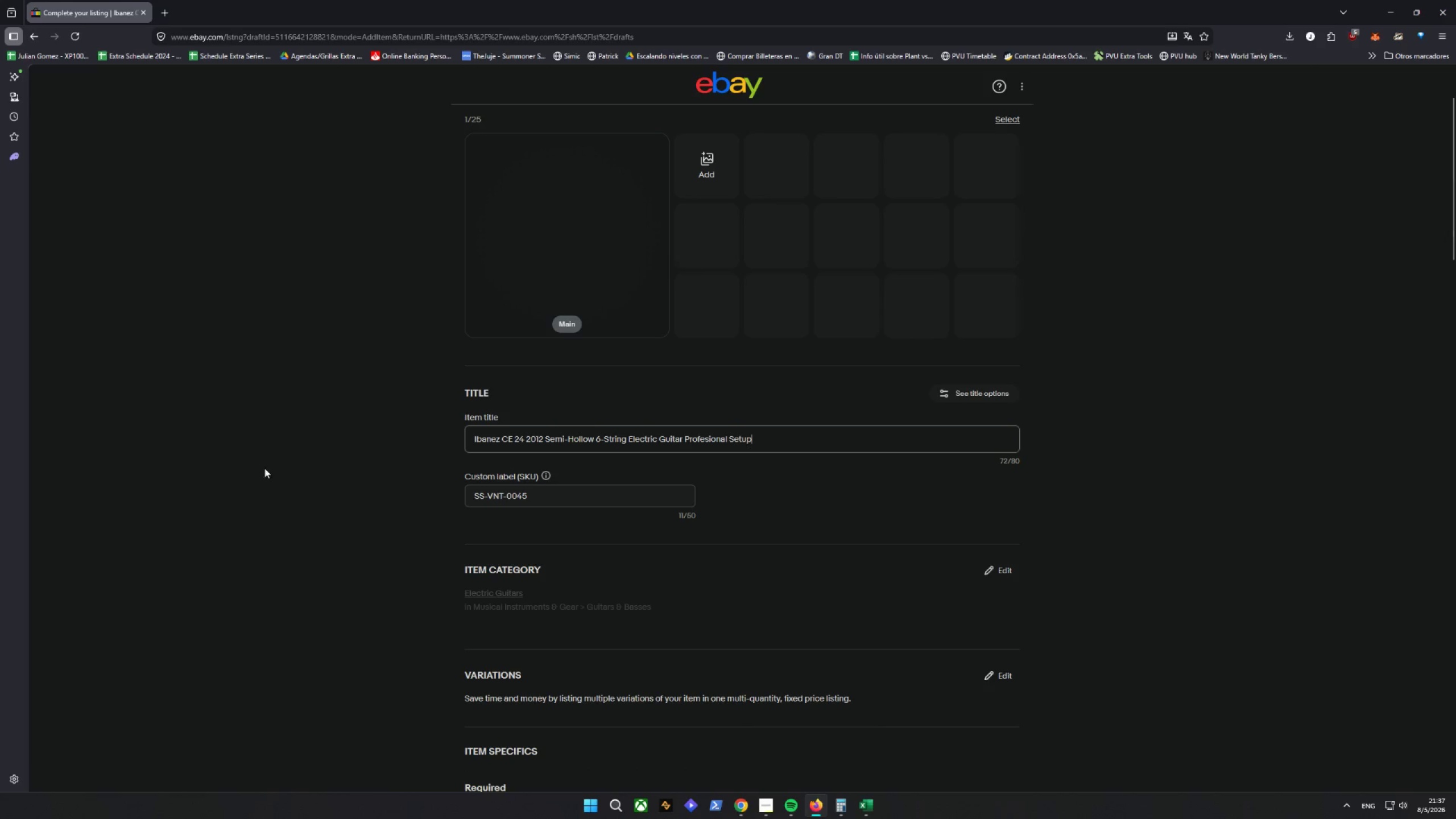 
left_click([370, 560])
 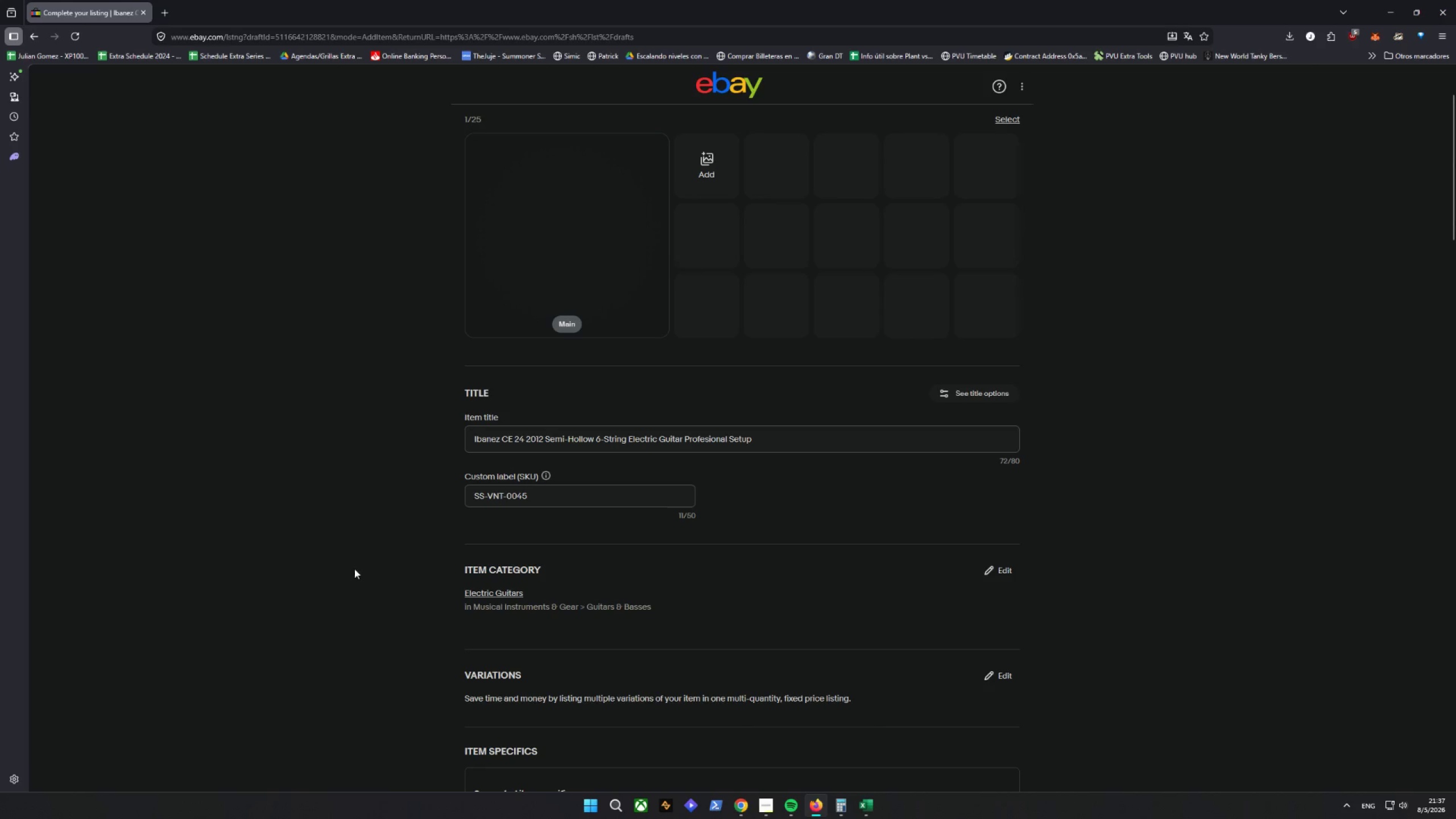 
scroll: coordinate [356, 584], scroll_direction: down, amount: 7.0
 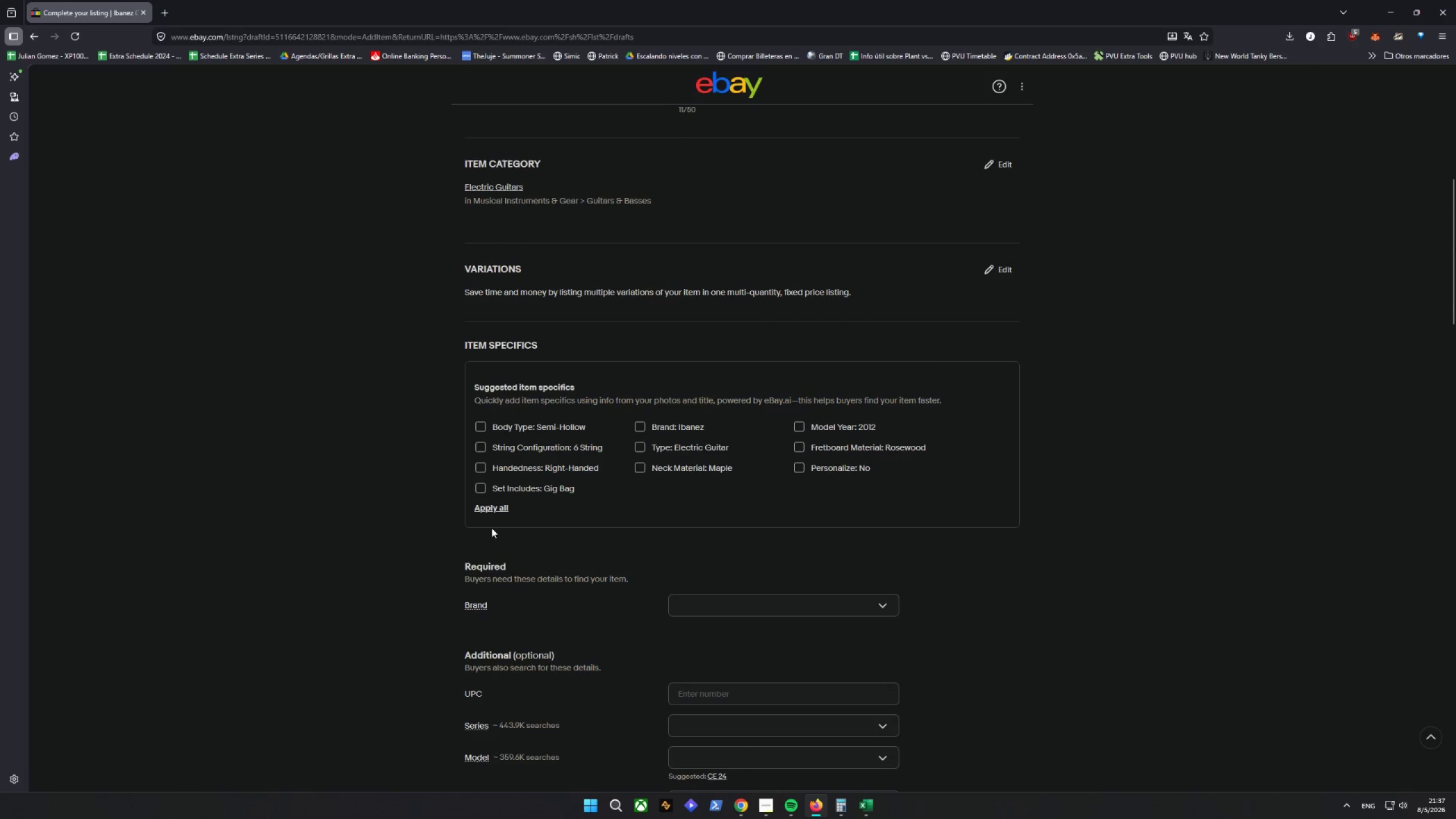 
left_click([487, 508])
 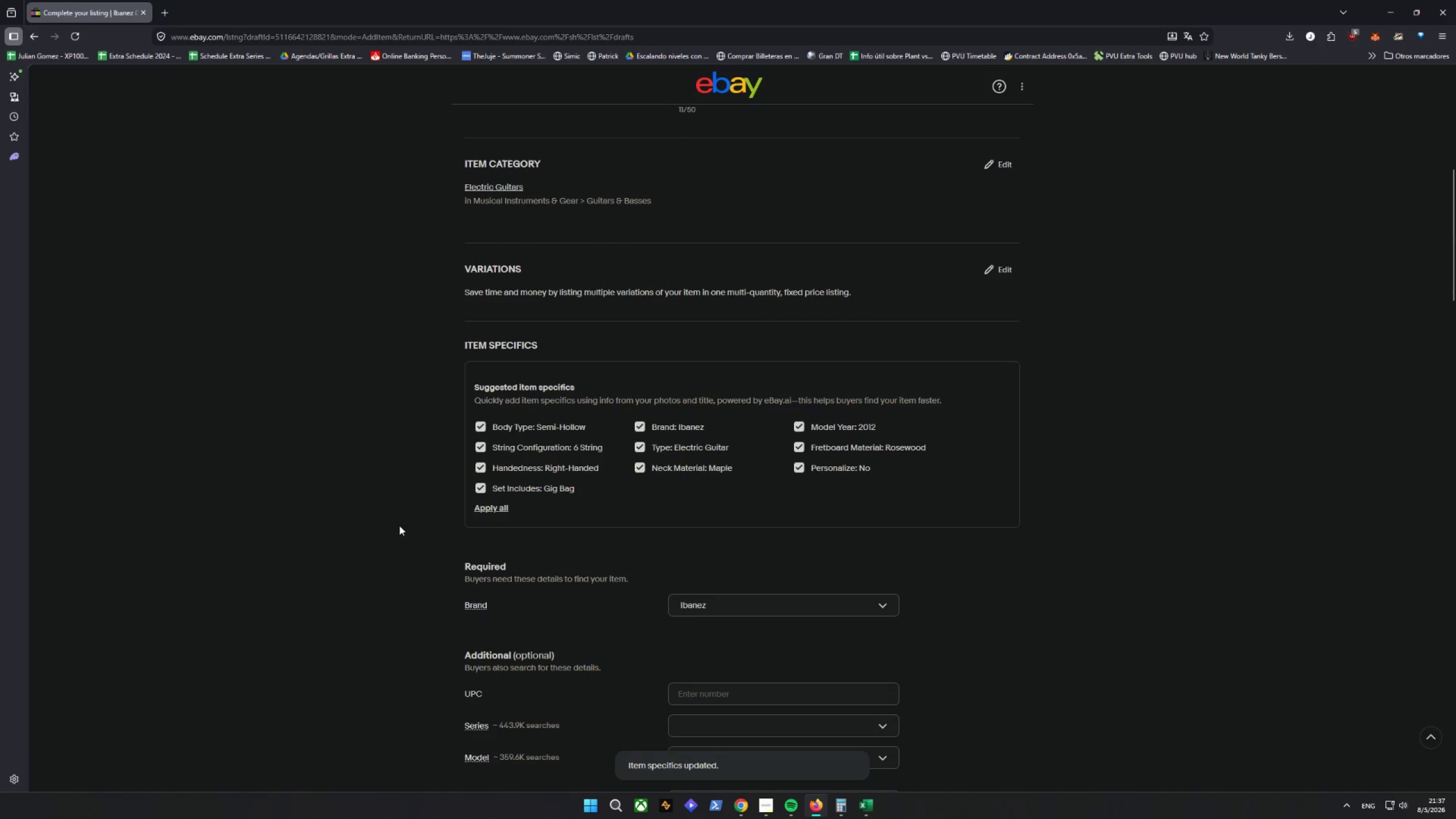 
scroll: coordinate [391, 519], scroll_direction: down, amount: 6.0
 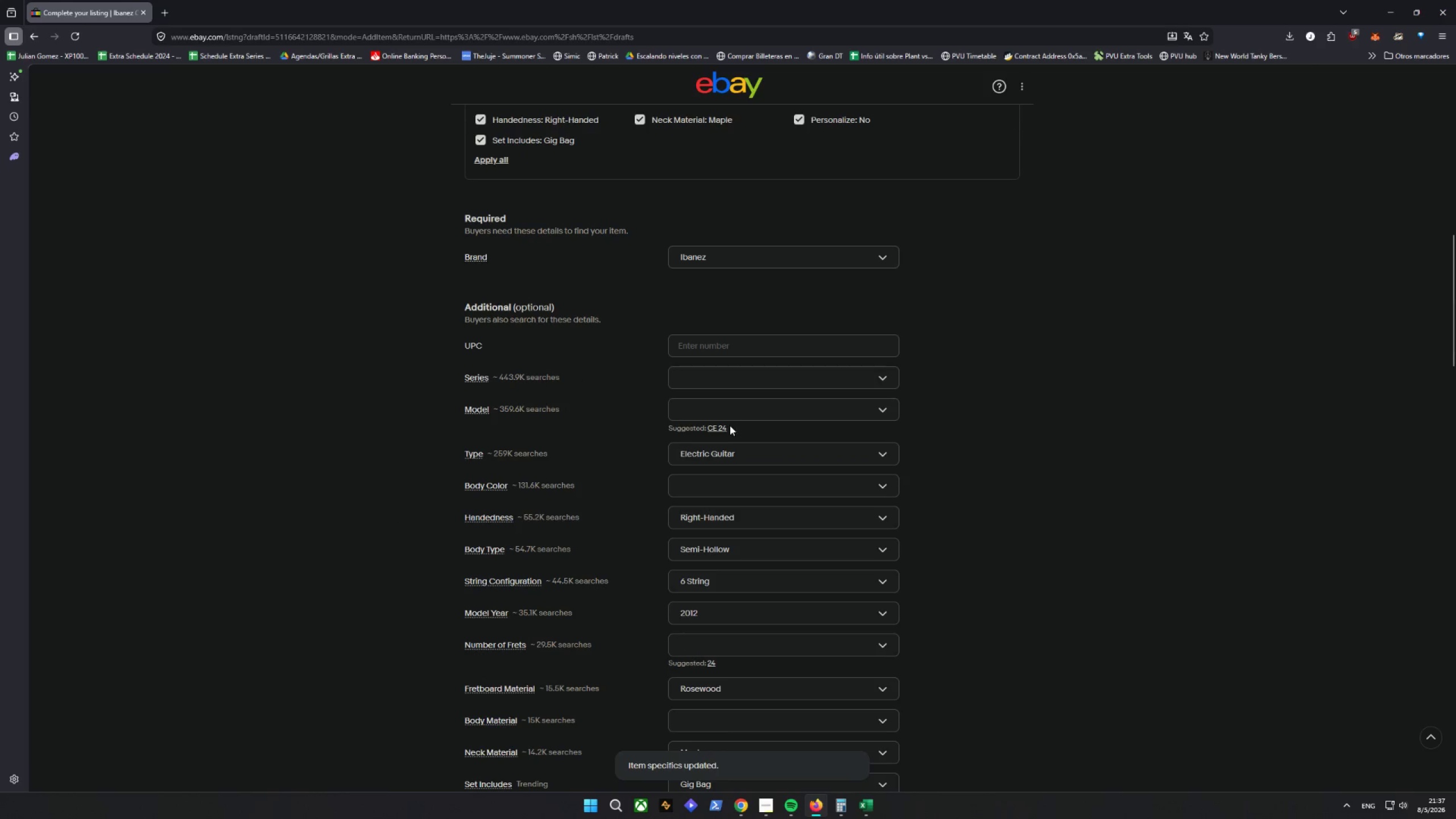 
left_click([716, 426])
 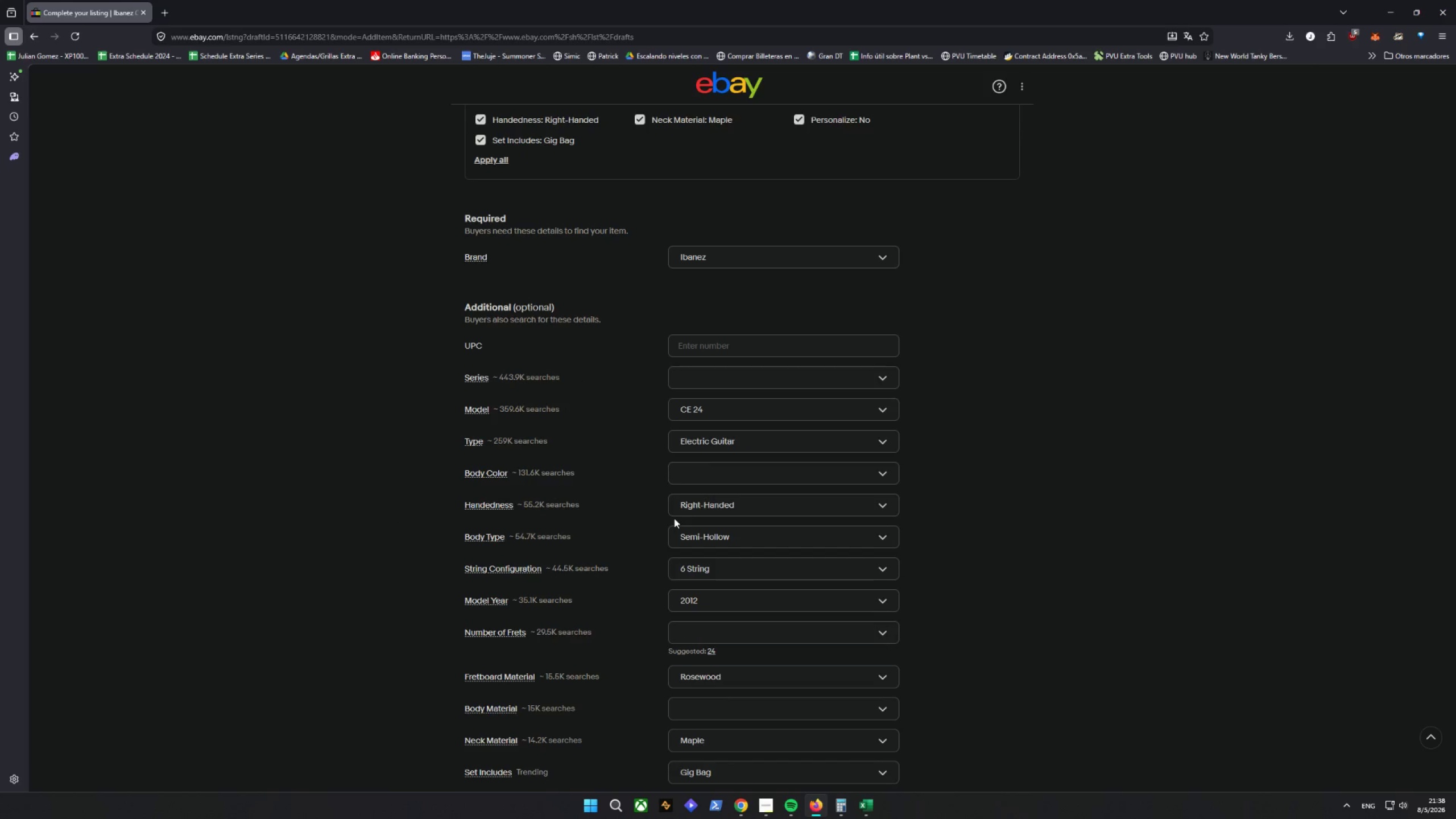 
wait(11.16)
 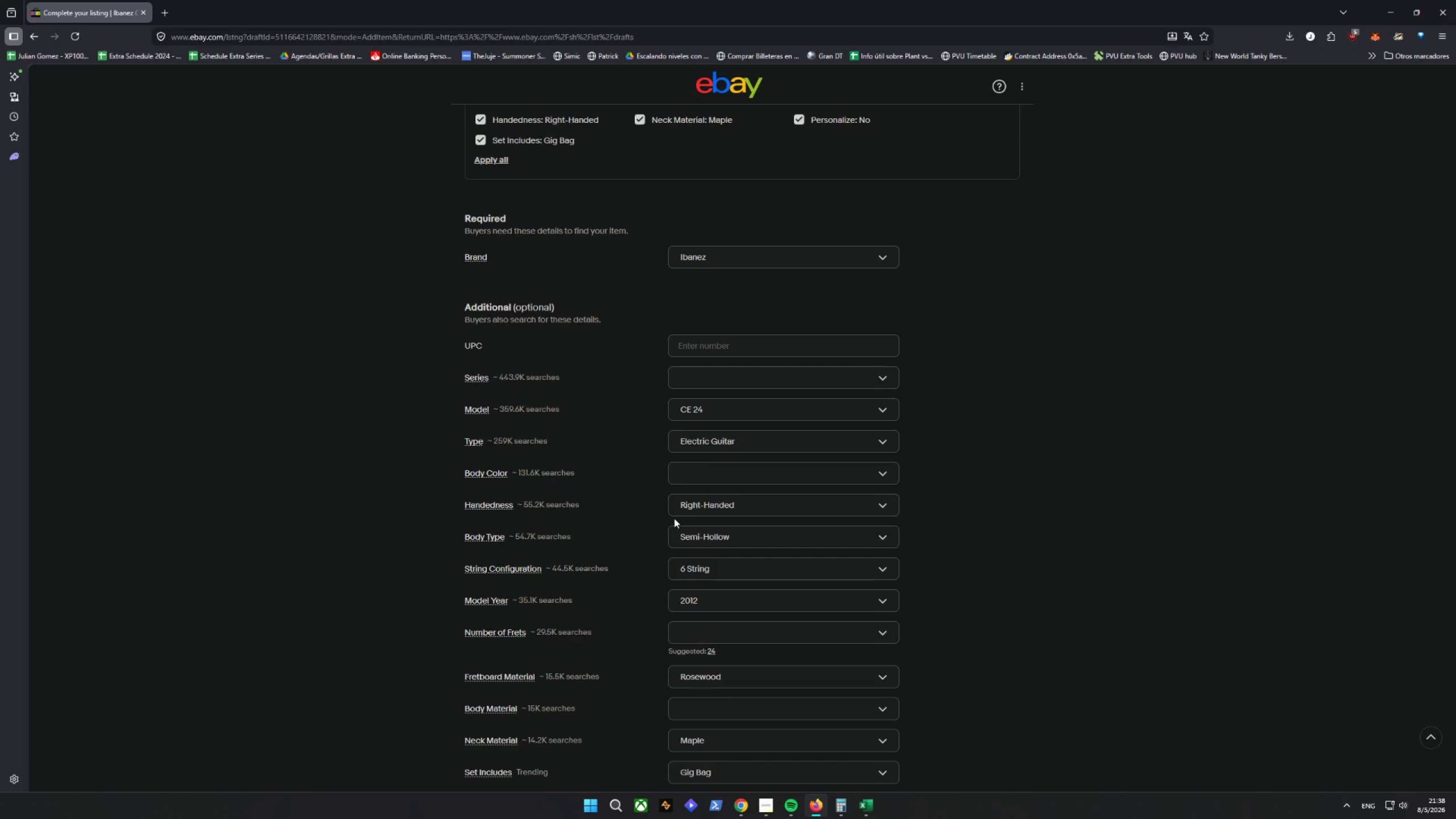 
left_click([709, 650])
 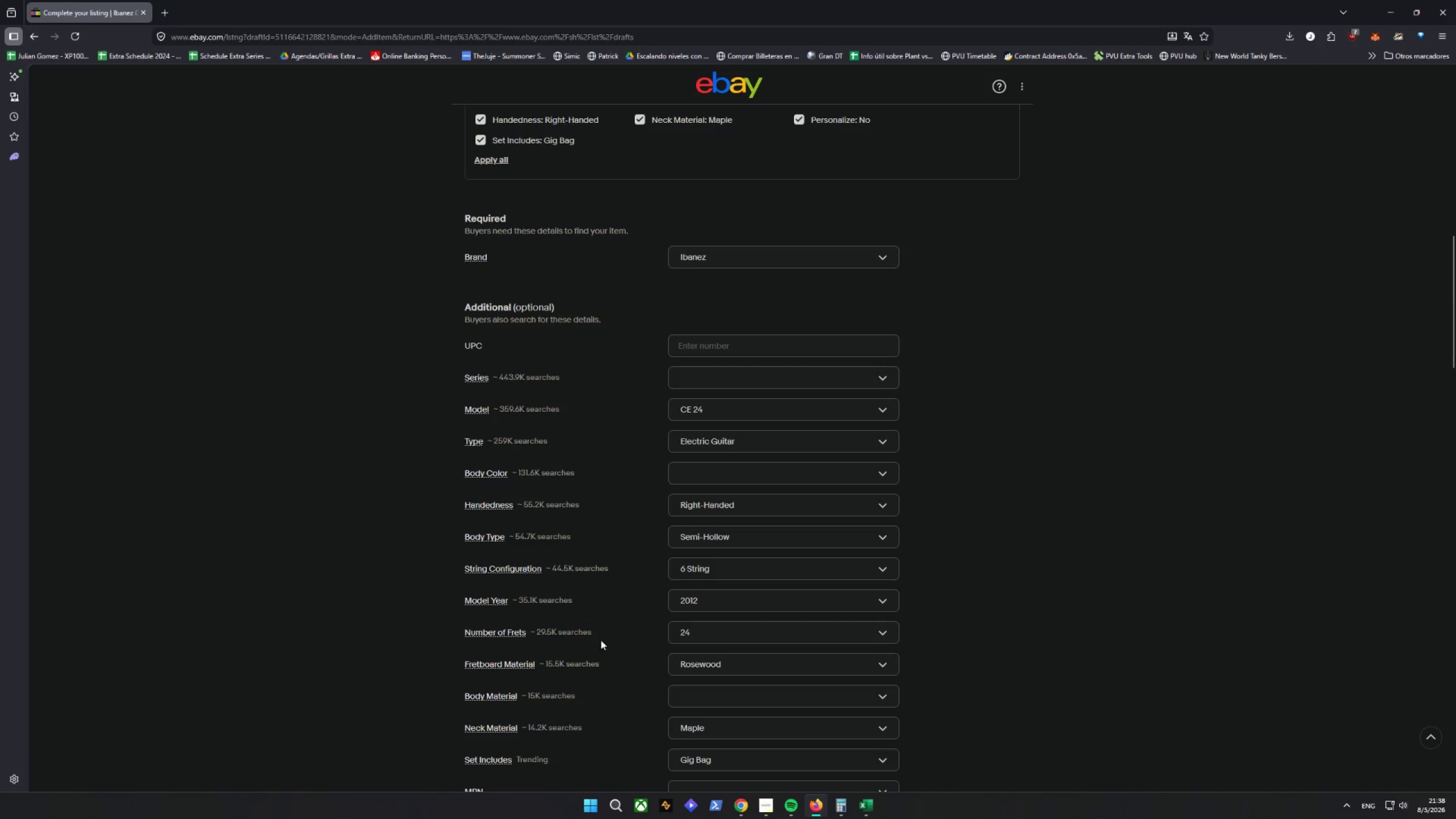 
scroll: coordinate [624, 635], scroll_direction: down, amount: 4.0
 